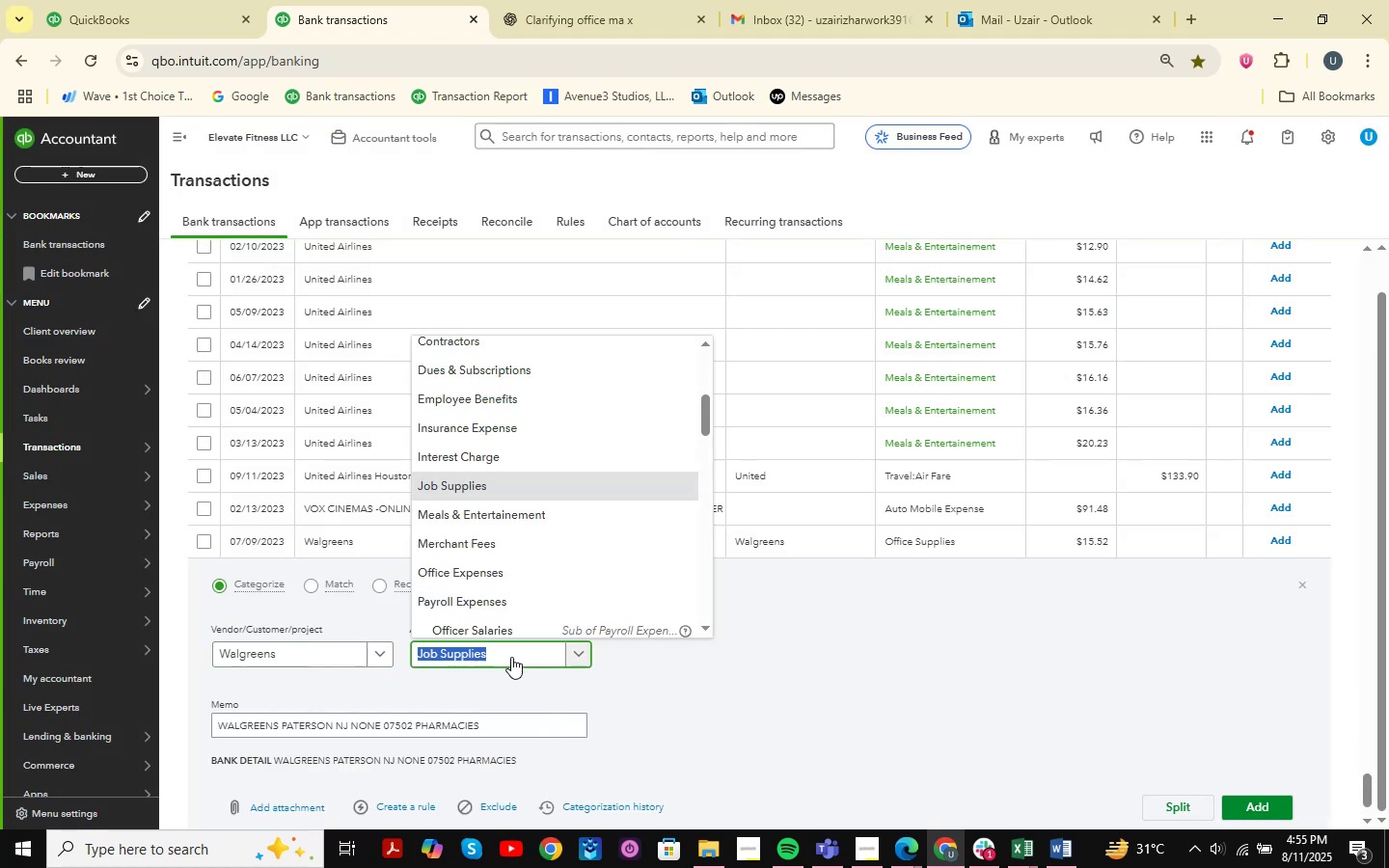 
type(office )
 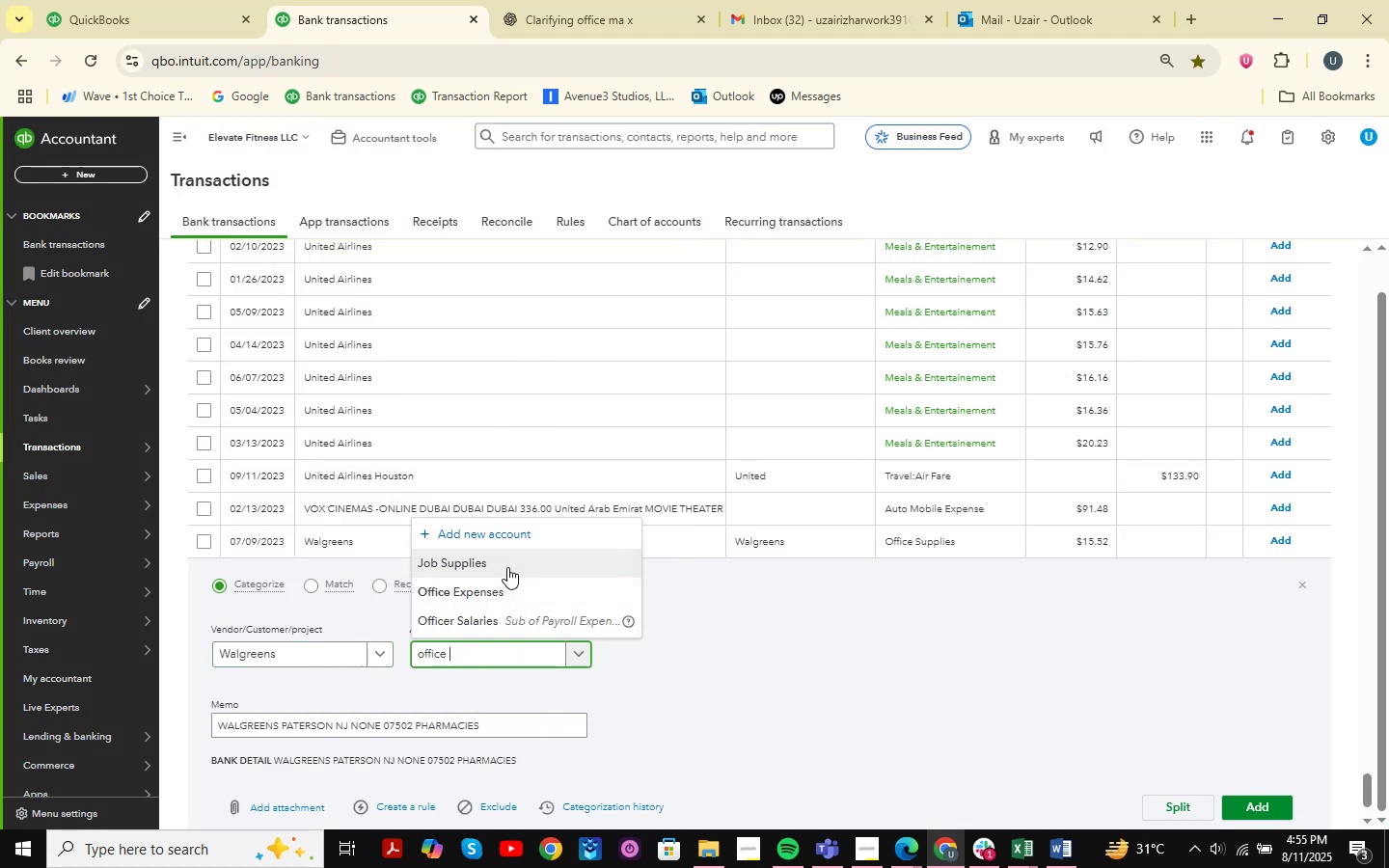 
left_click([1011, 849])
 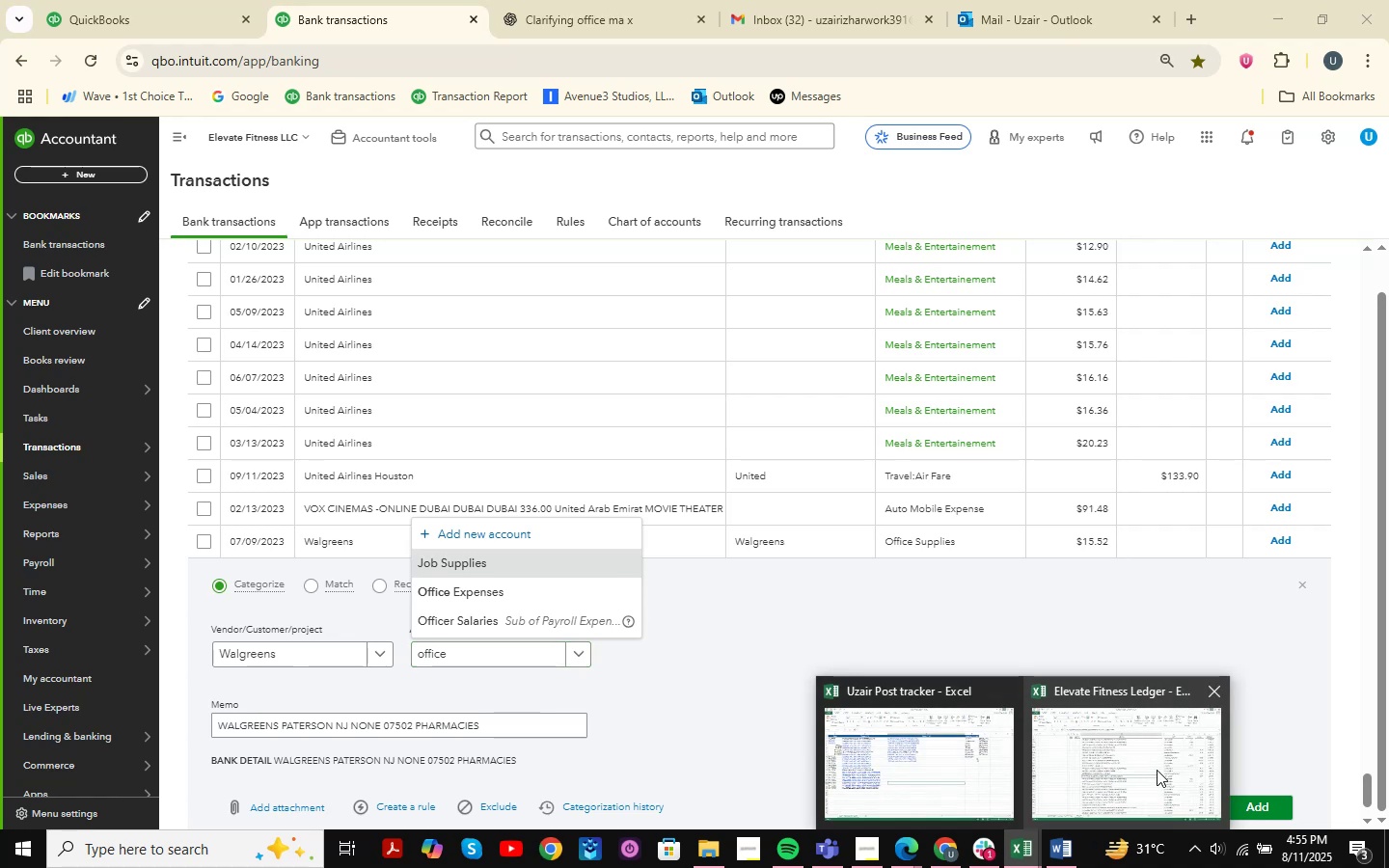 
left_click([1157, 770])
 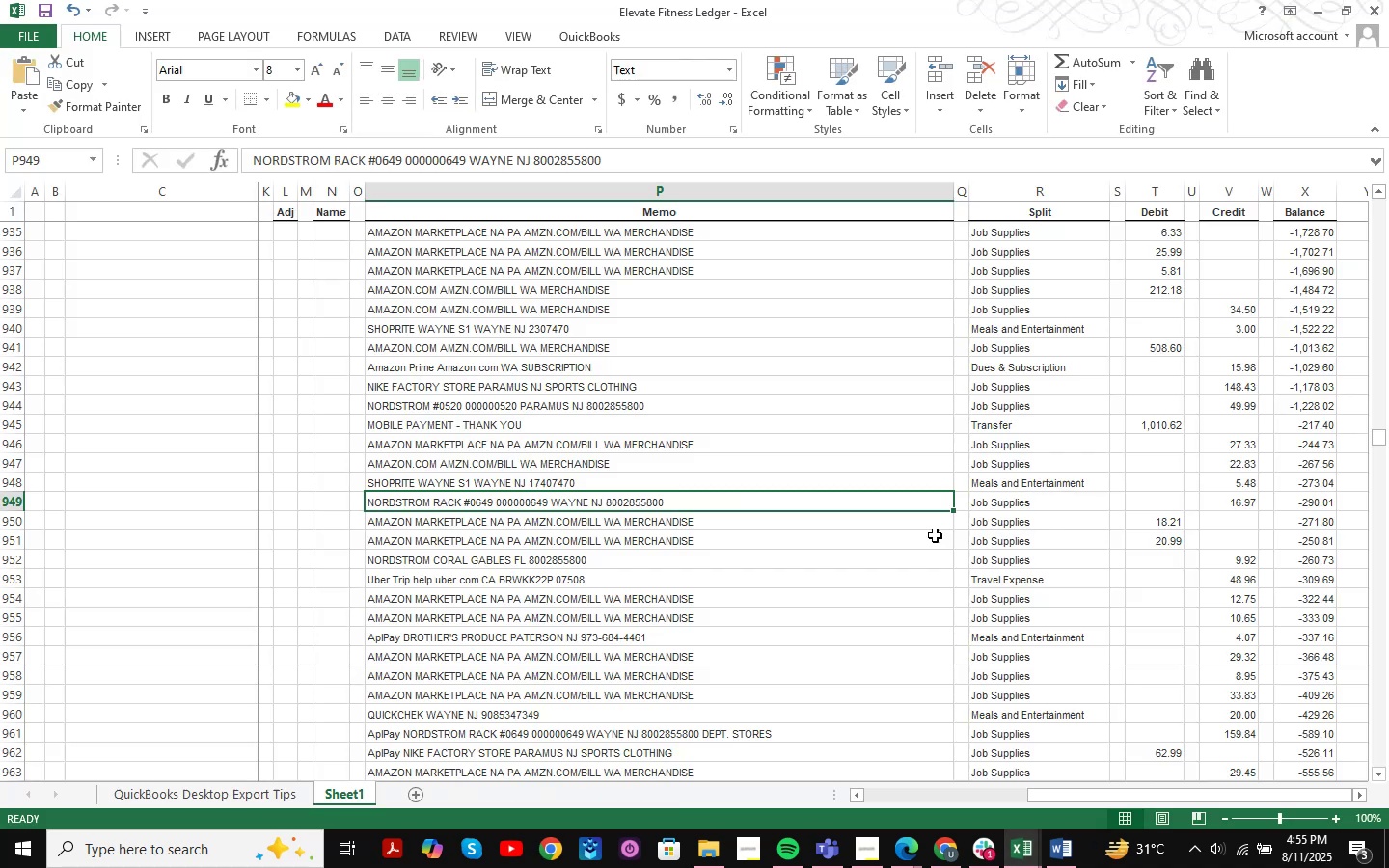 
key(Control+F)
 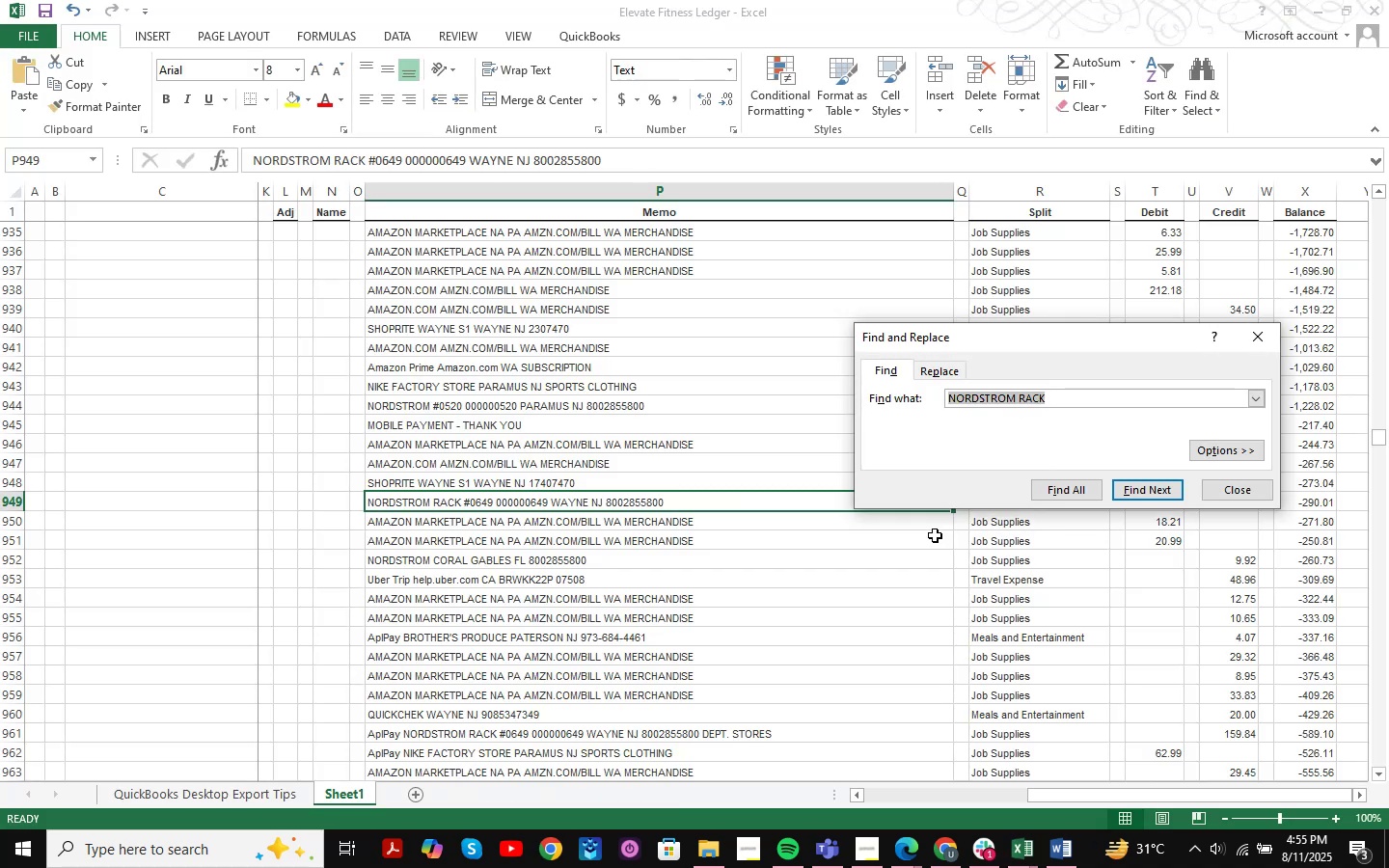 
type(walgreens )
 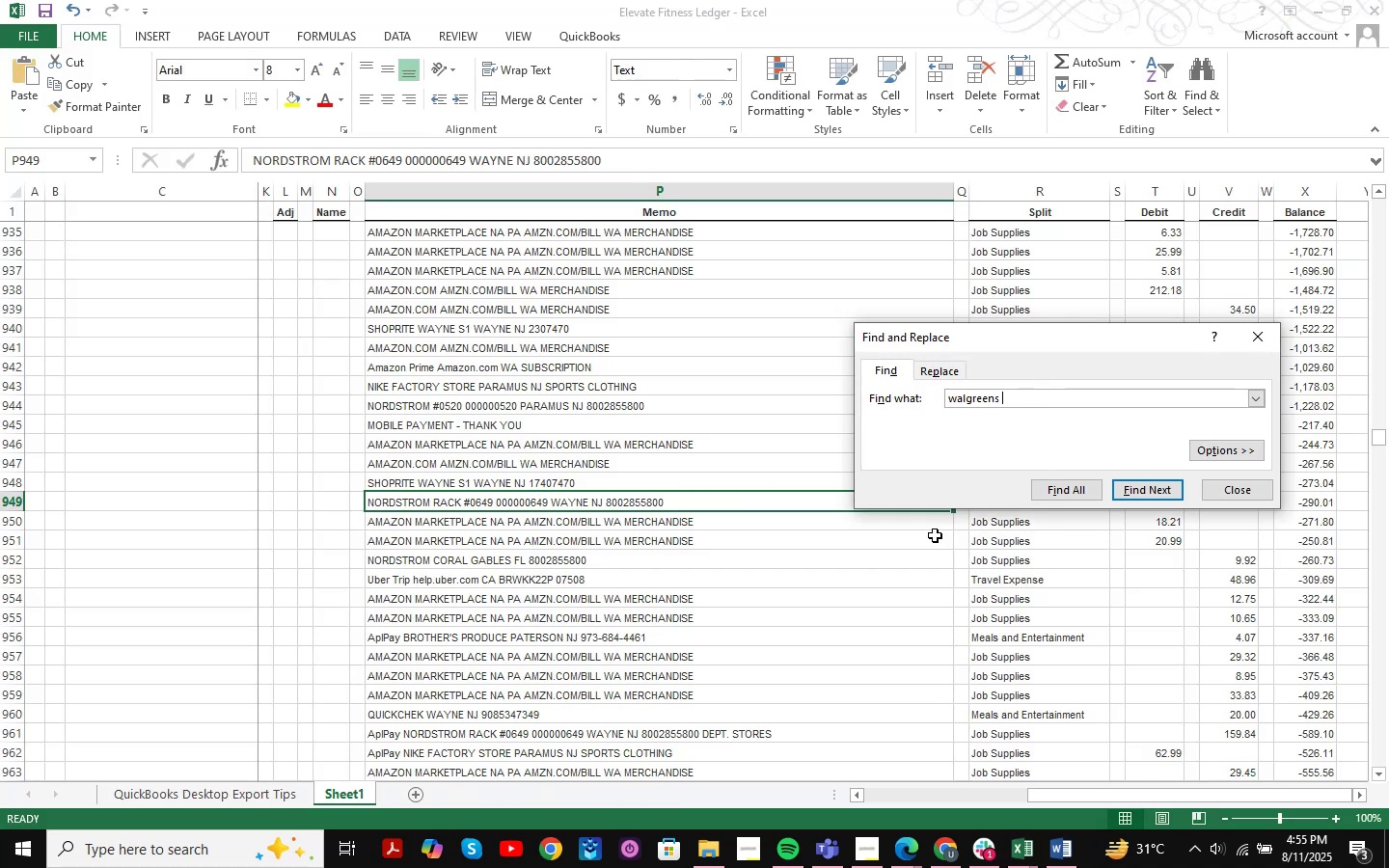 
key(Enter)
 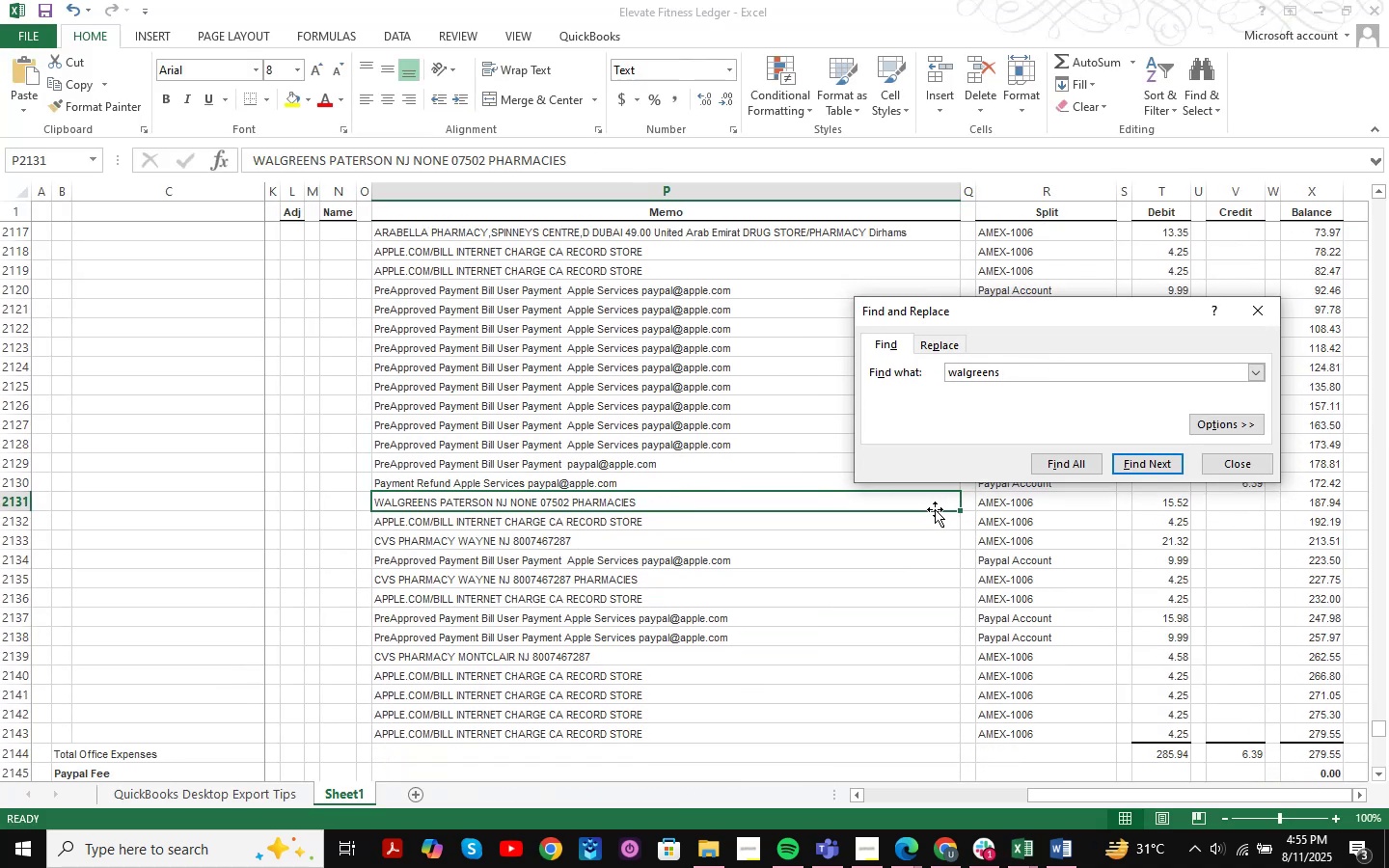 
key(Enter)
 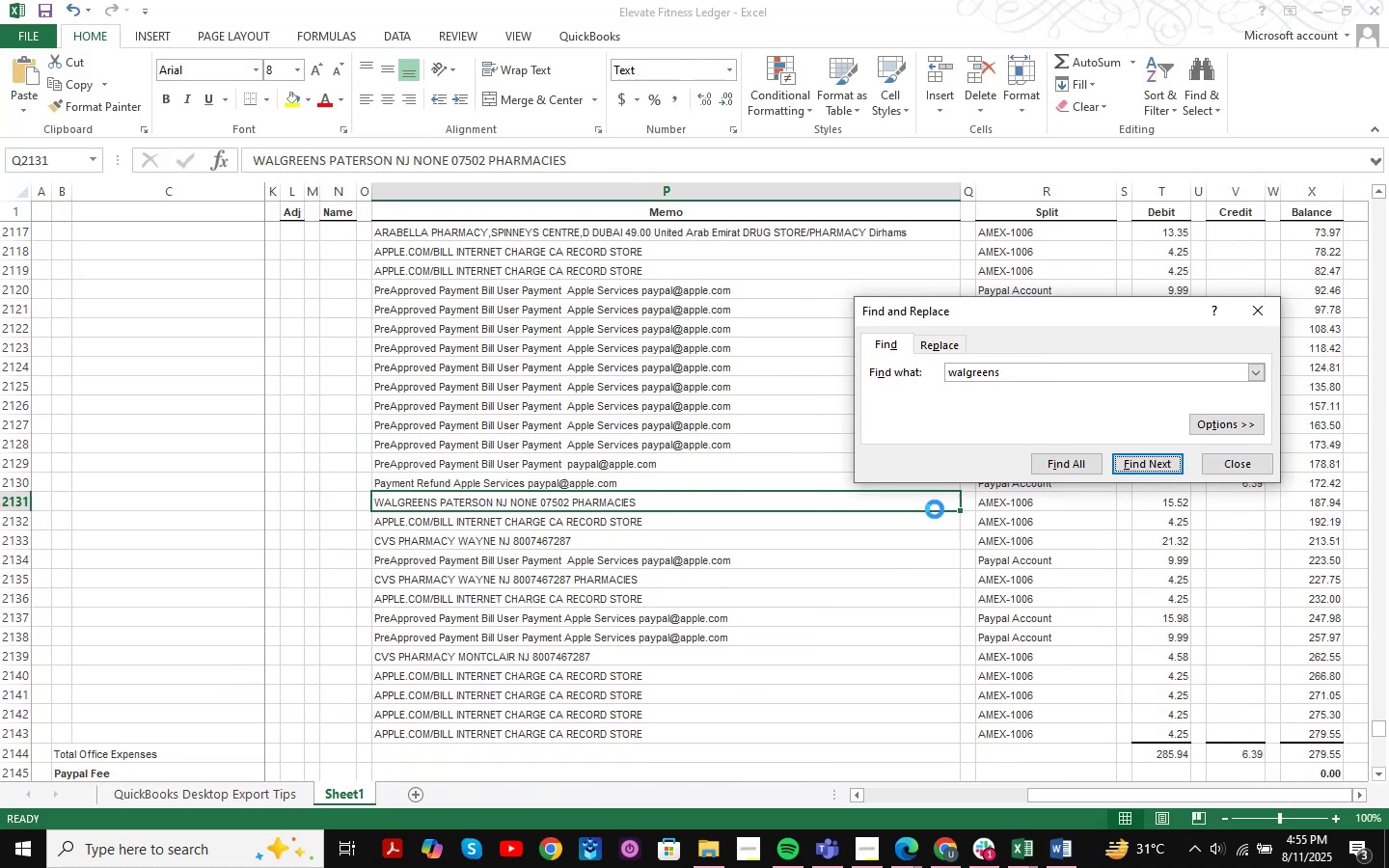 
key(Enter)
 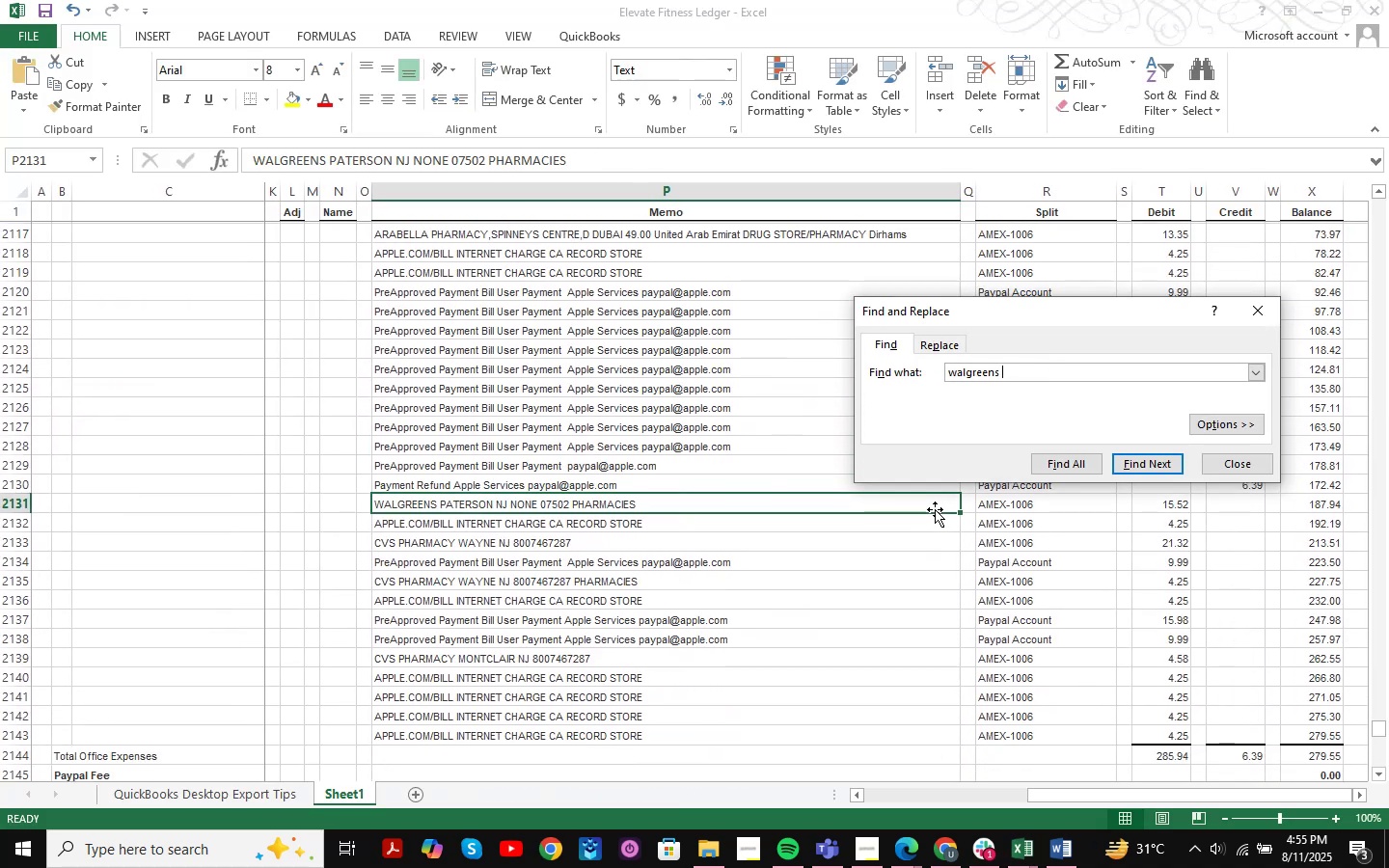 
key(Enter)
 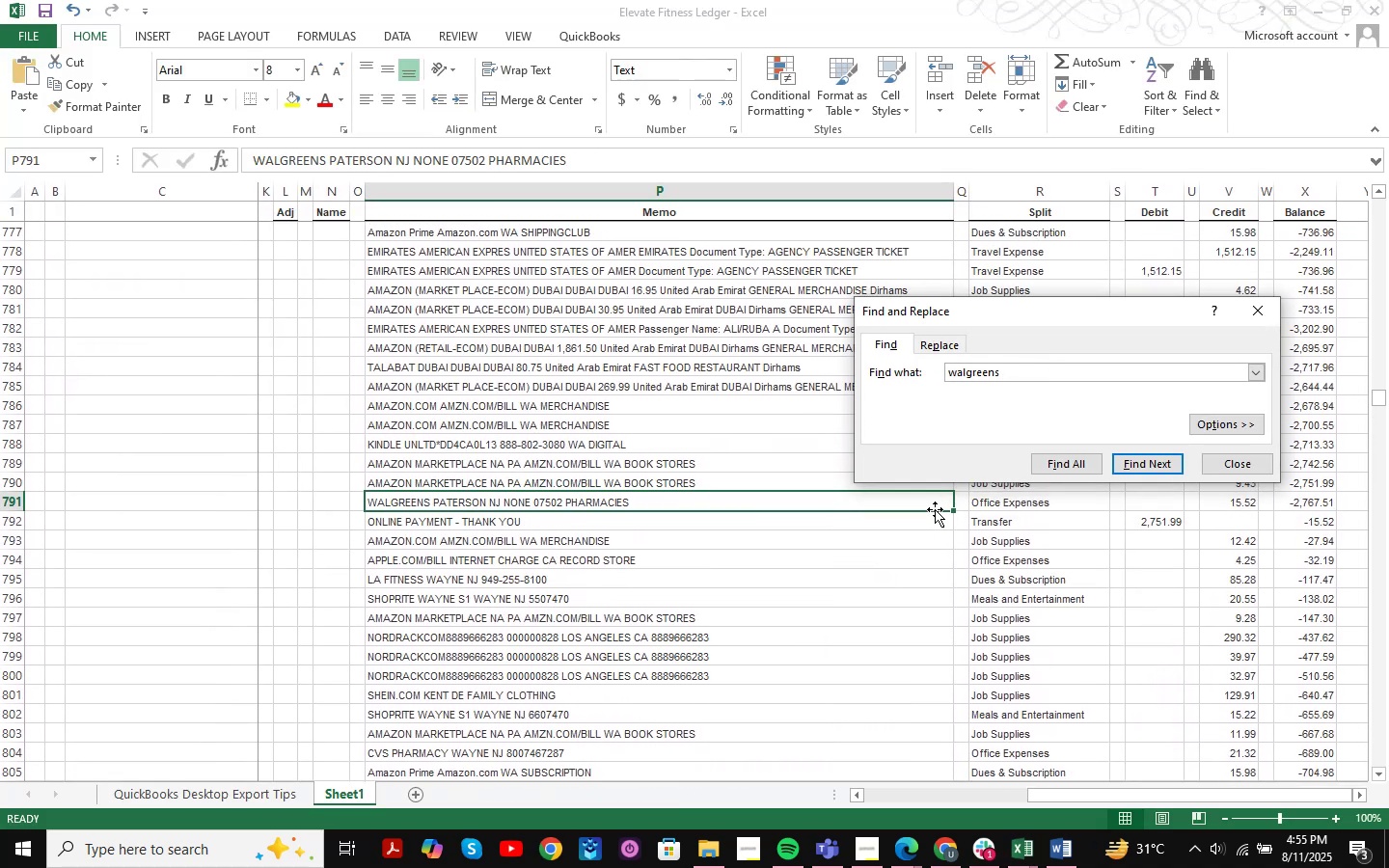 
key(Enter)
 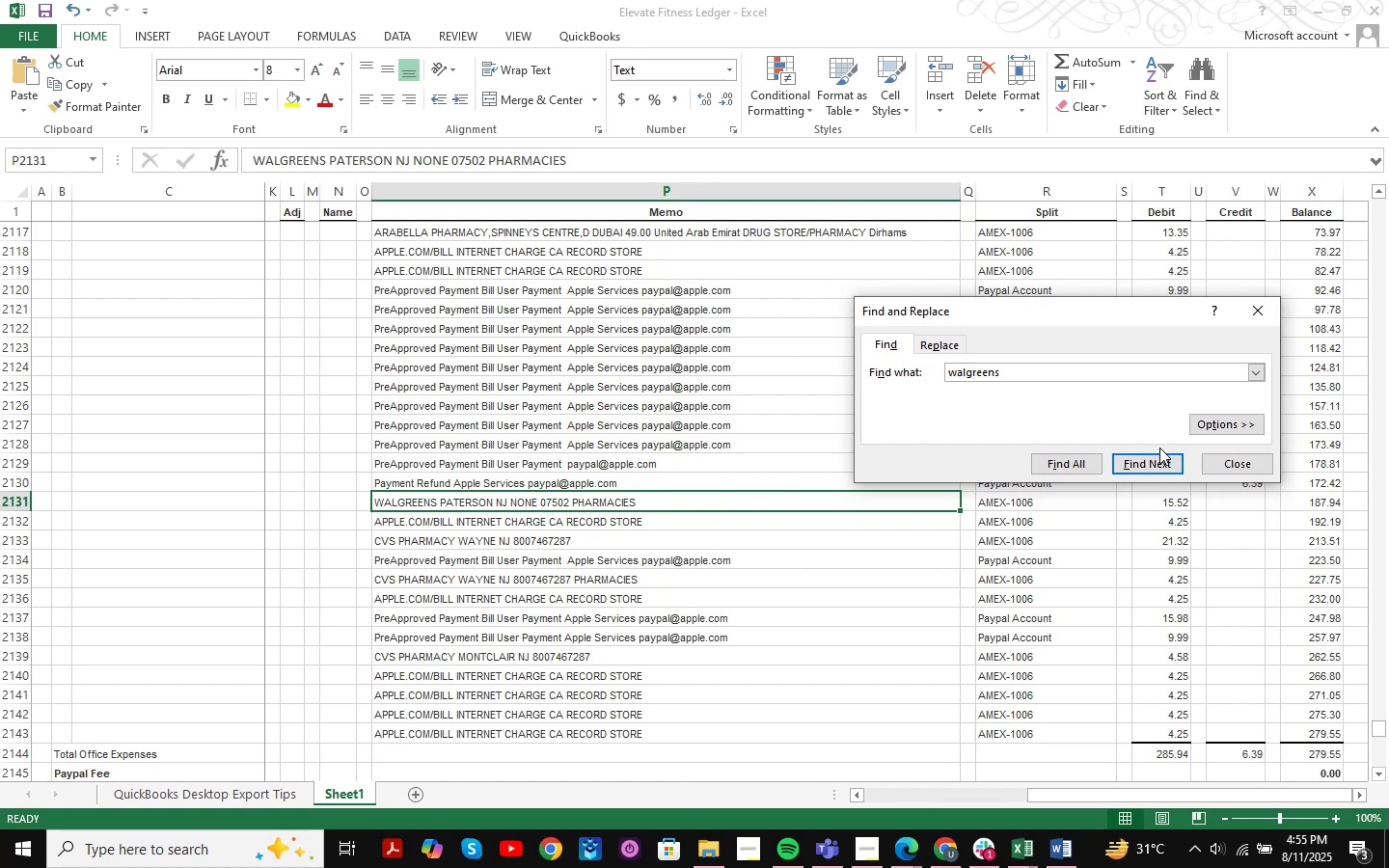 
left_click([1235, 467])
 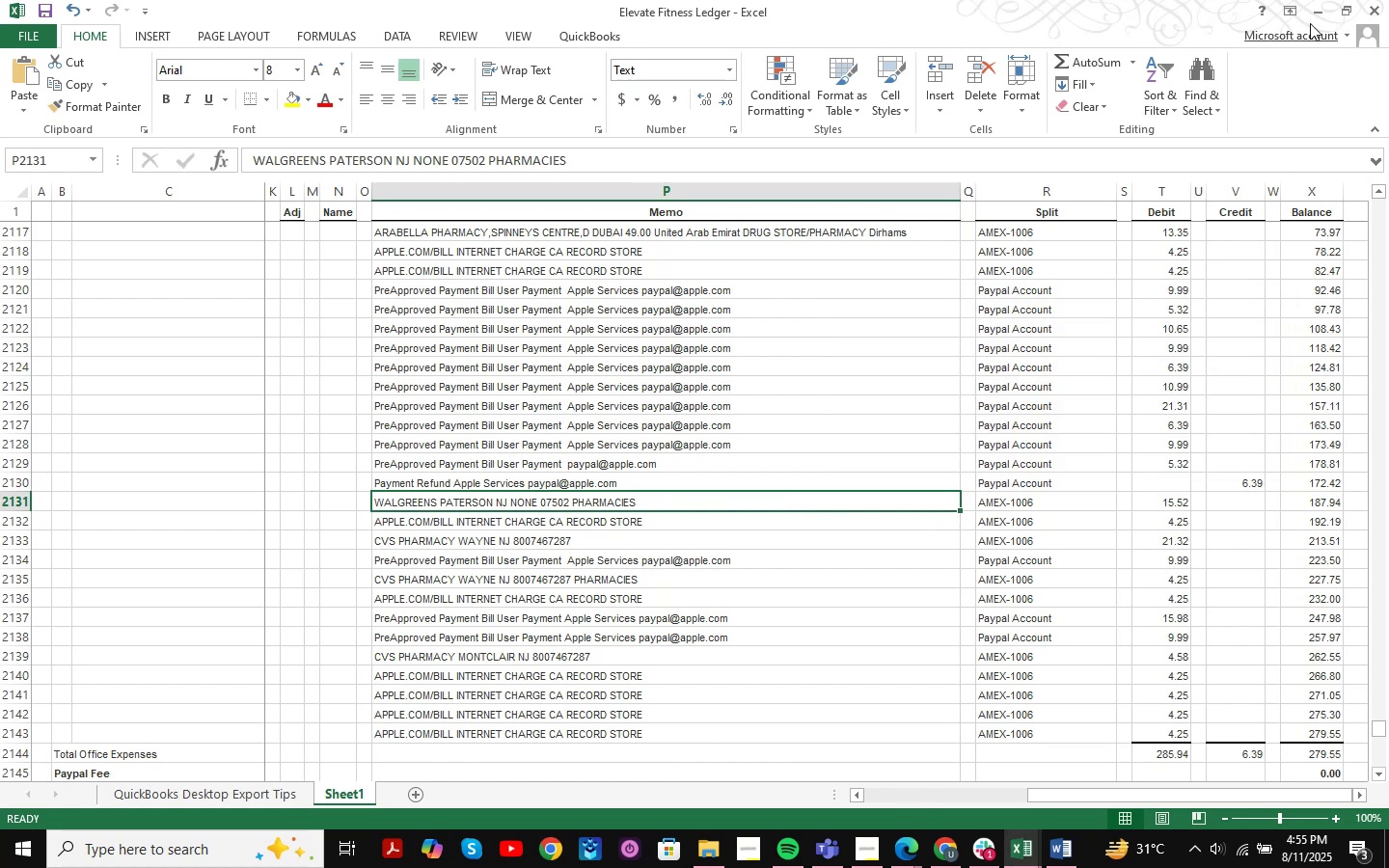 
left_click([1314, 12])
 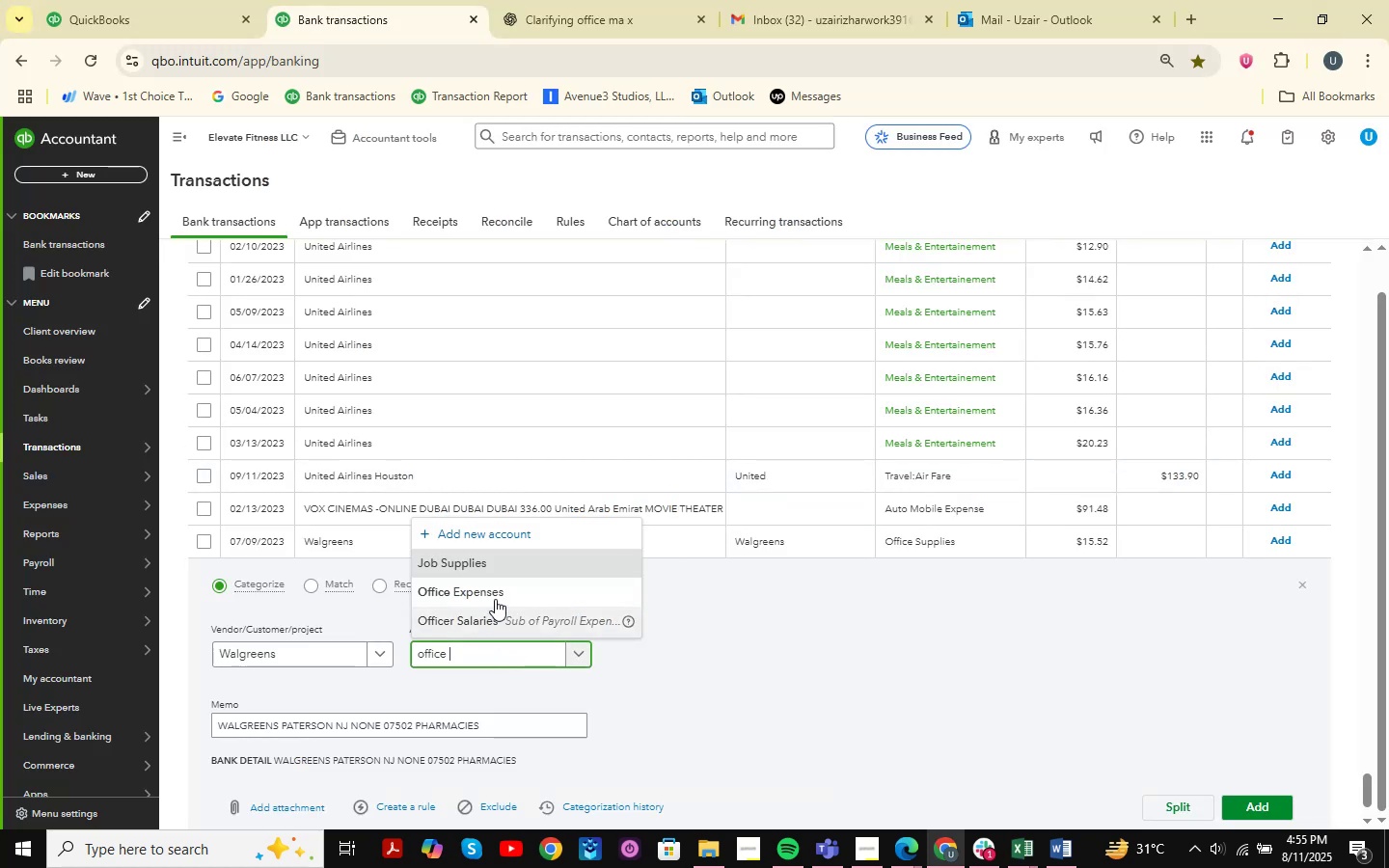 
left_click([494, 584])
 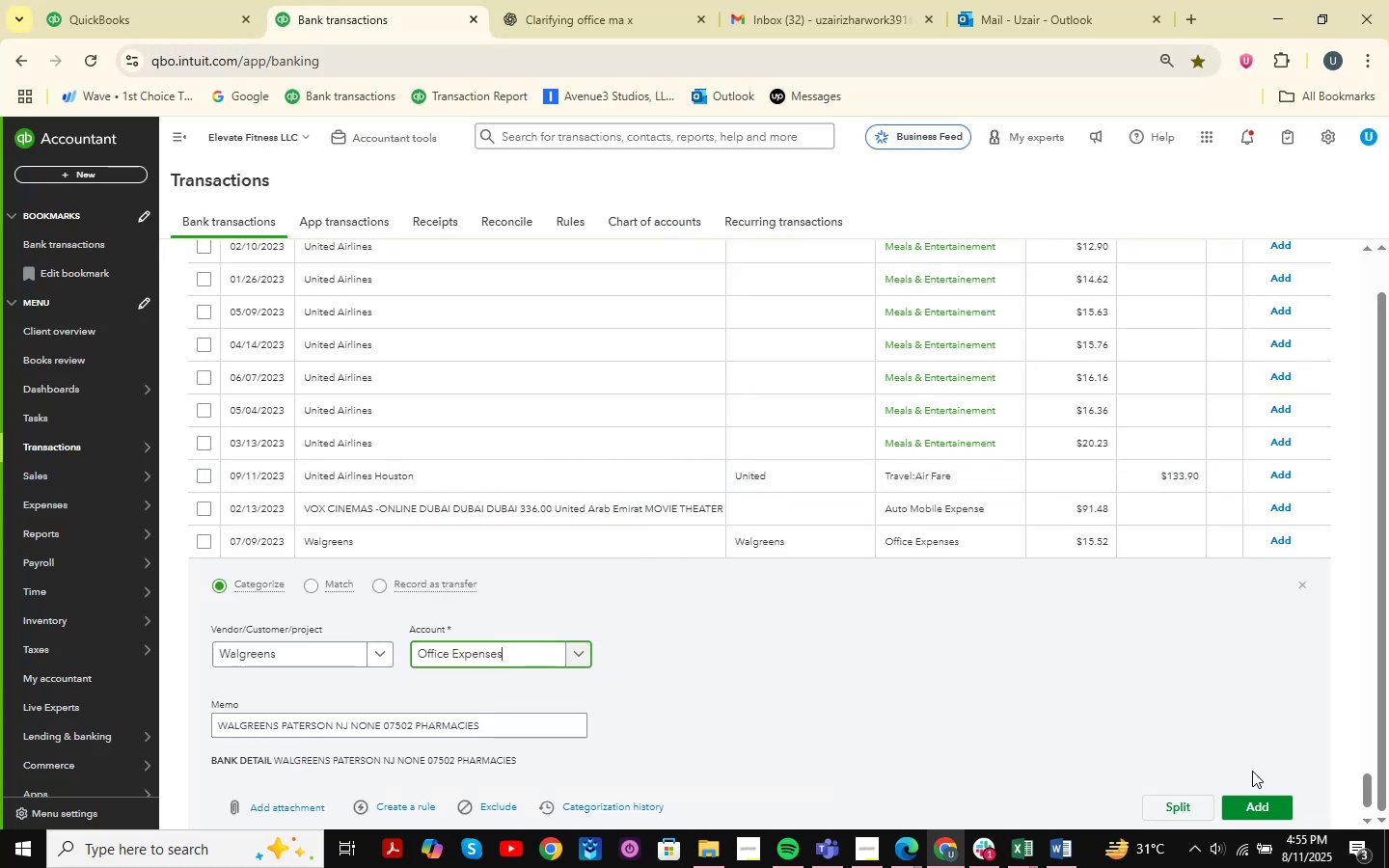 
left_click([1266, 809])
 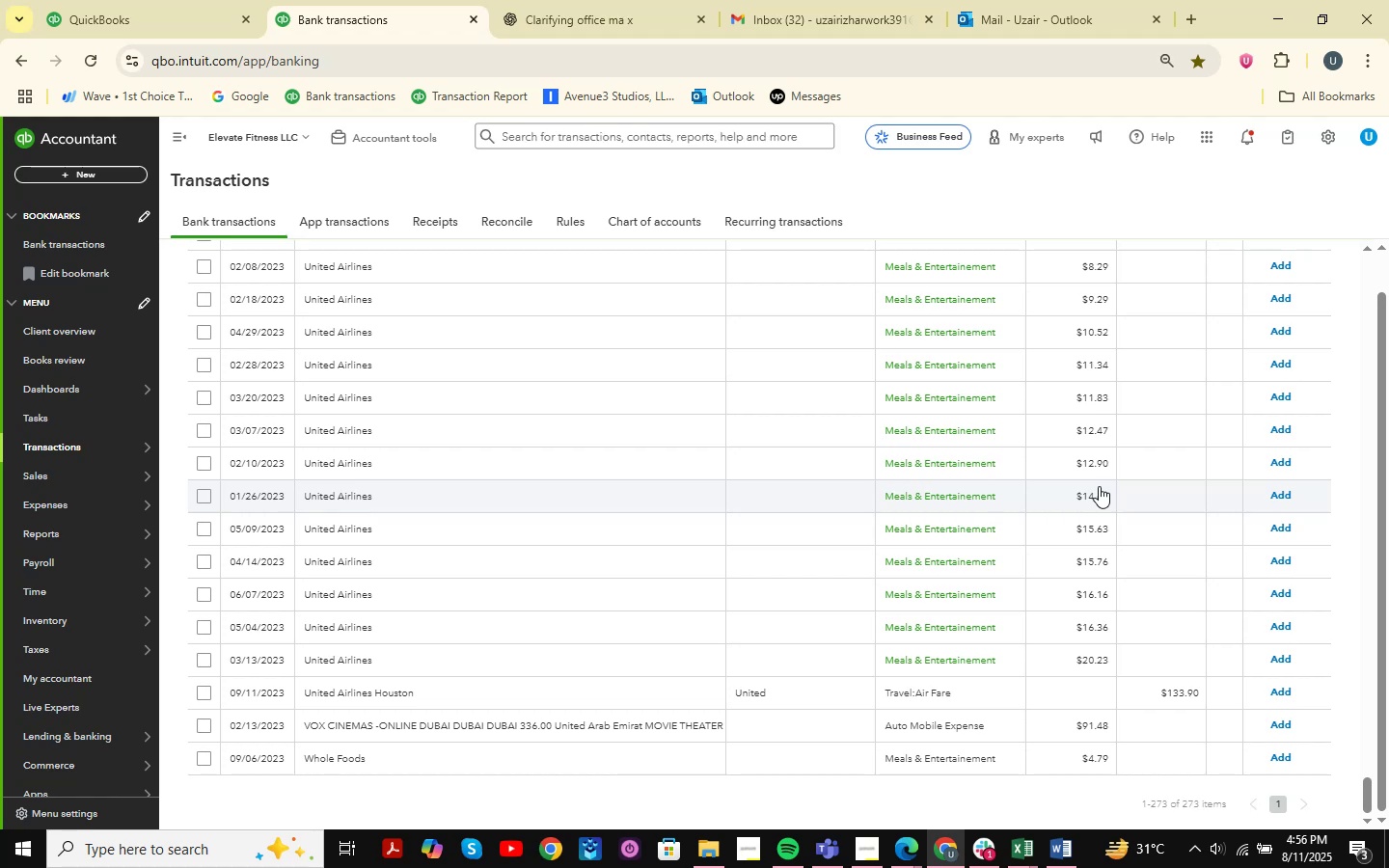 
wait(13.75)
 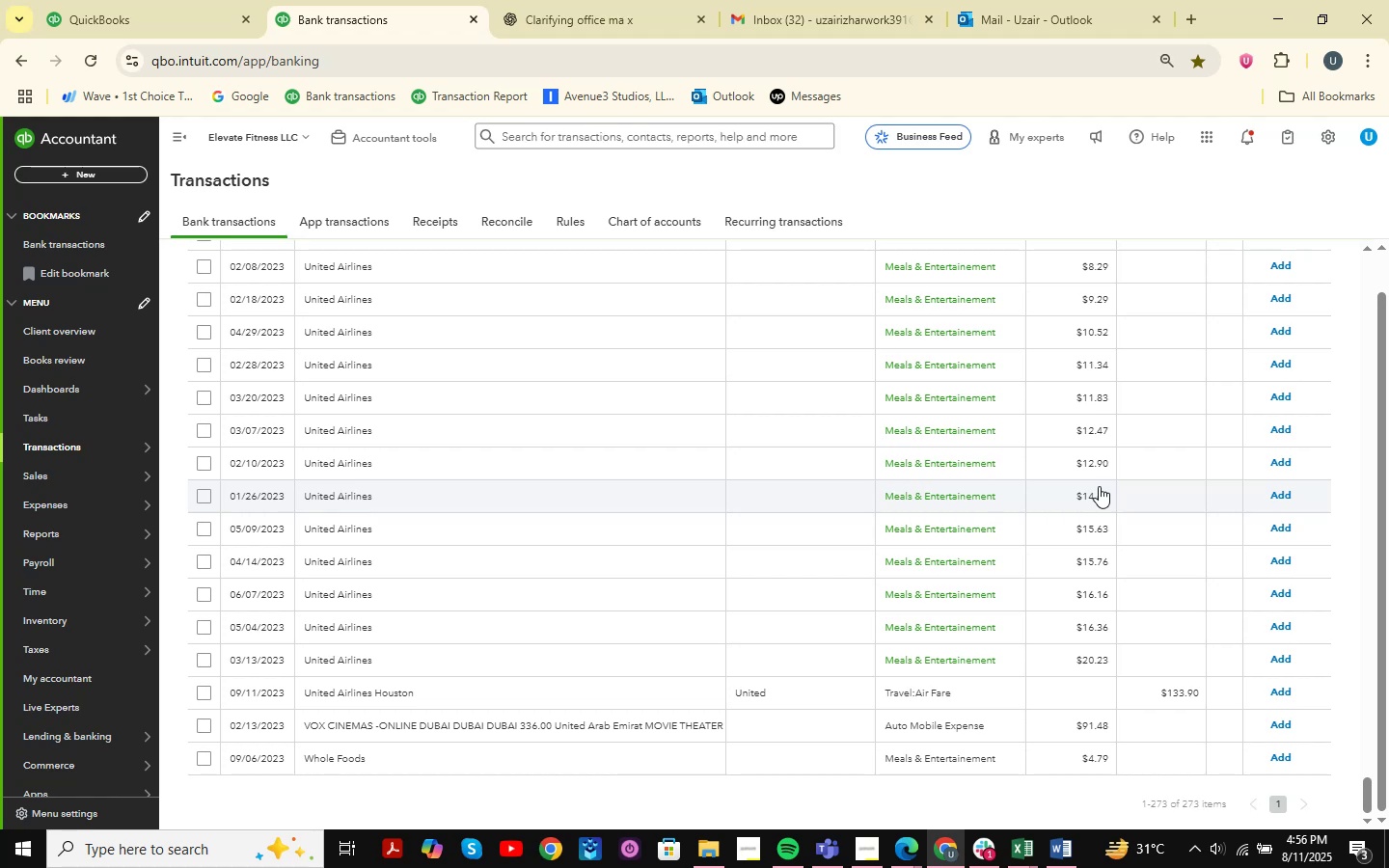 
scroll: coordinate [545, 423], scroll_direction: up, amount: 10.0
 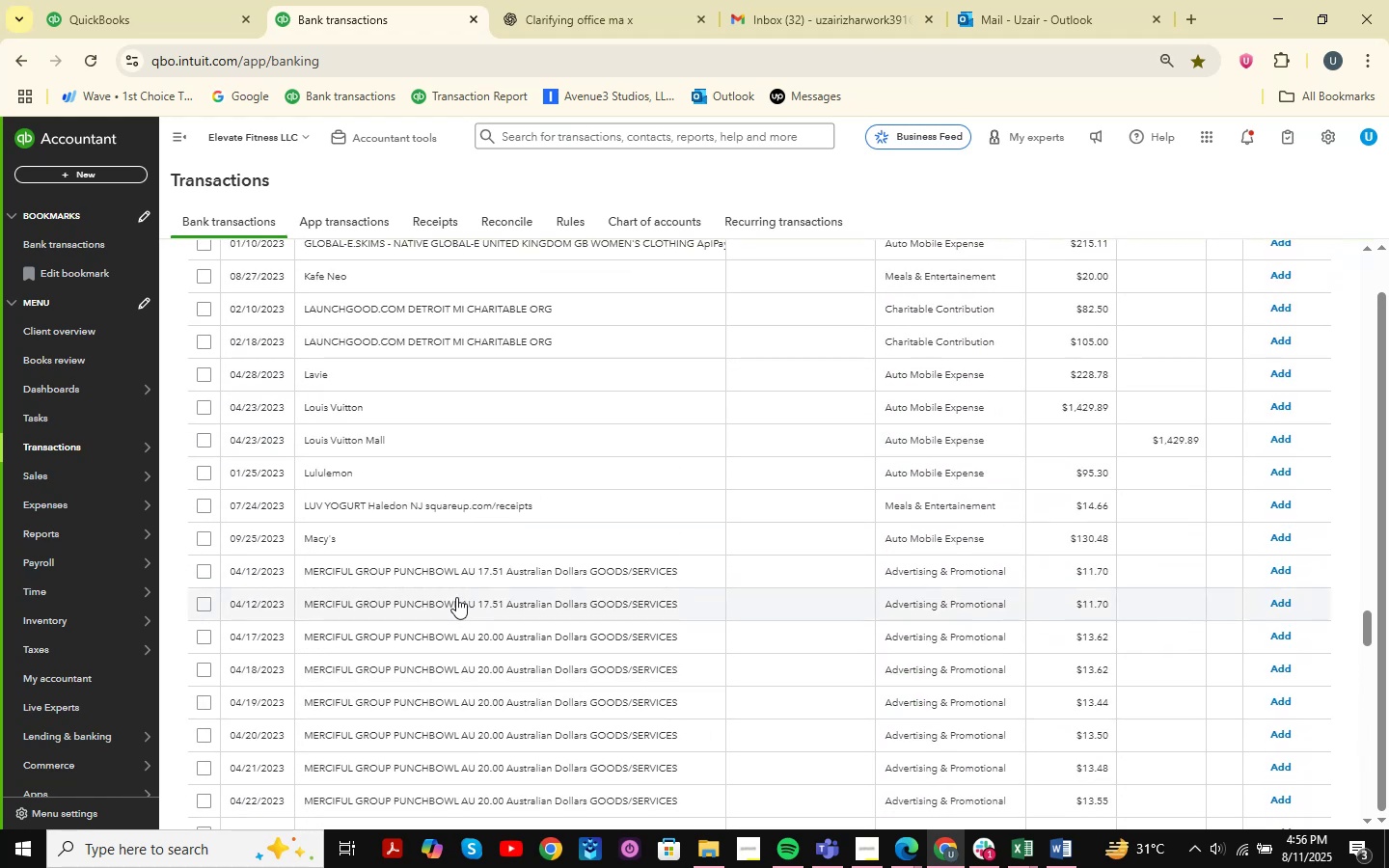 
left_click([460, 563])
 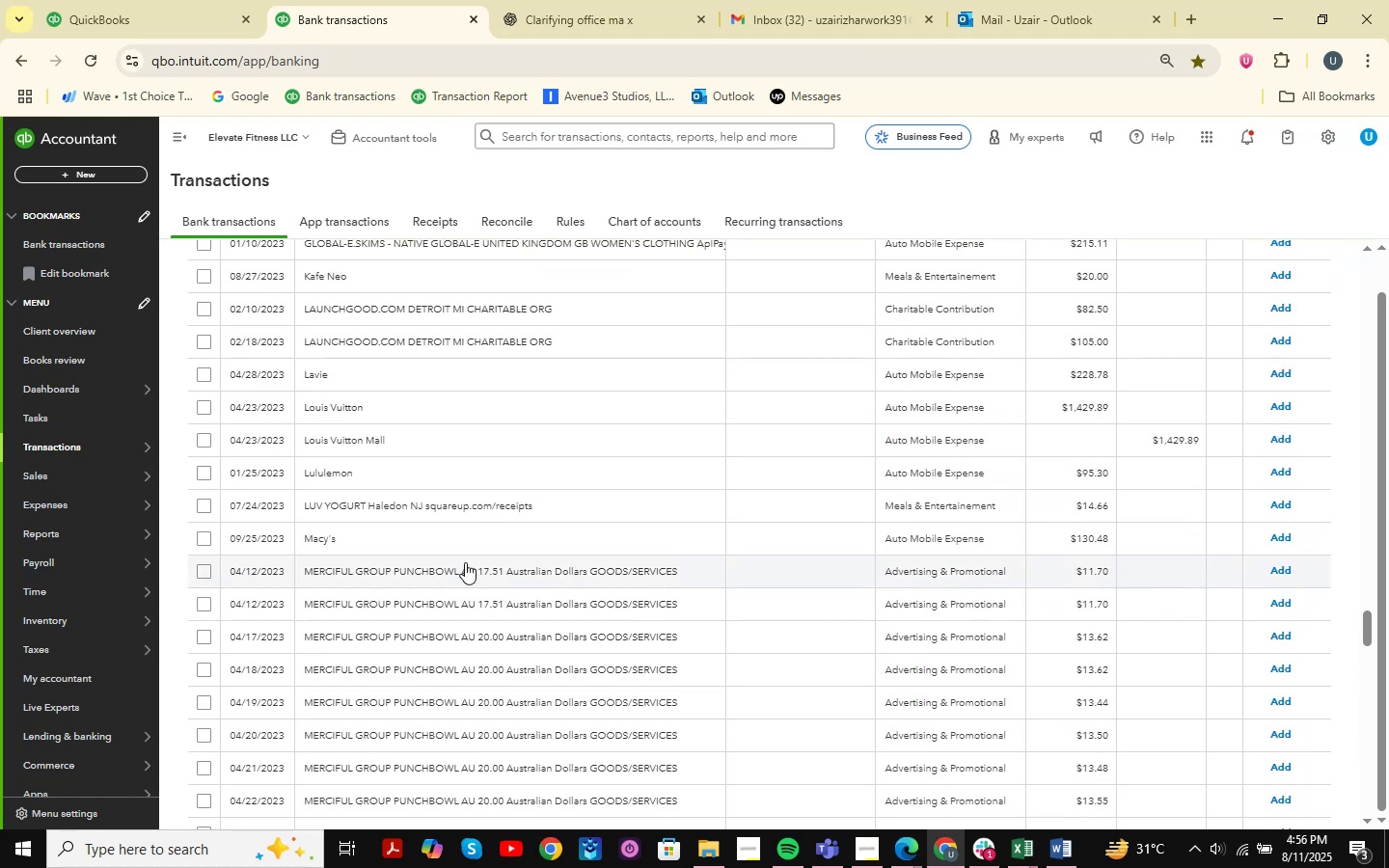 
mouse_move([472, 561])
 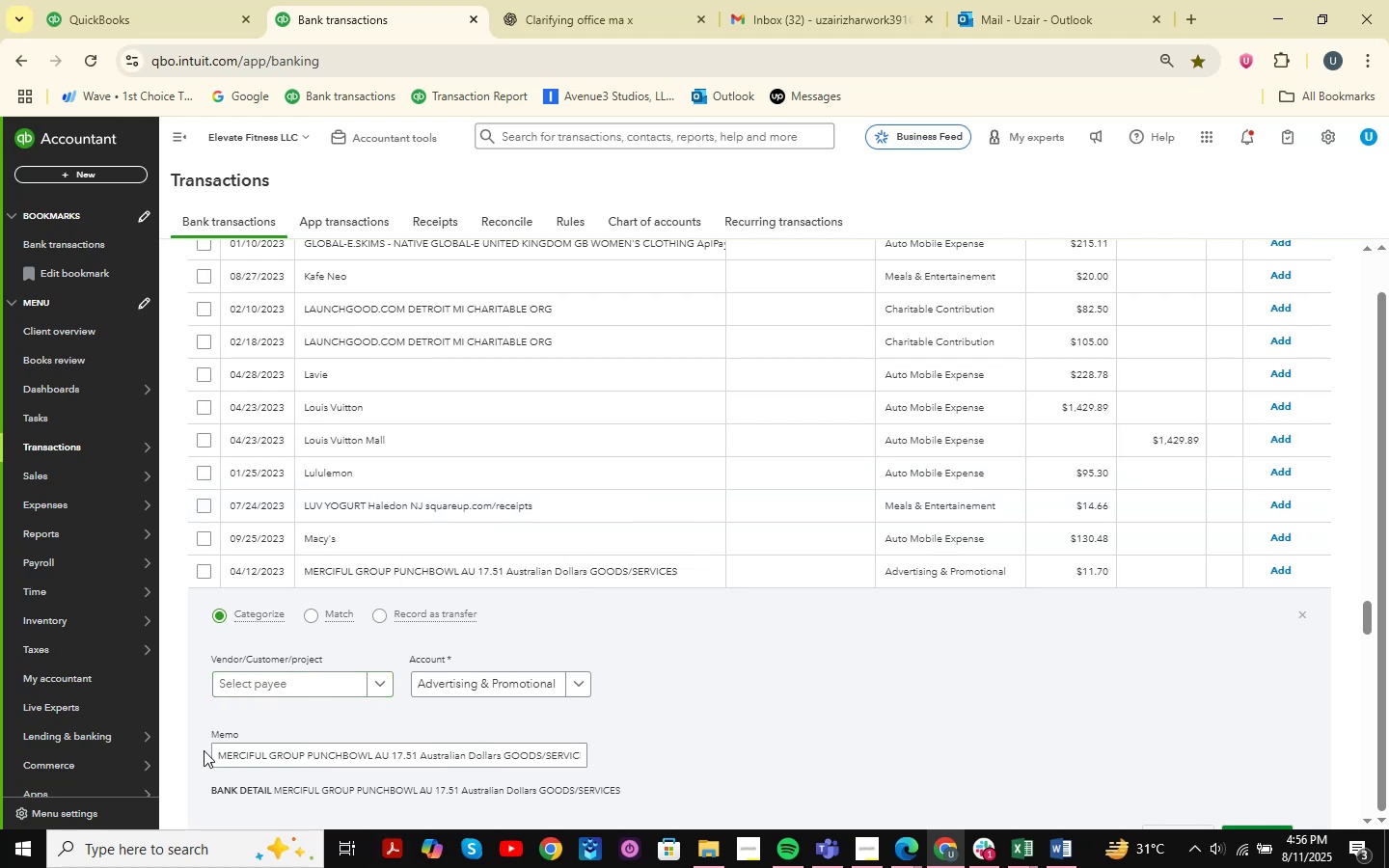 
left_click_drag(start_coordinate=[218, 753], to_coordinate=[302, 761])
 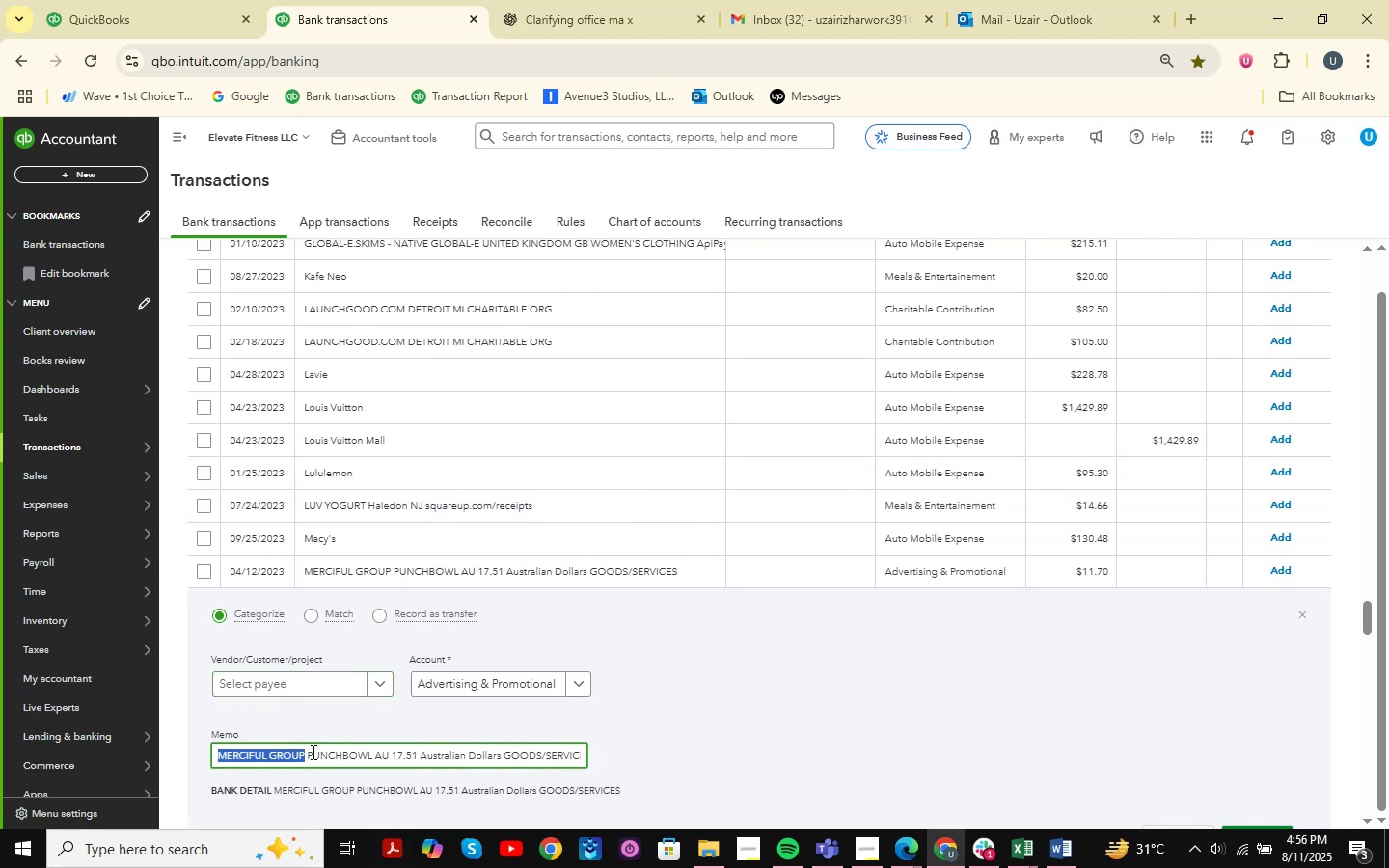 
key(Control+C)
 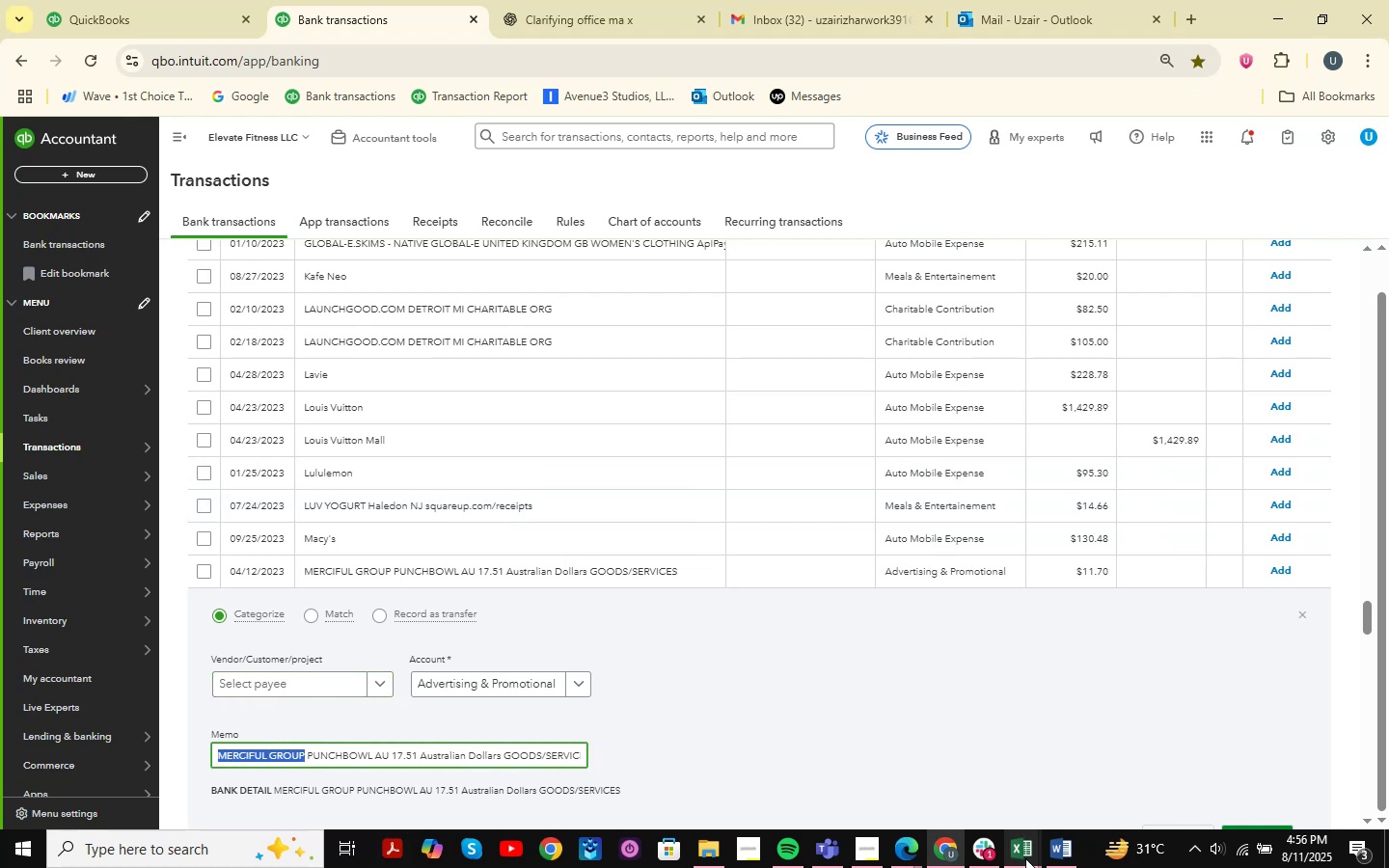 
left_click([1122, 751])
 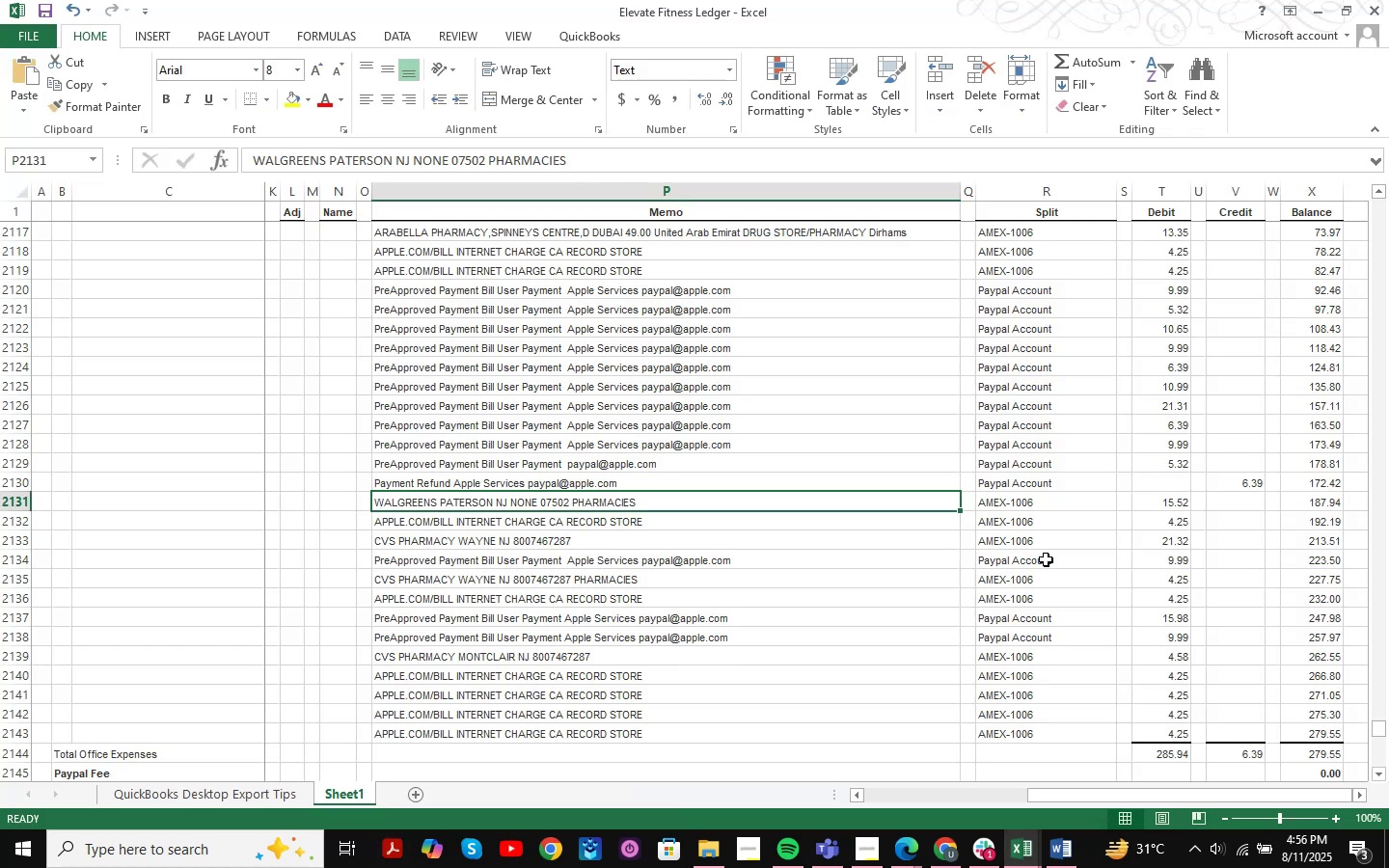 
key(Control+F)
 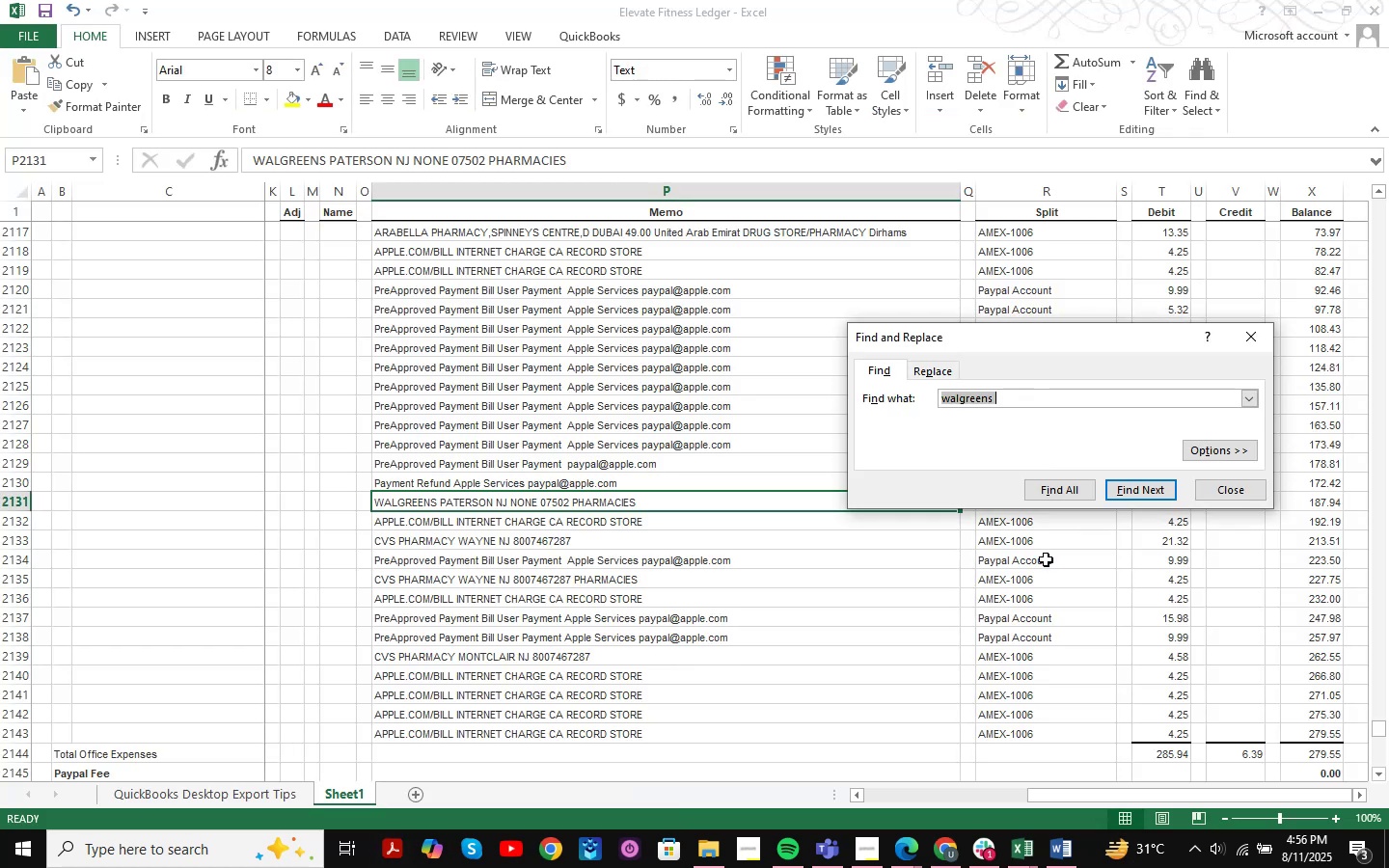 
key(Control+ControlLeft)
 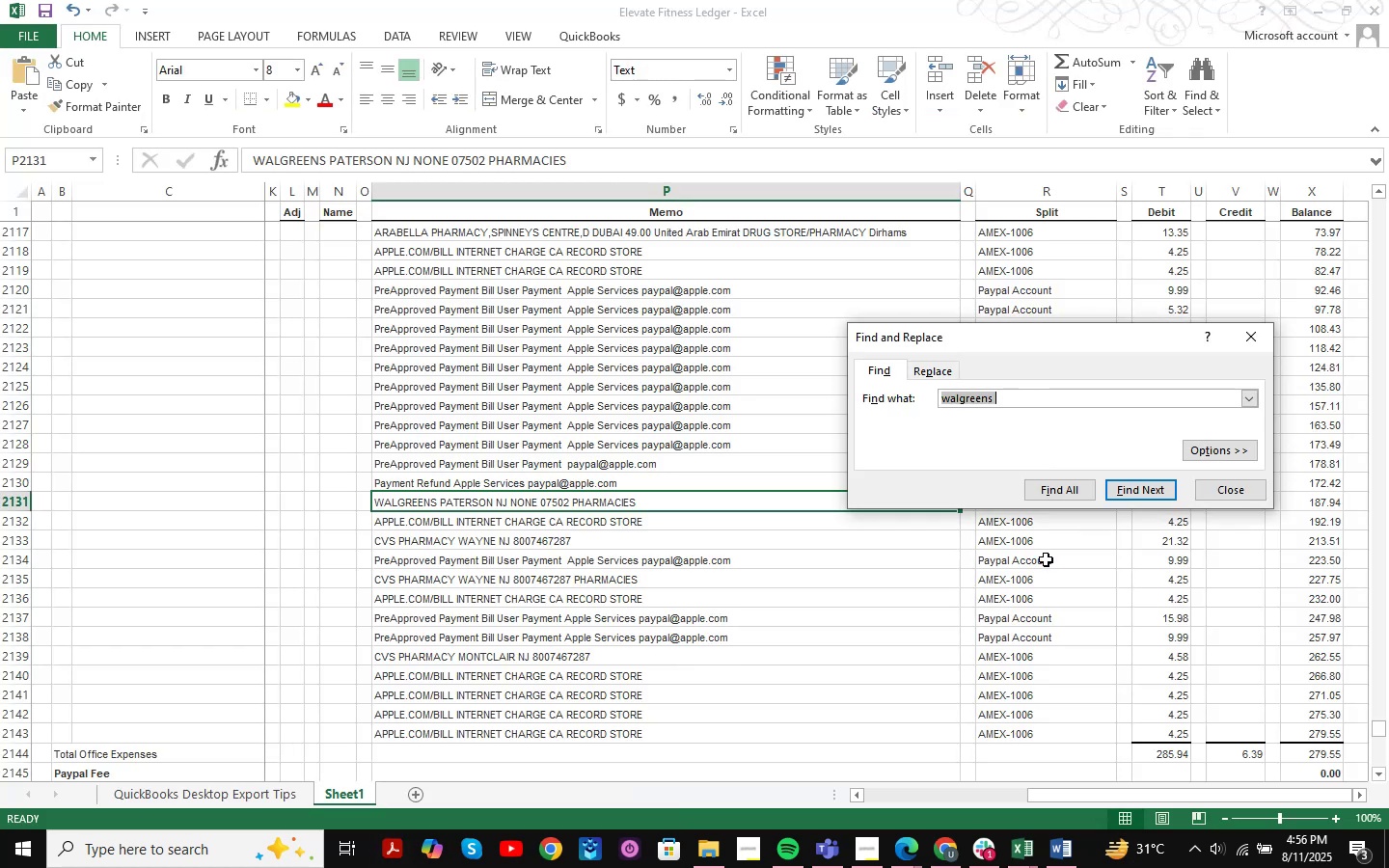 
key(Control+V)
 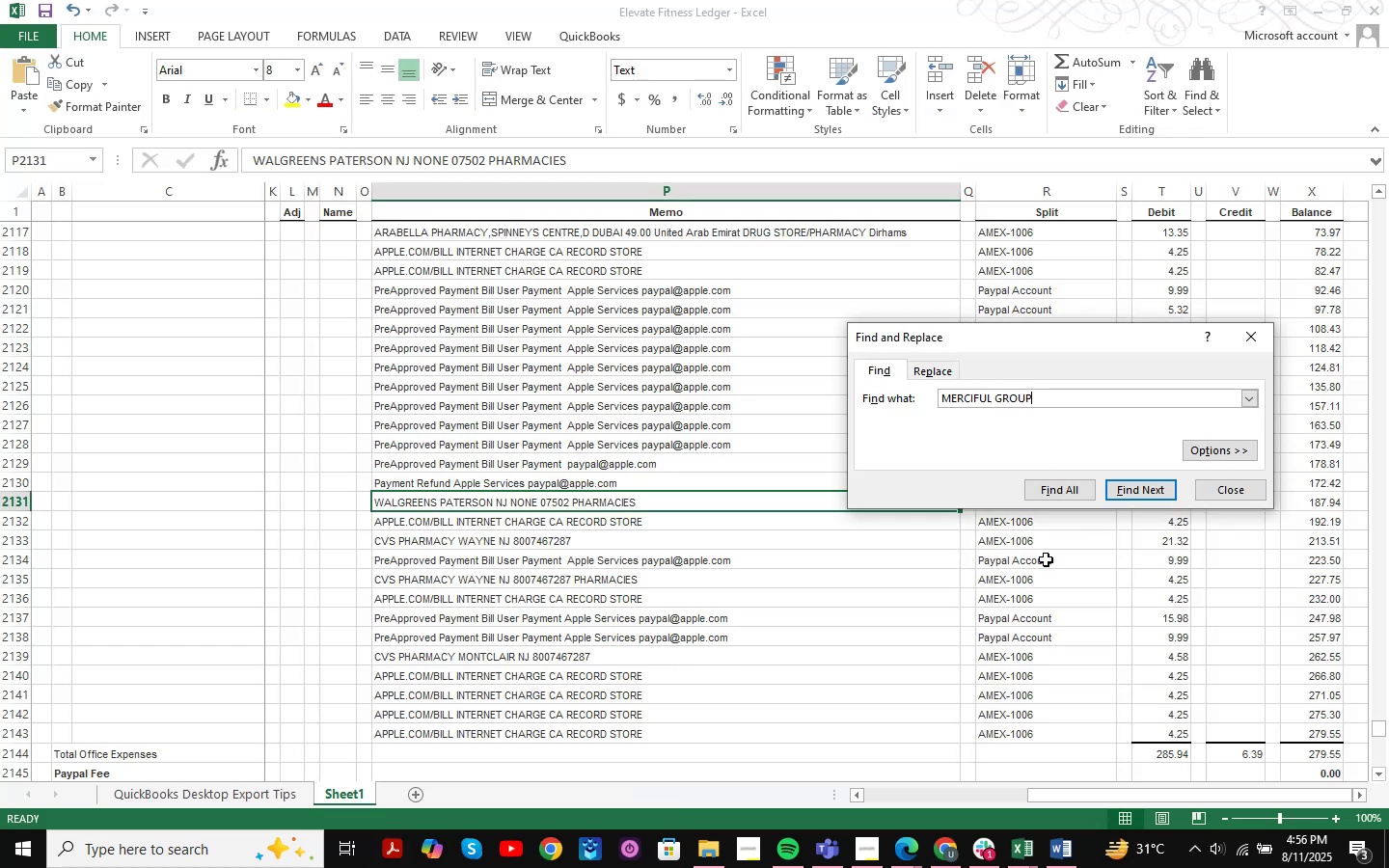 
key(NumpadEnter)
 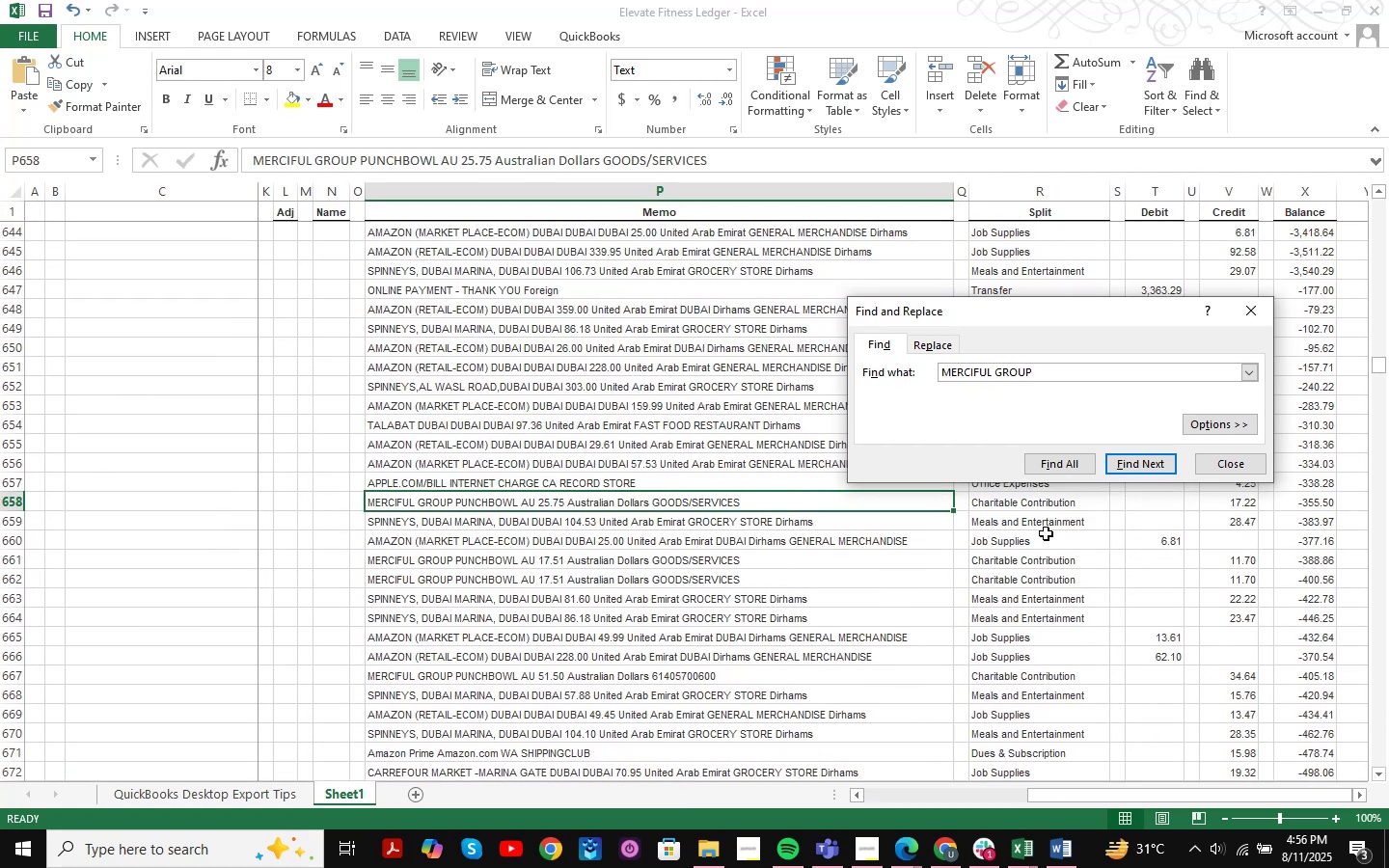 
key(NumpadEnter)
 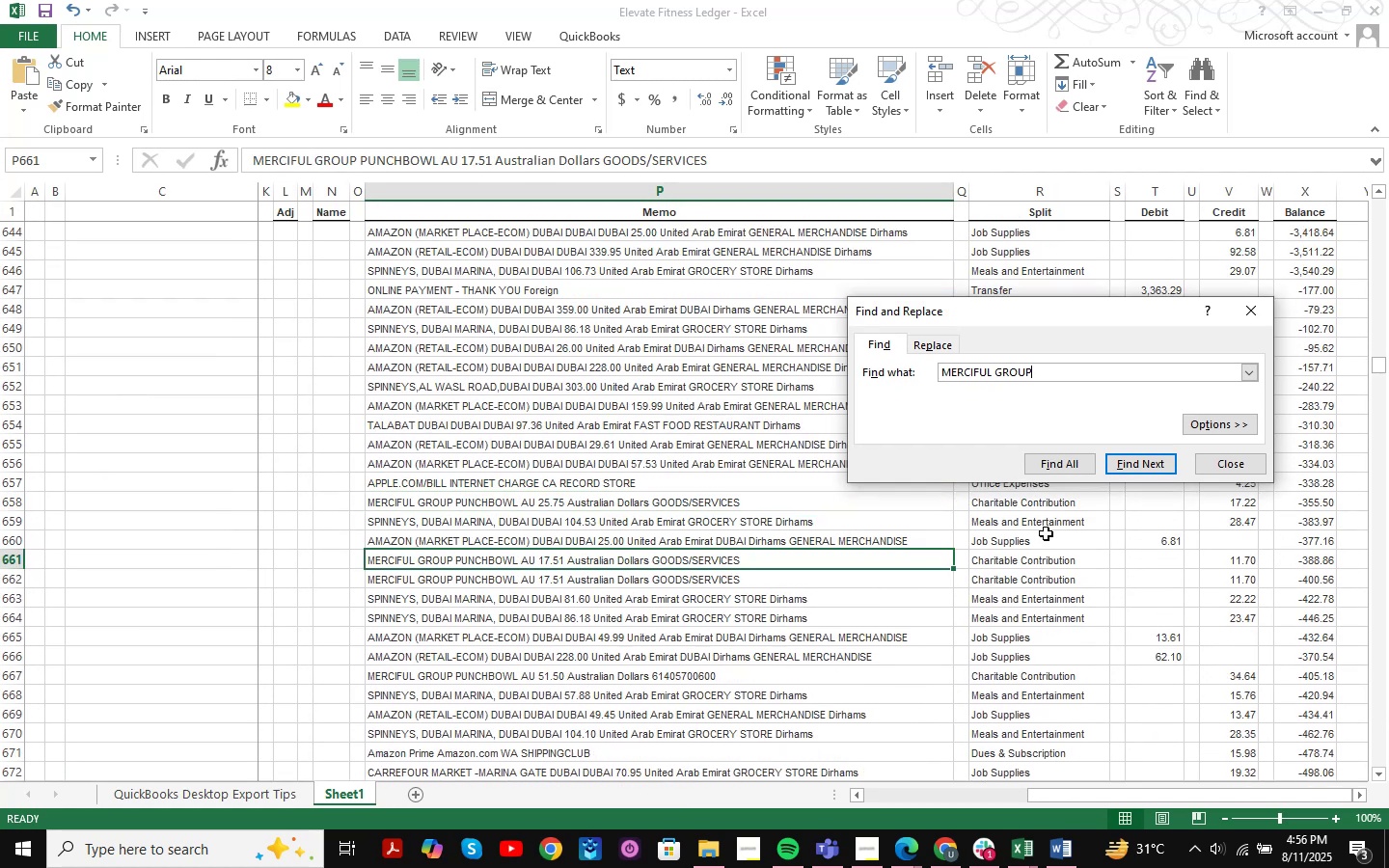 
key(NumpadEnter)
 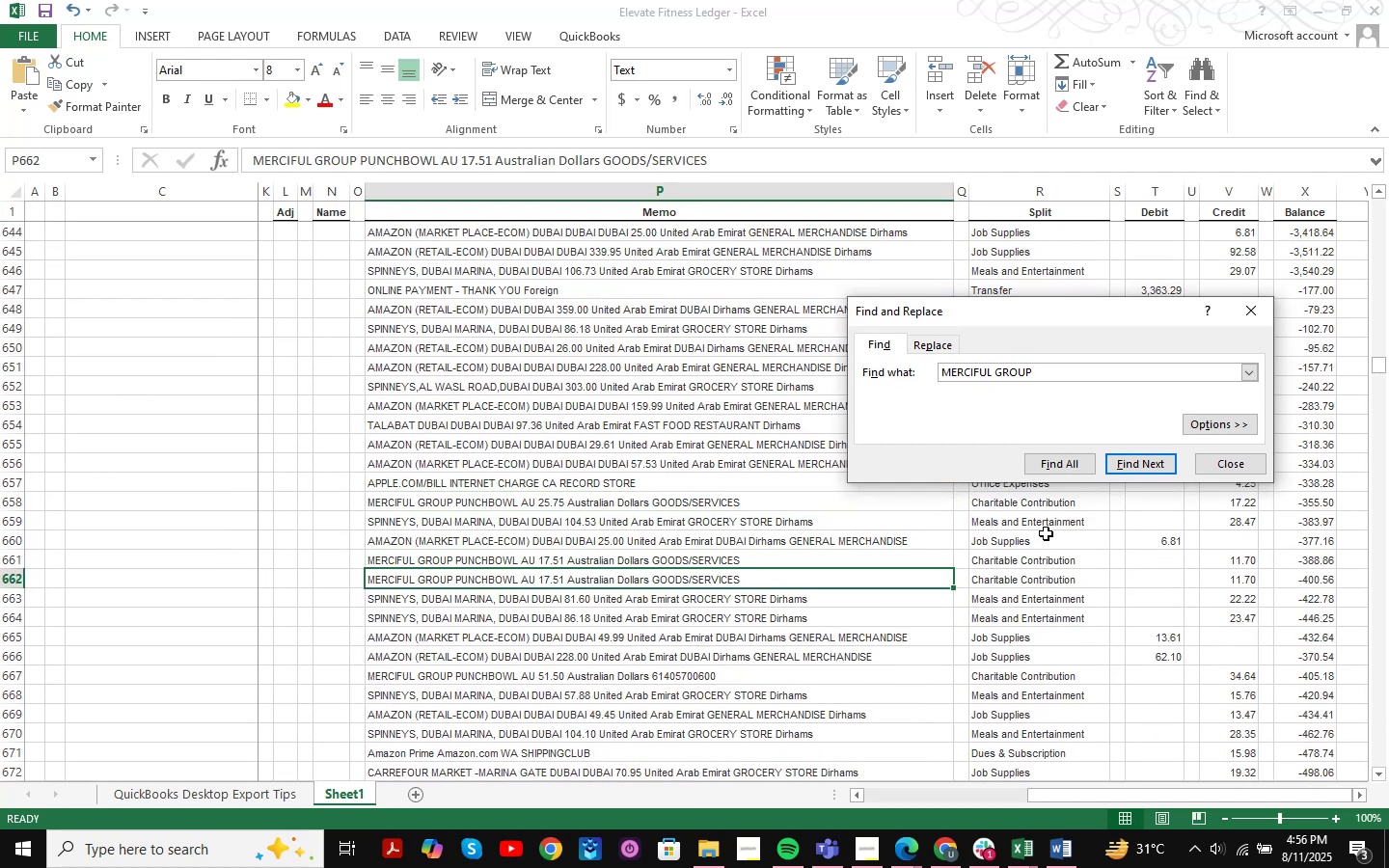 
key(NumpadEnter)
 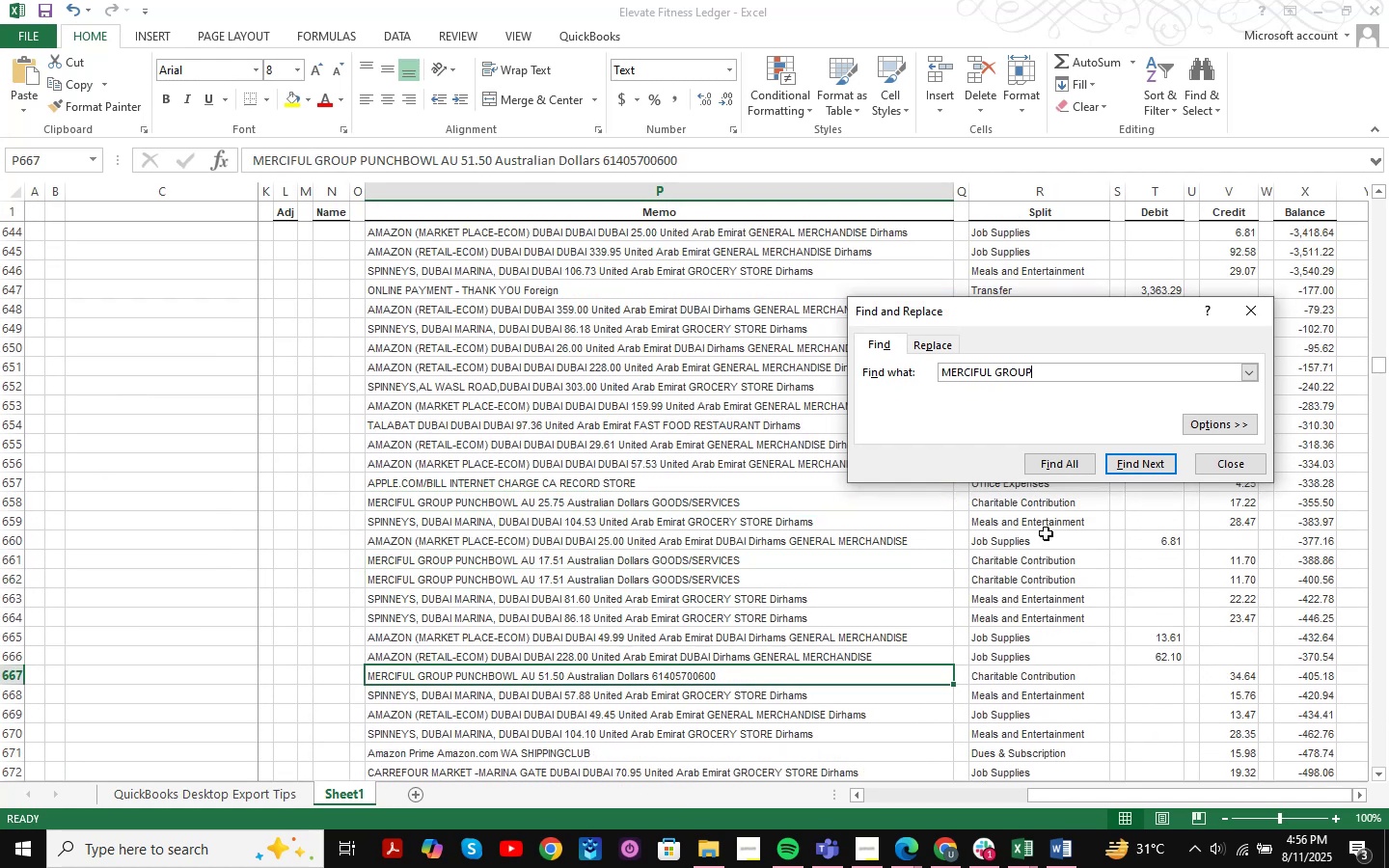 
key(NumpadEnter)
 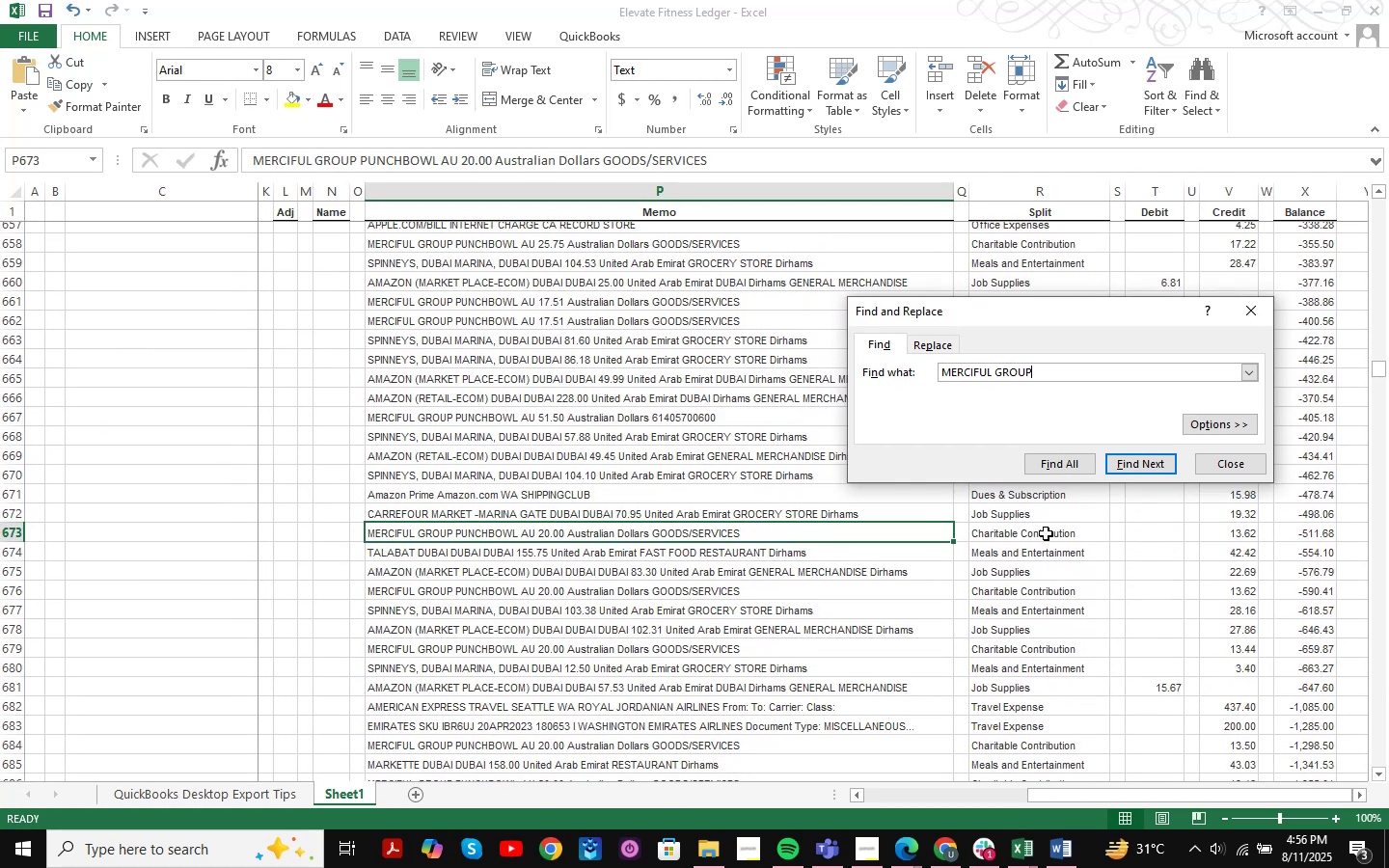 
key(NumpadEnter)
 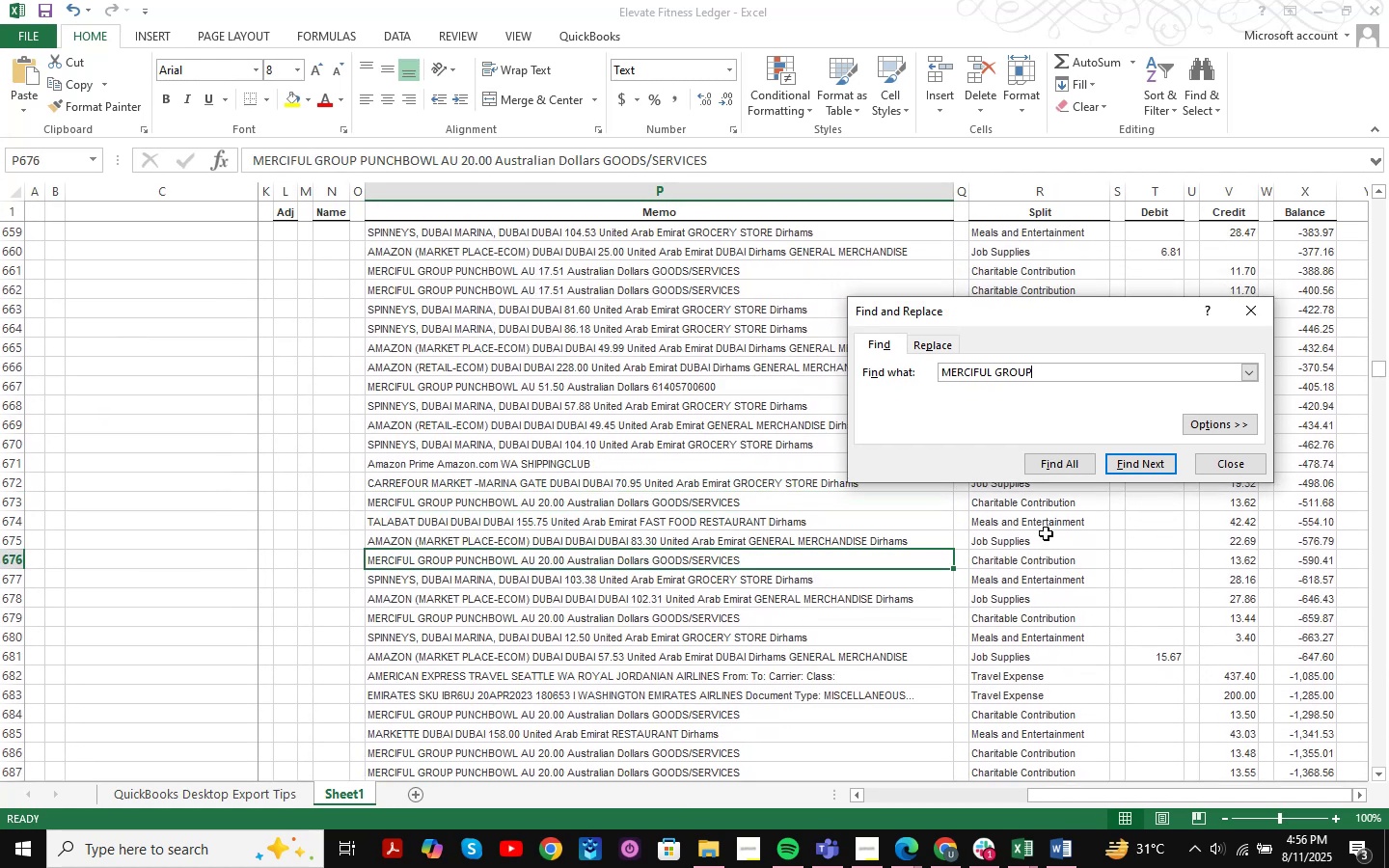 
key(NumpadEnter)
 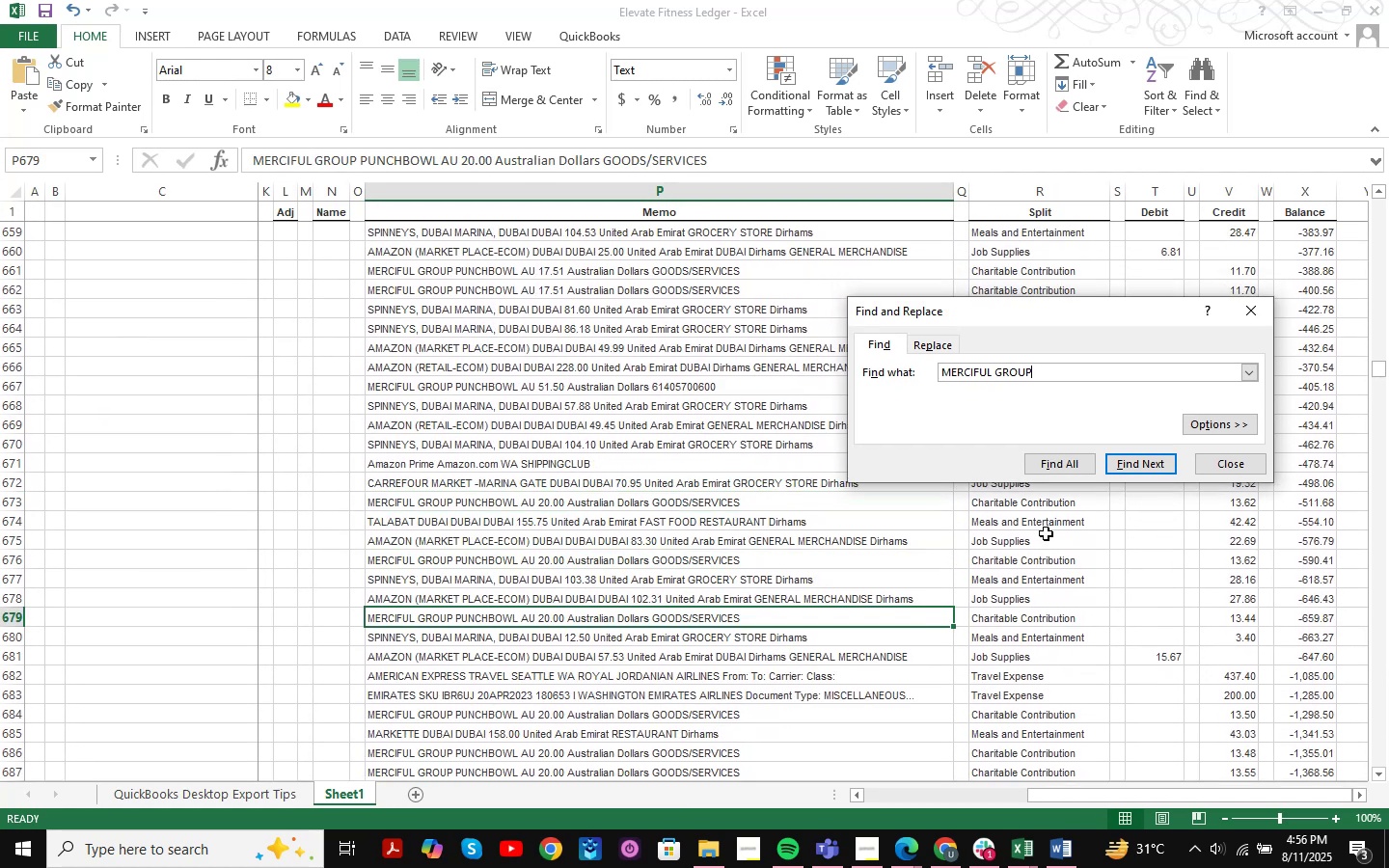 
key(NumpadEnter)
 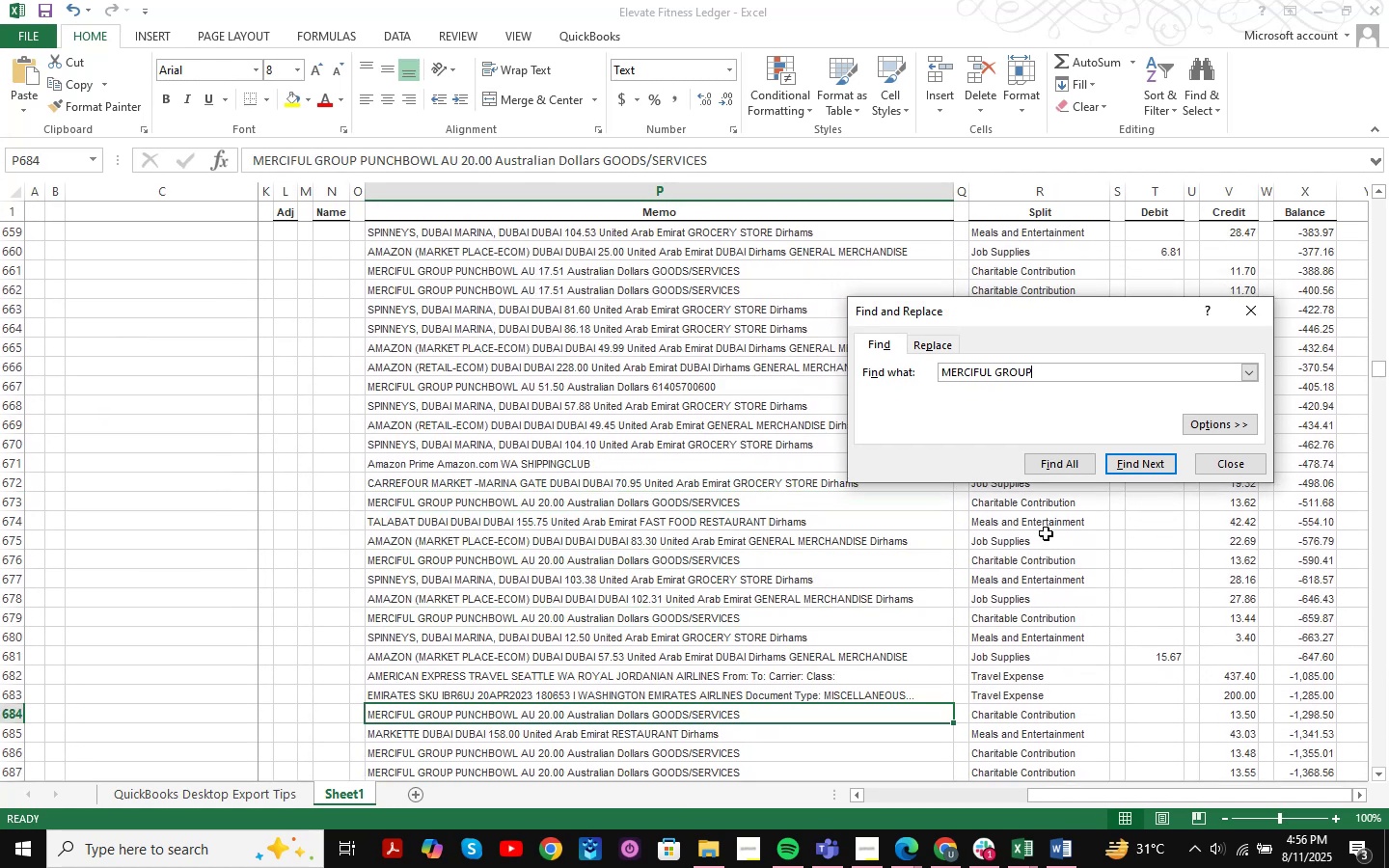 
key(NumpadEnter)
 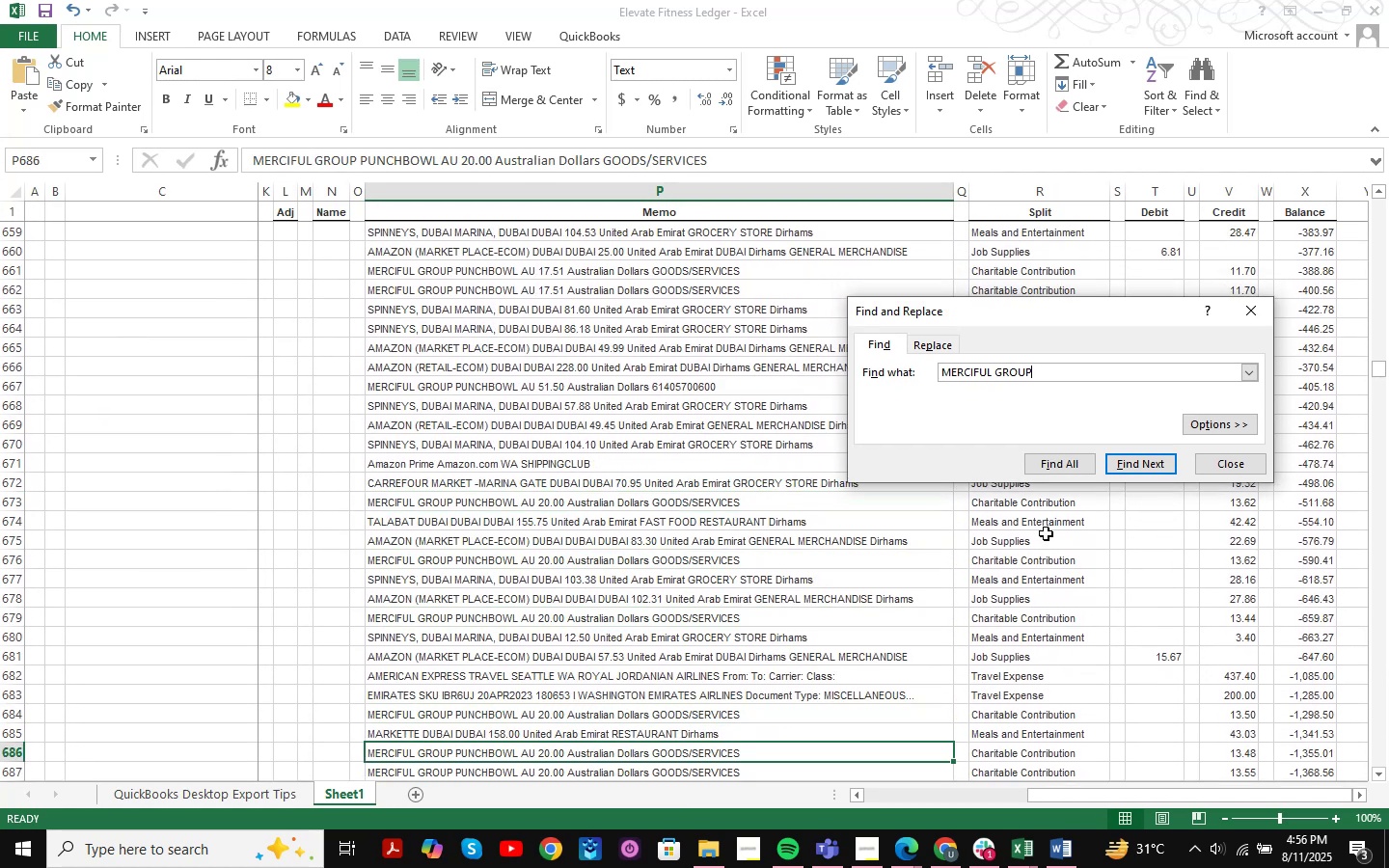 
key(NumpadEnter)
 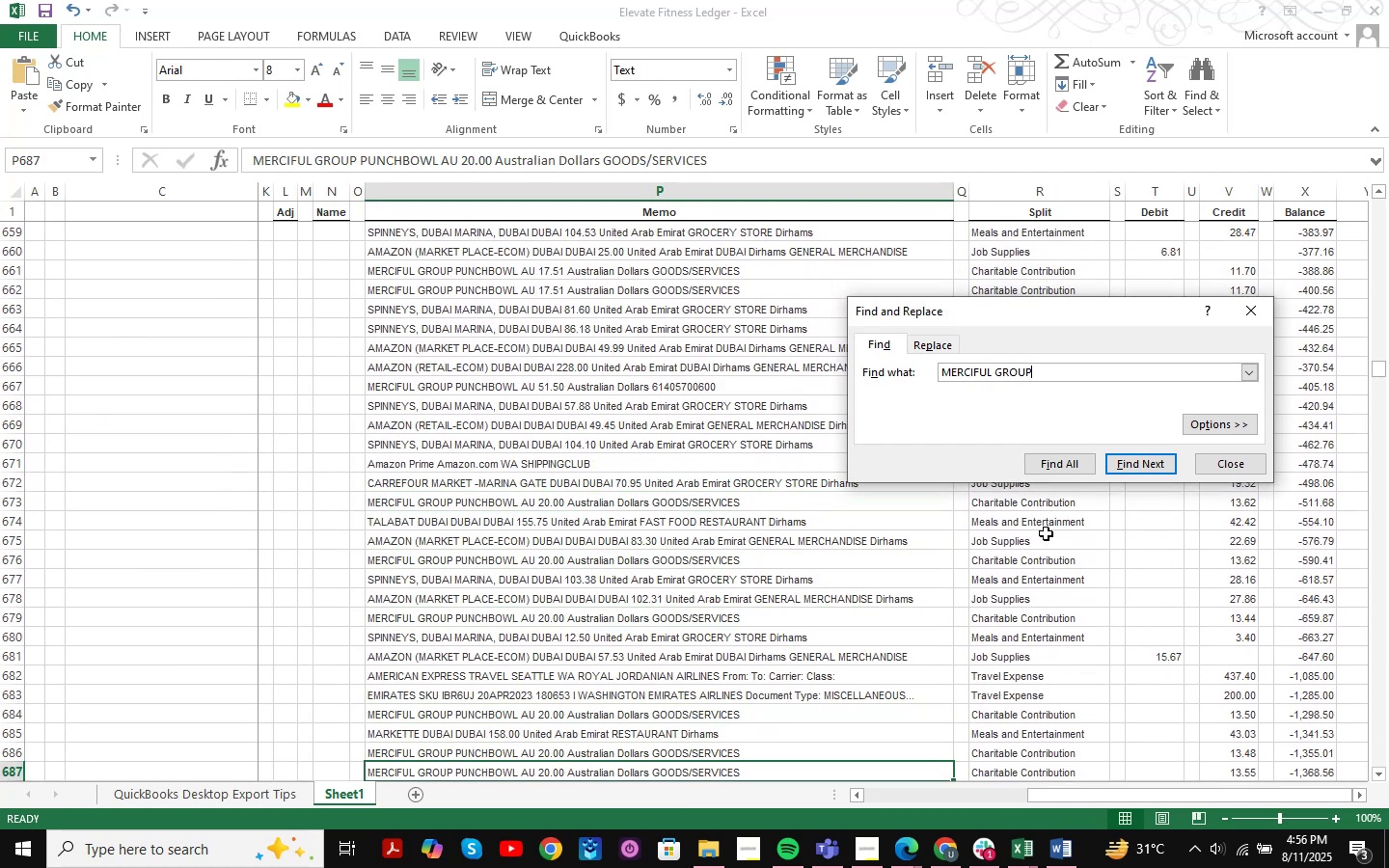 
key(NumpadEnter)
 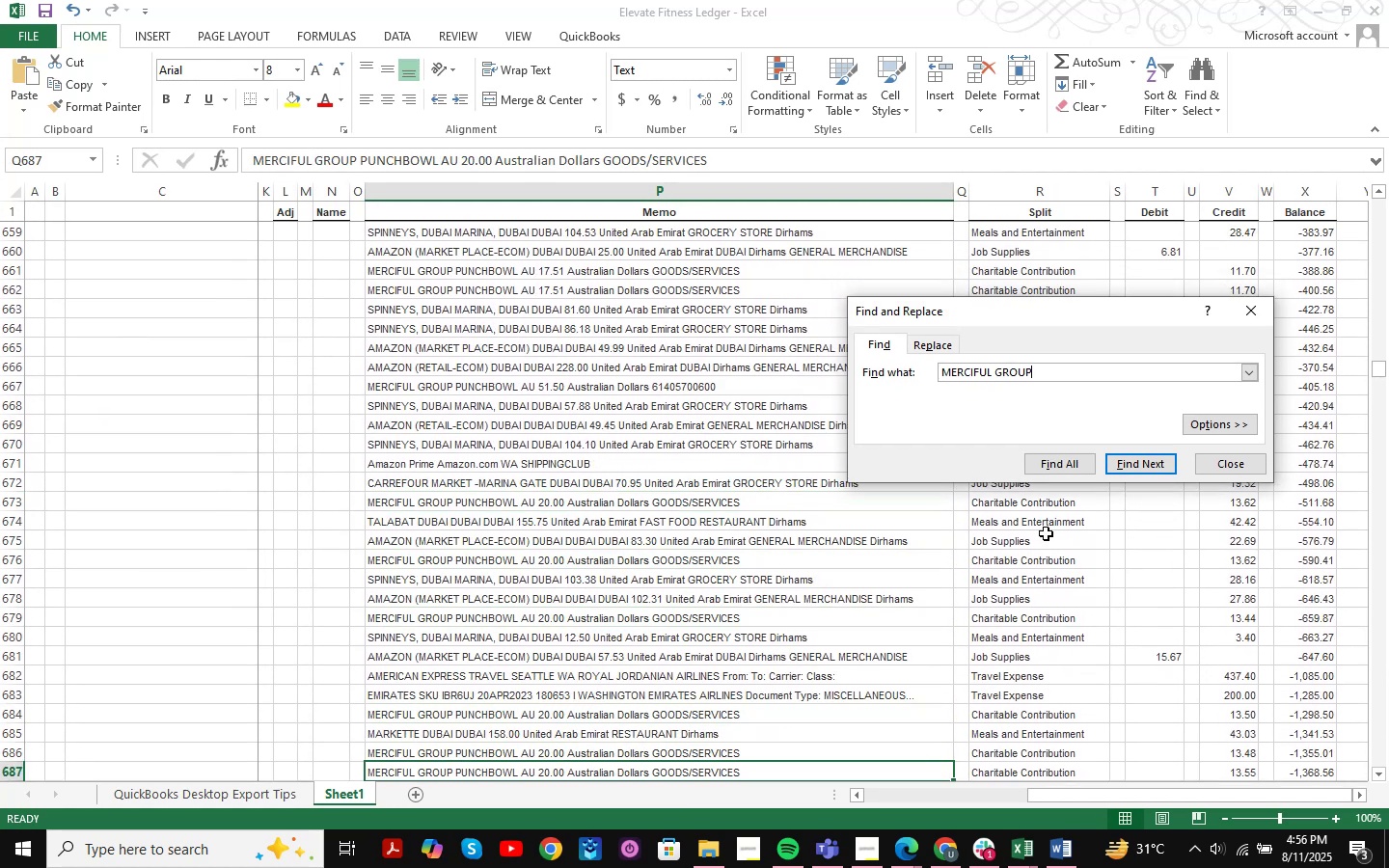 
key(NumpadEnter)
 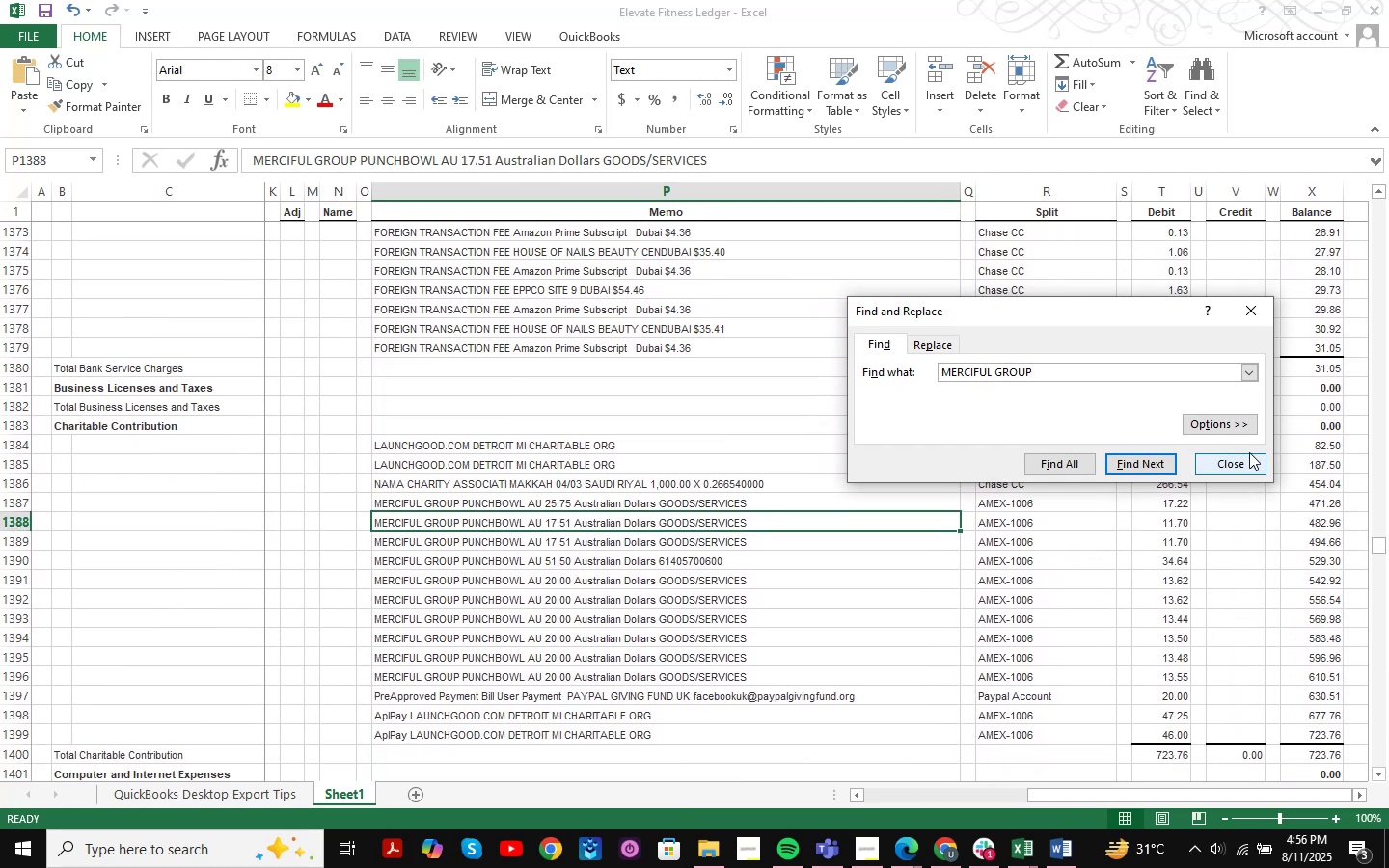 
left_click([1247, 463])
 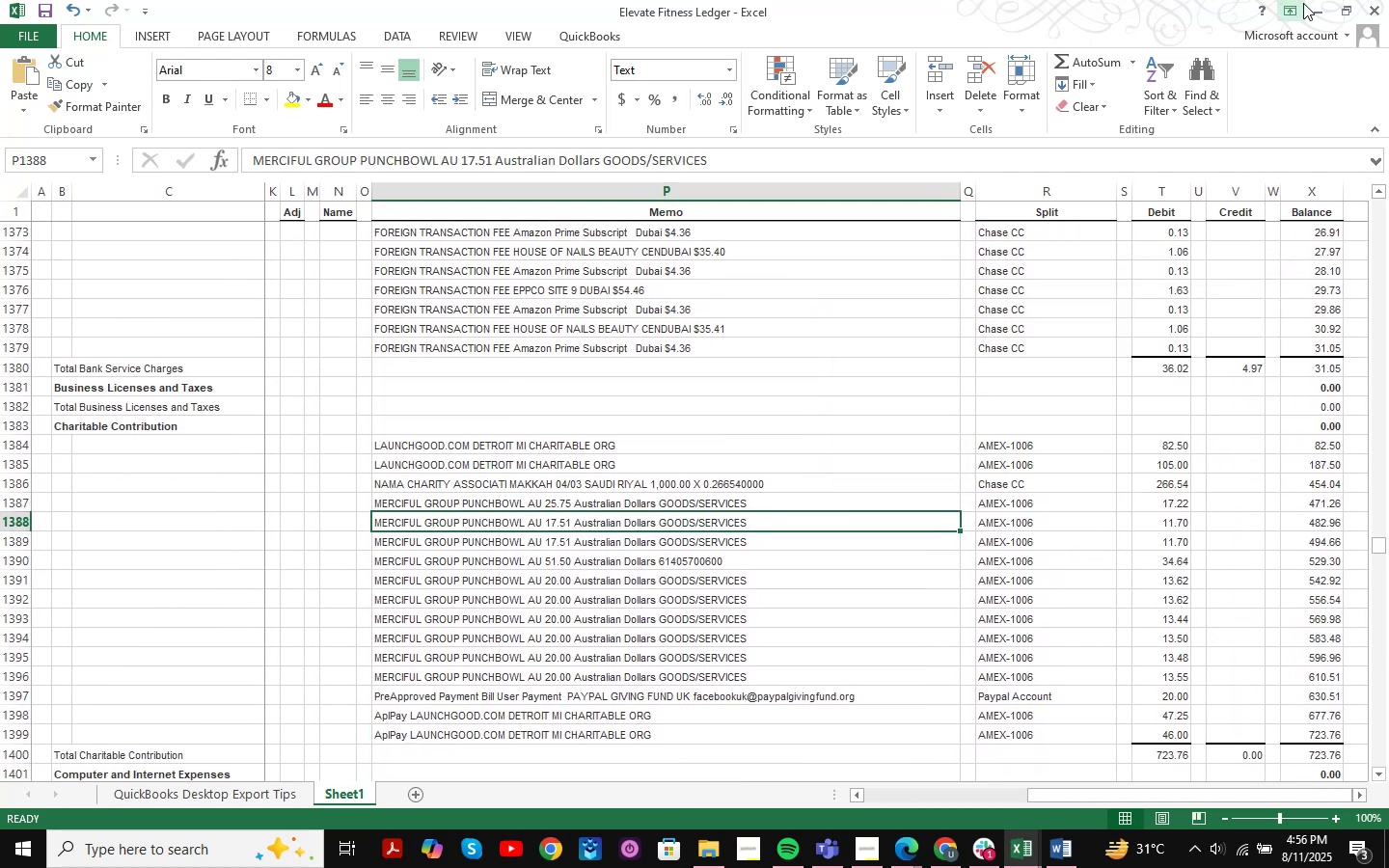 
left_click([1310, 7])
 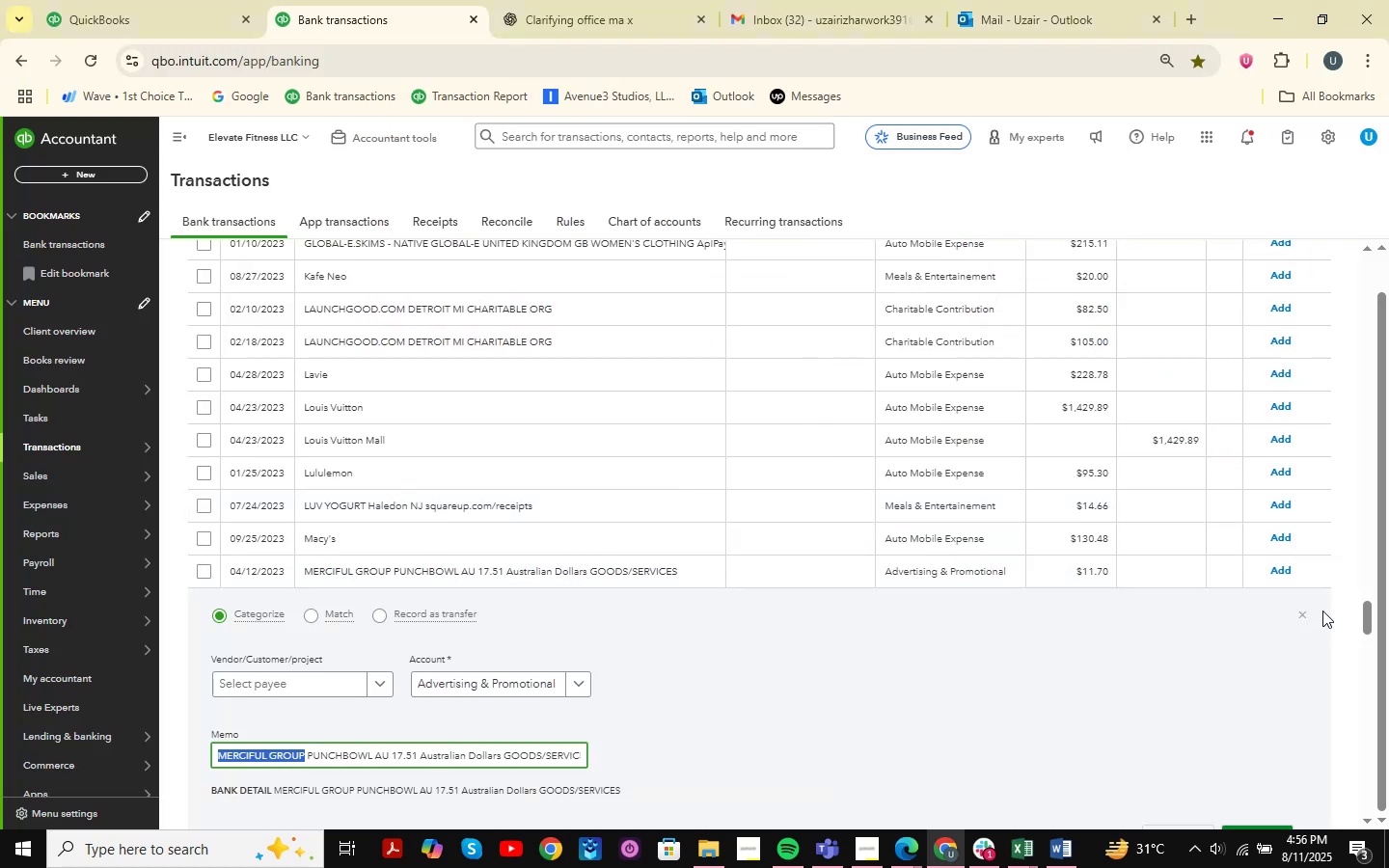 
left_click([1308, 617])
 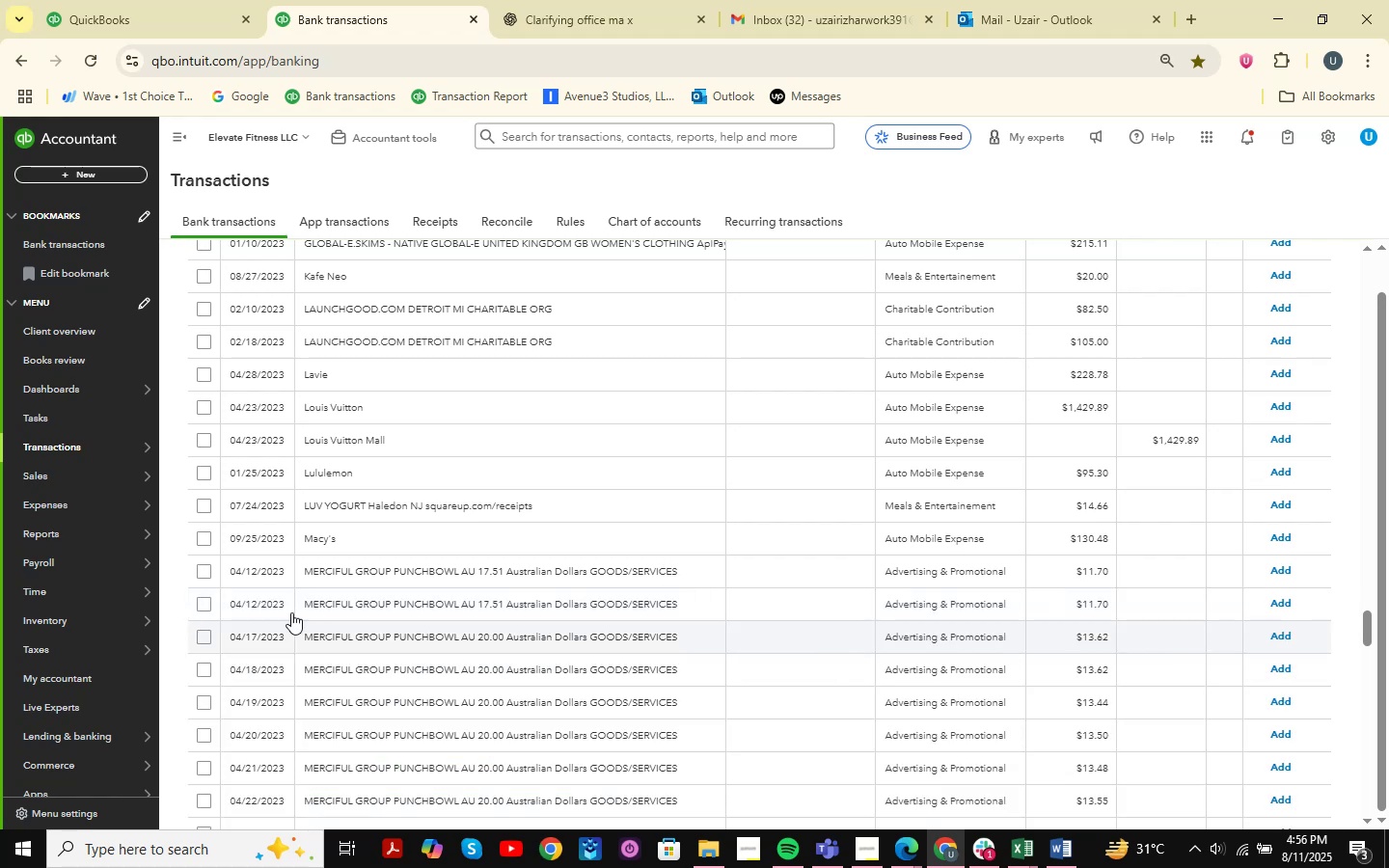 
left_click([206, 572])
 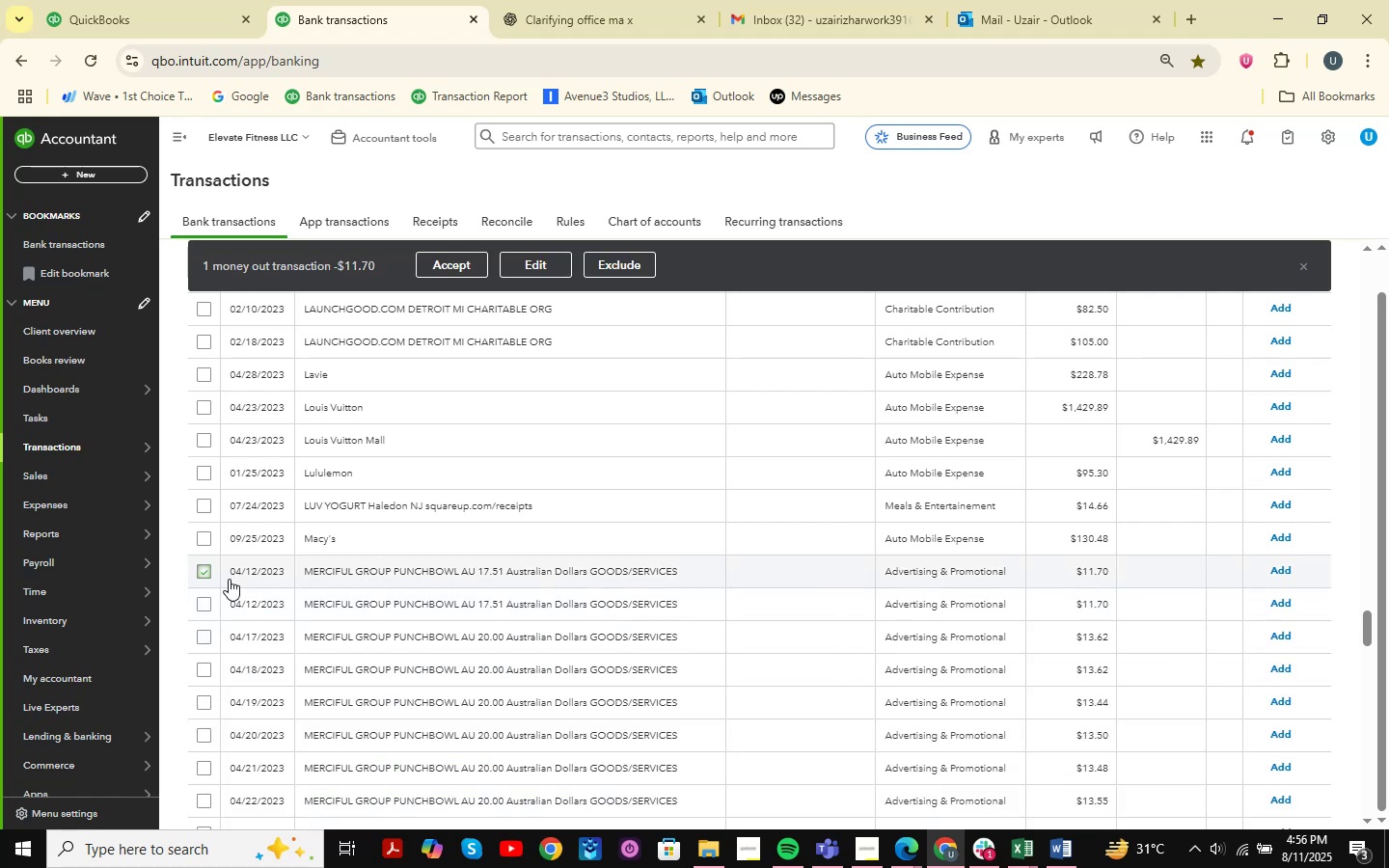 
scroll: coordinate [229, 579], scroll_direction: down, amount: 3.0
 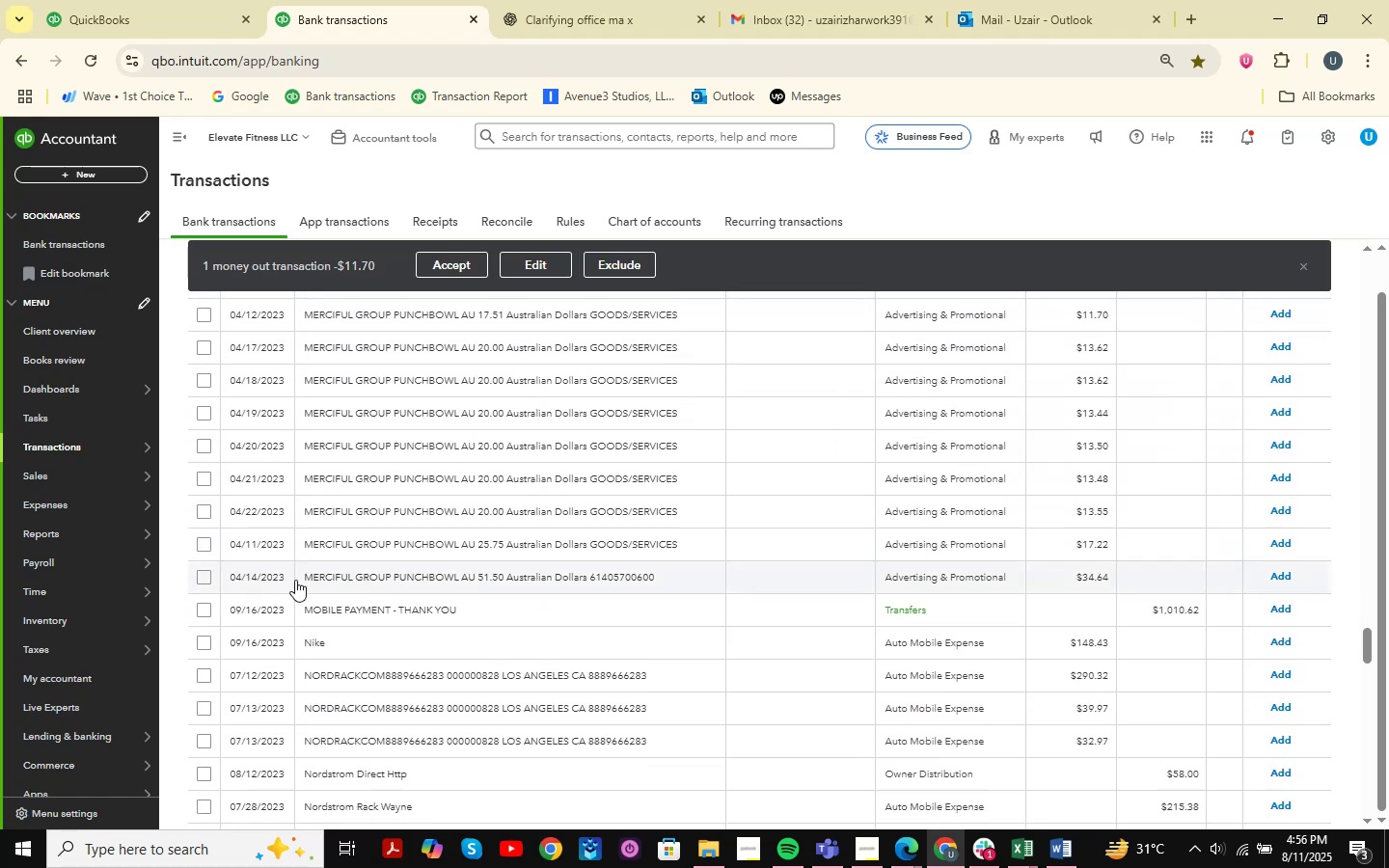 
hold_key(key=ShiftLeft, duration=0.61)
left_click([207, 574])
 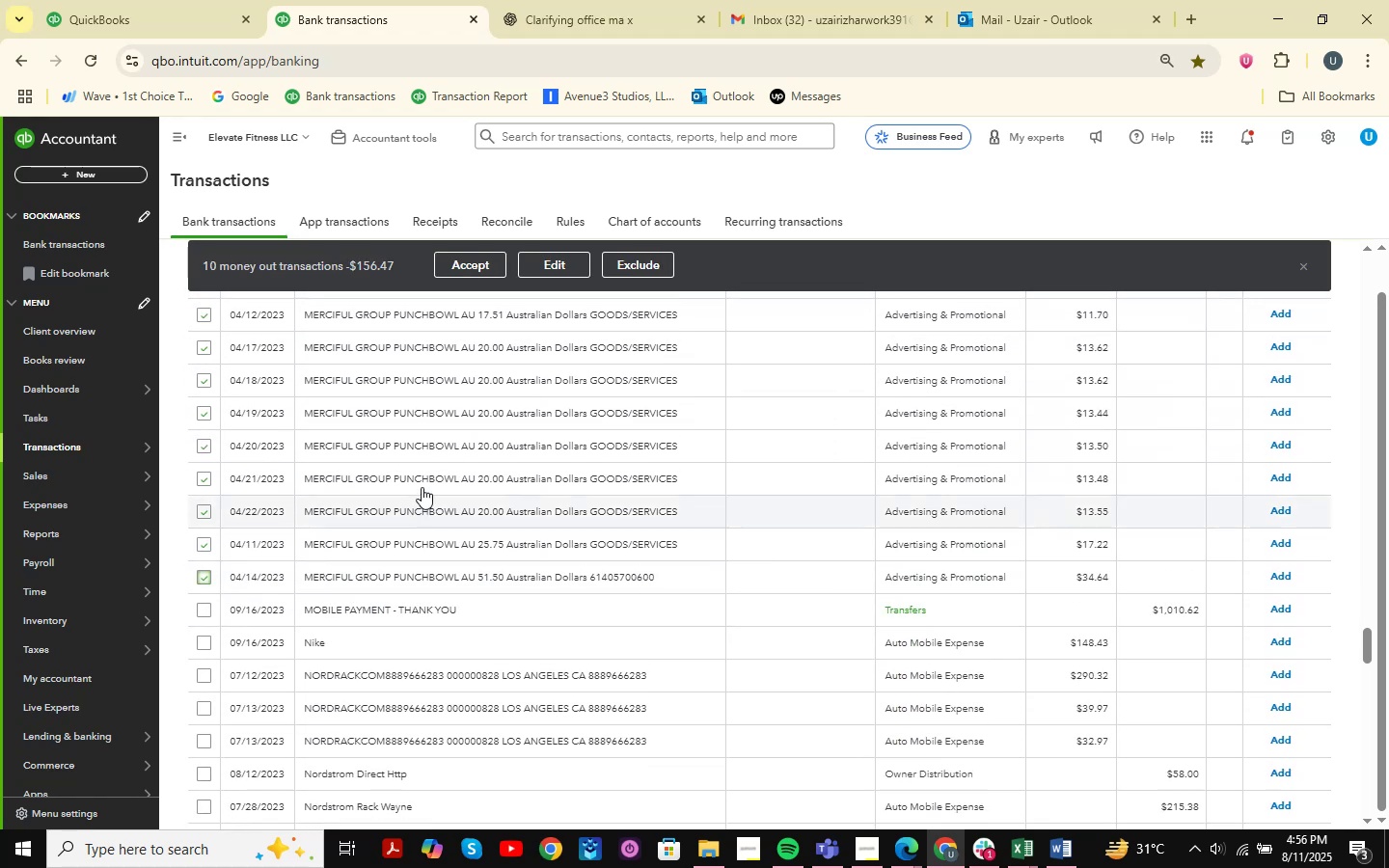 
left_click([545, 270])
 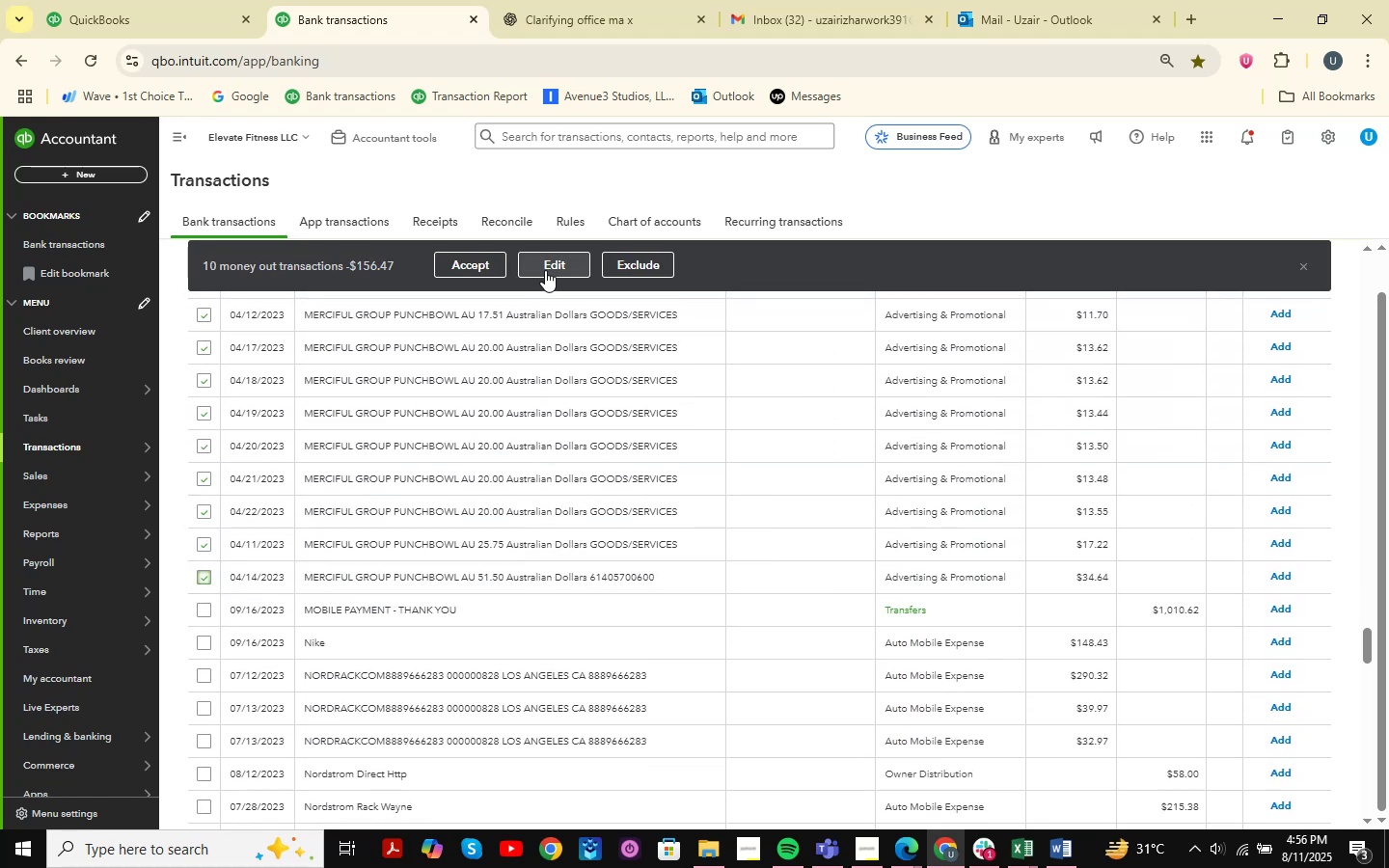 
mouse_move([585, 321])
 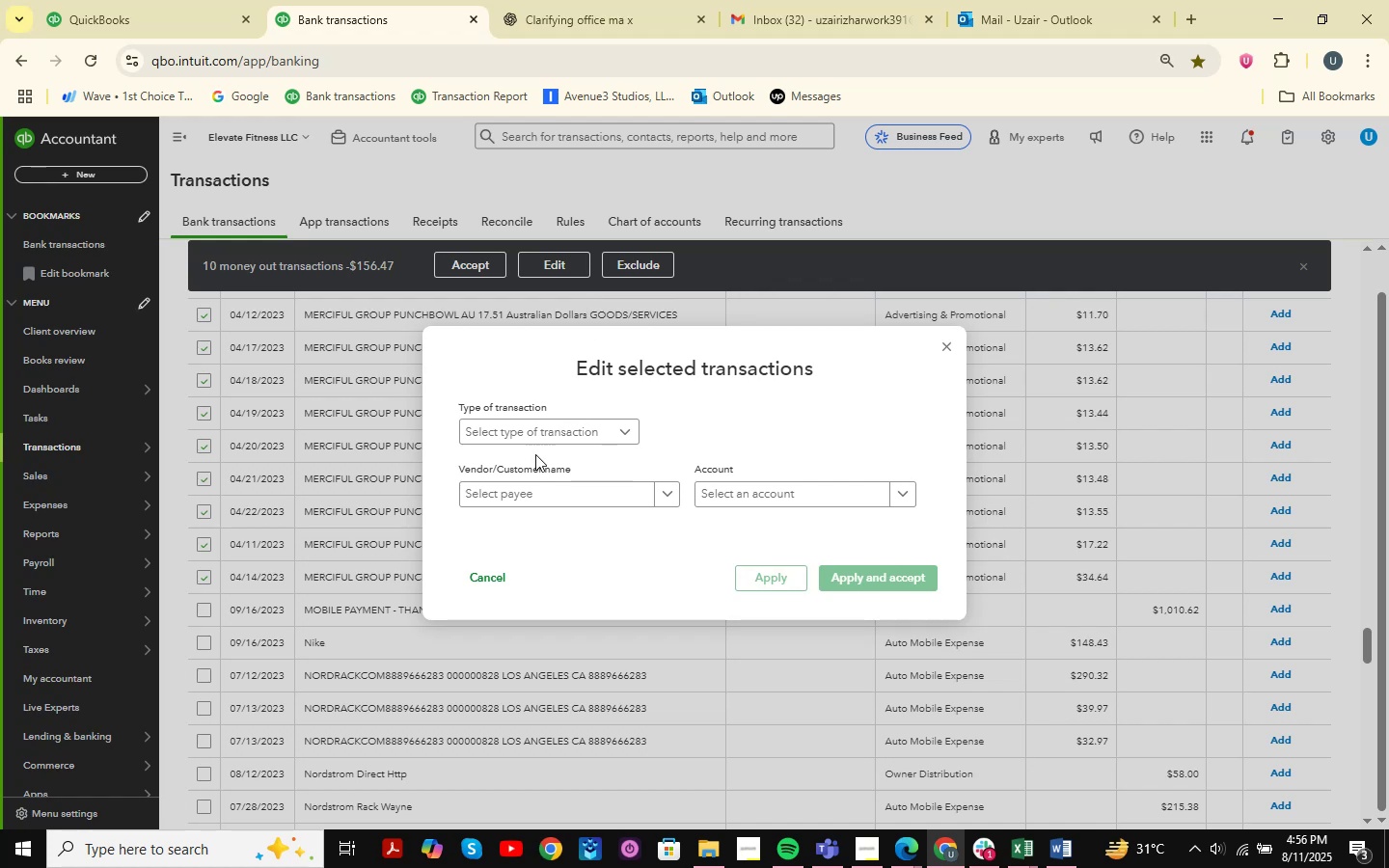 
left_click([557, 432])
 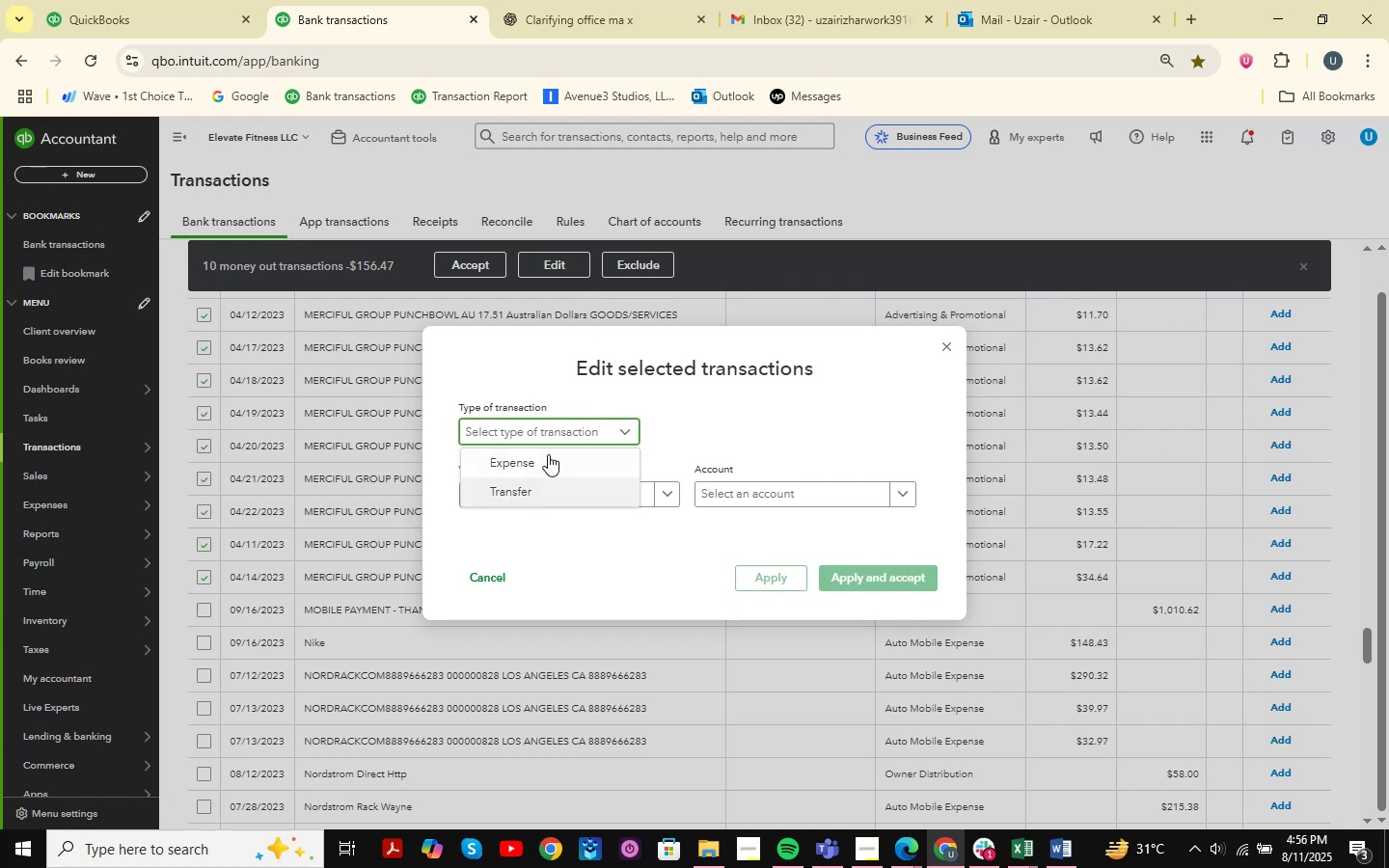 
left_click([548, 452])
 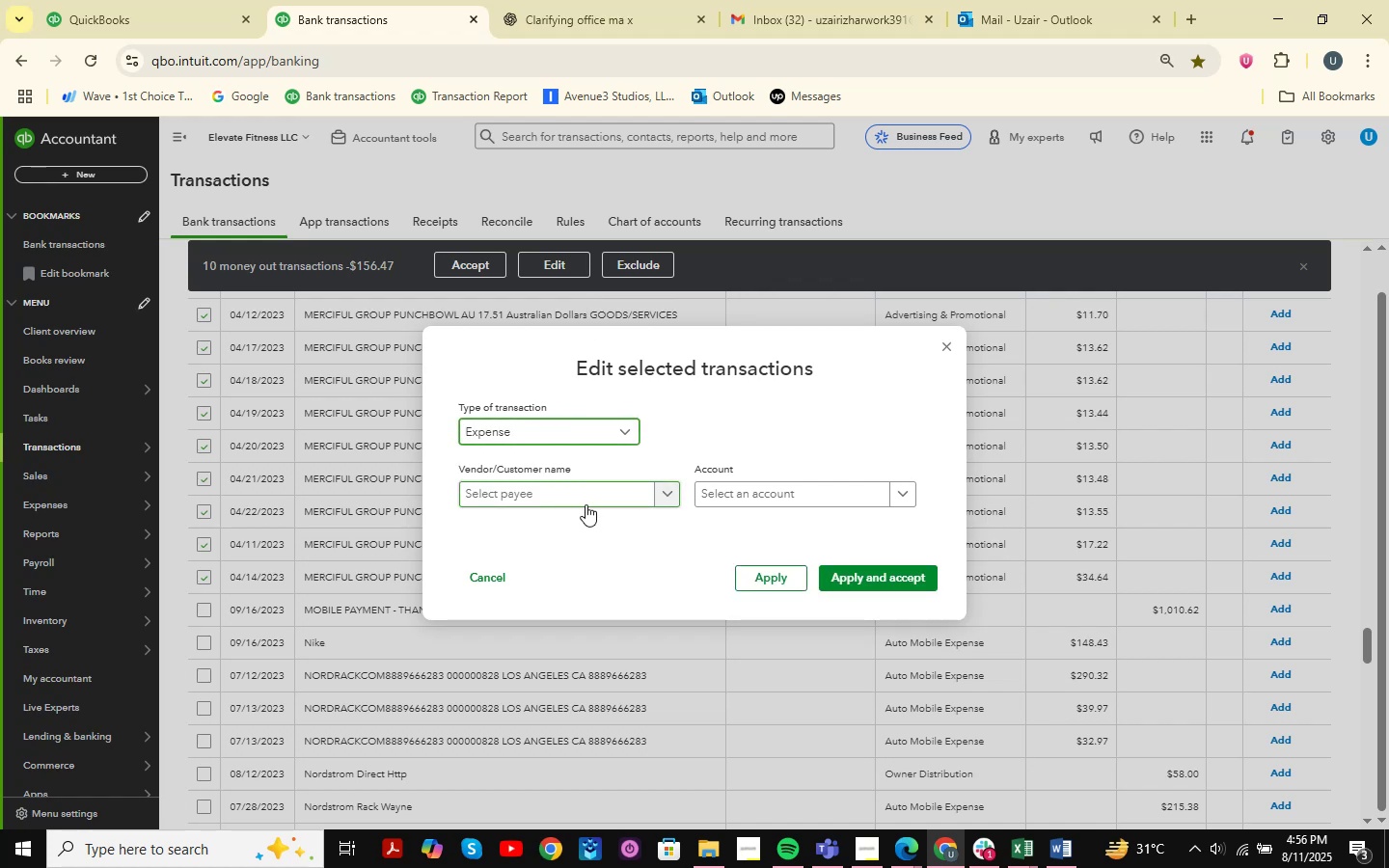 
left_click([580, 498])
 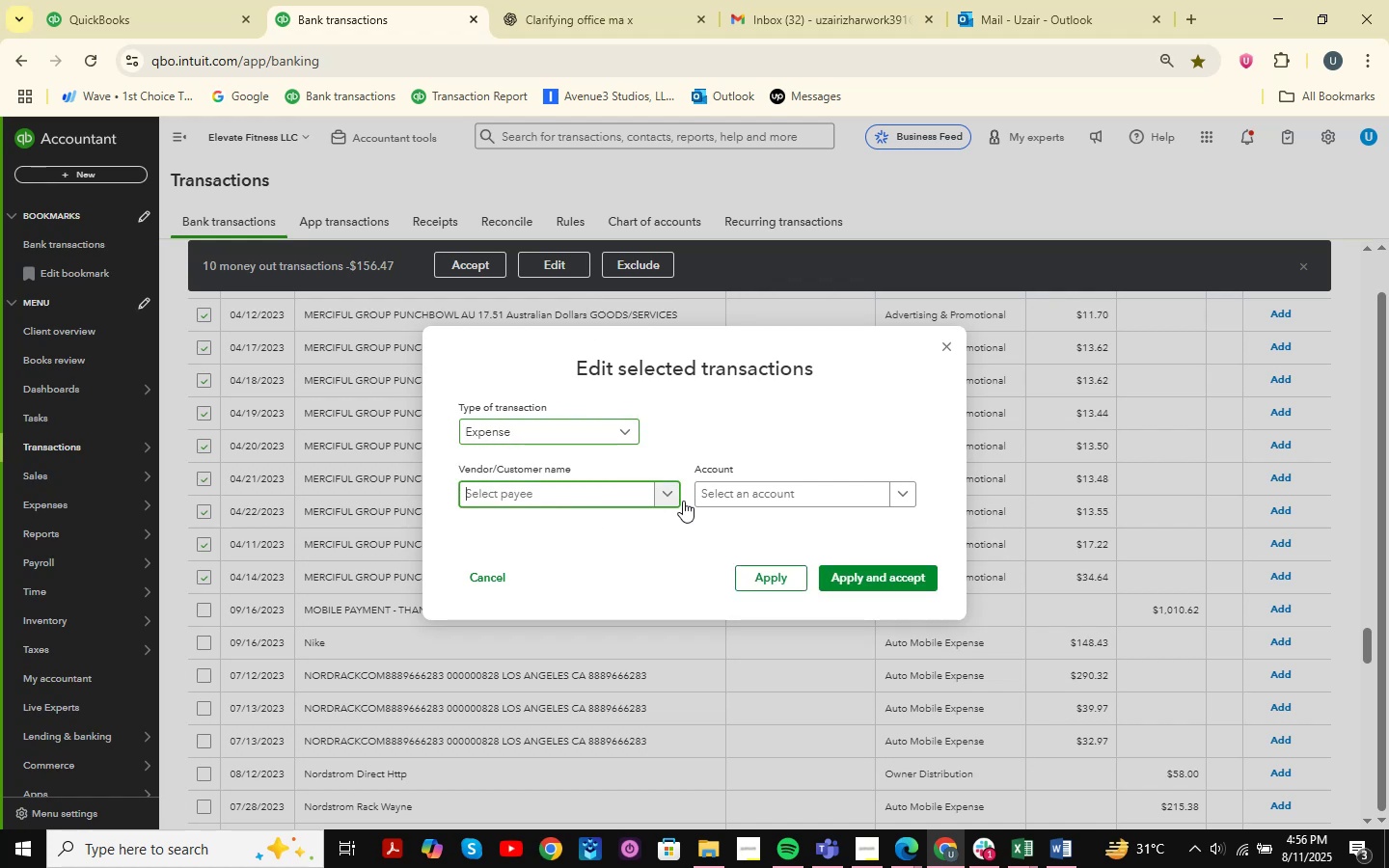 
type(Merciful Gru)
key(Backspace)
type(oup )
 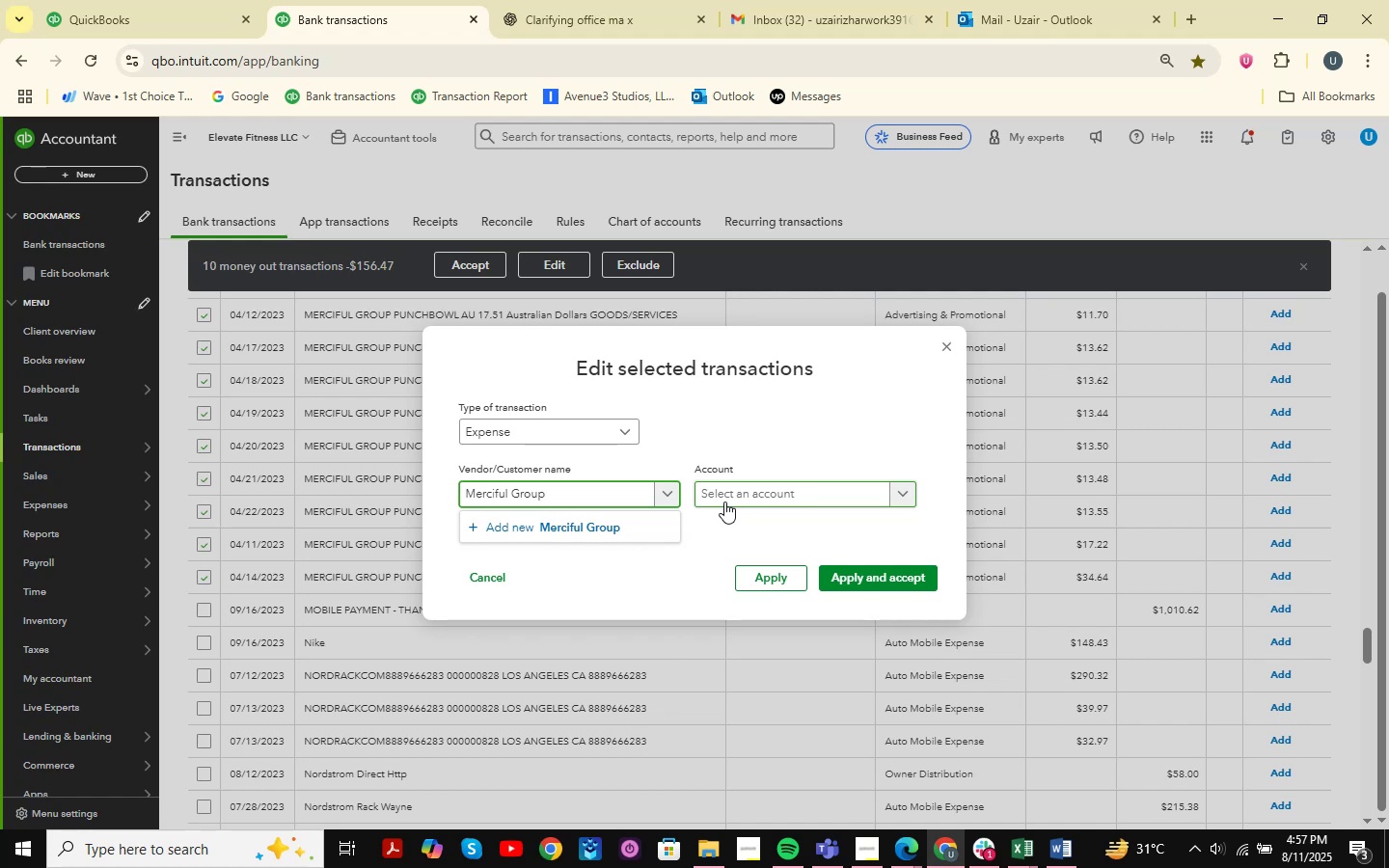 
left_click([576, 519])
 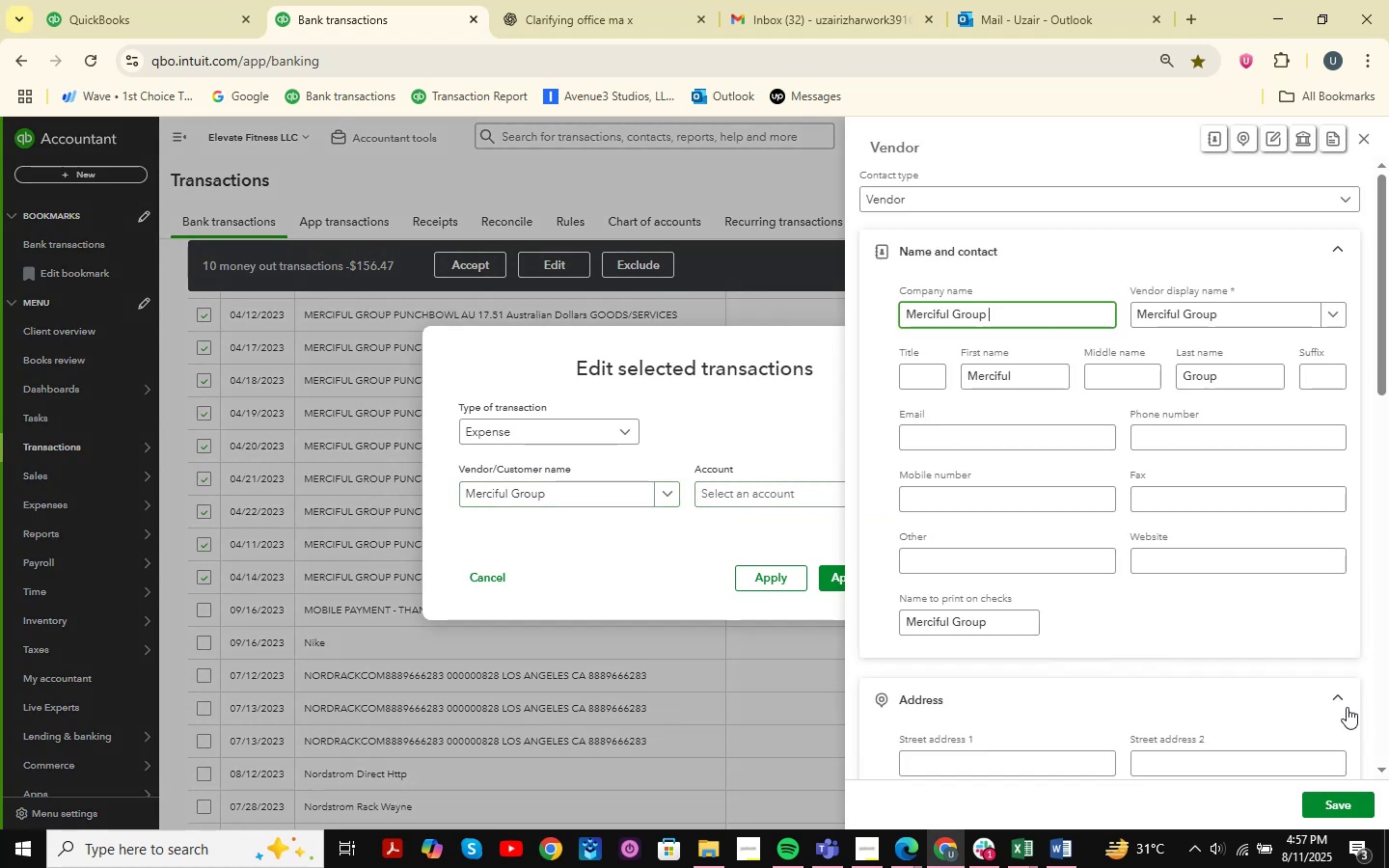 
left_click([1347, 809])
 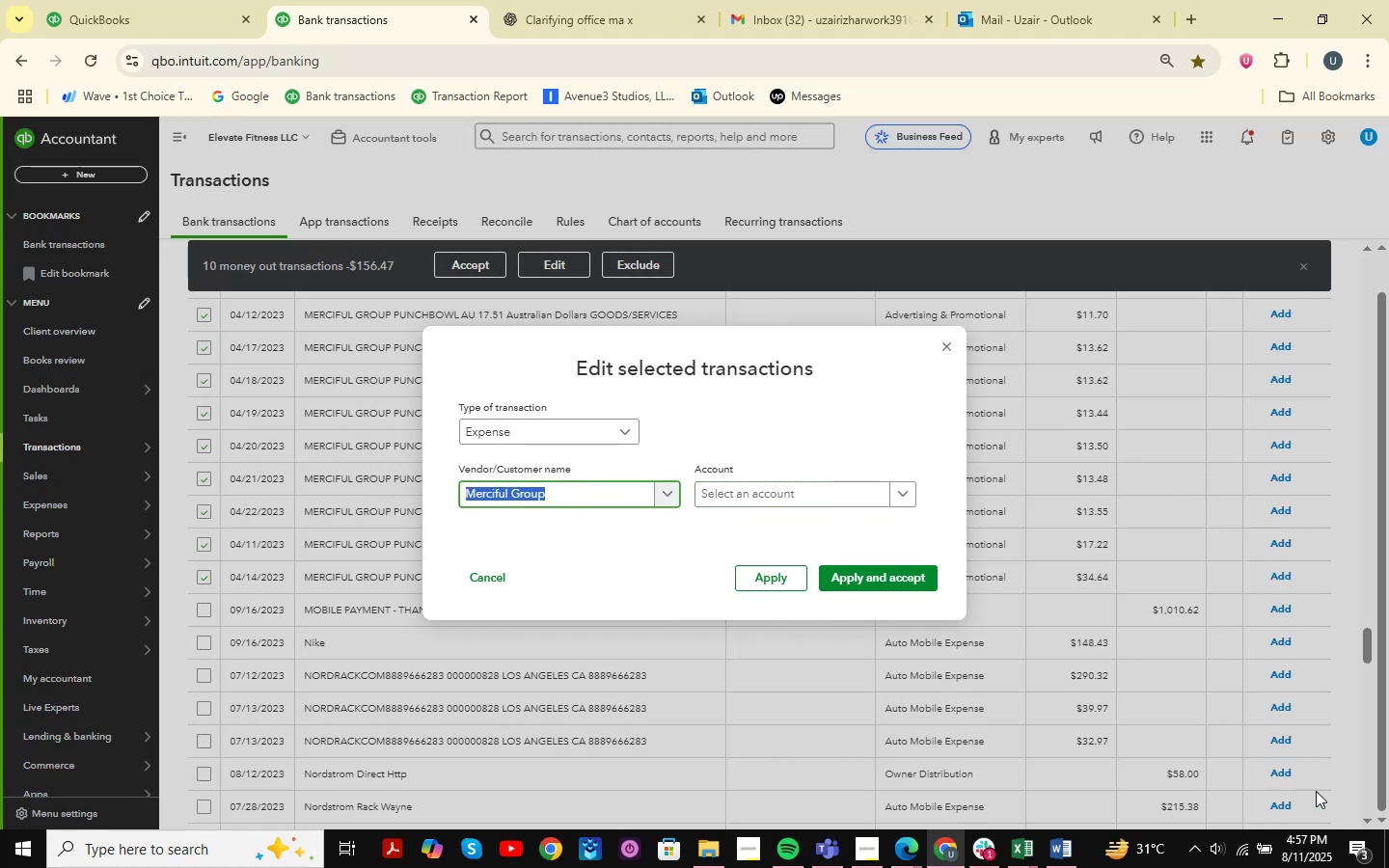 
wait(5.14)
 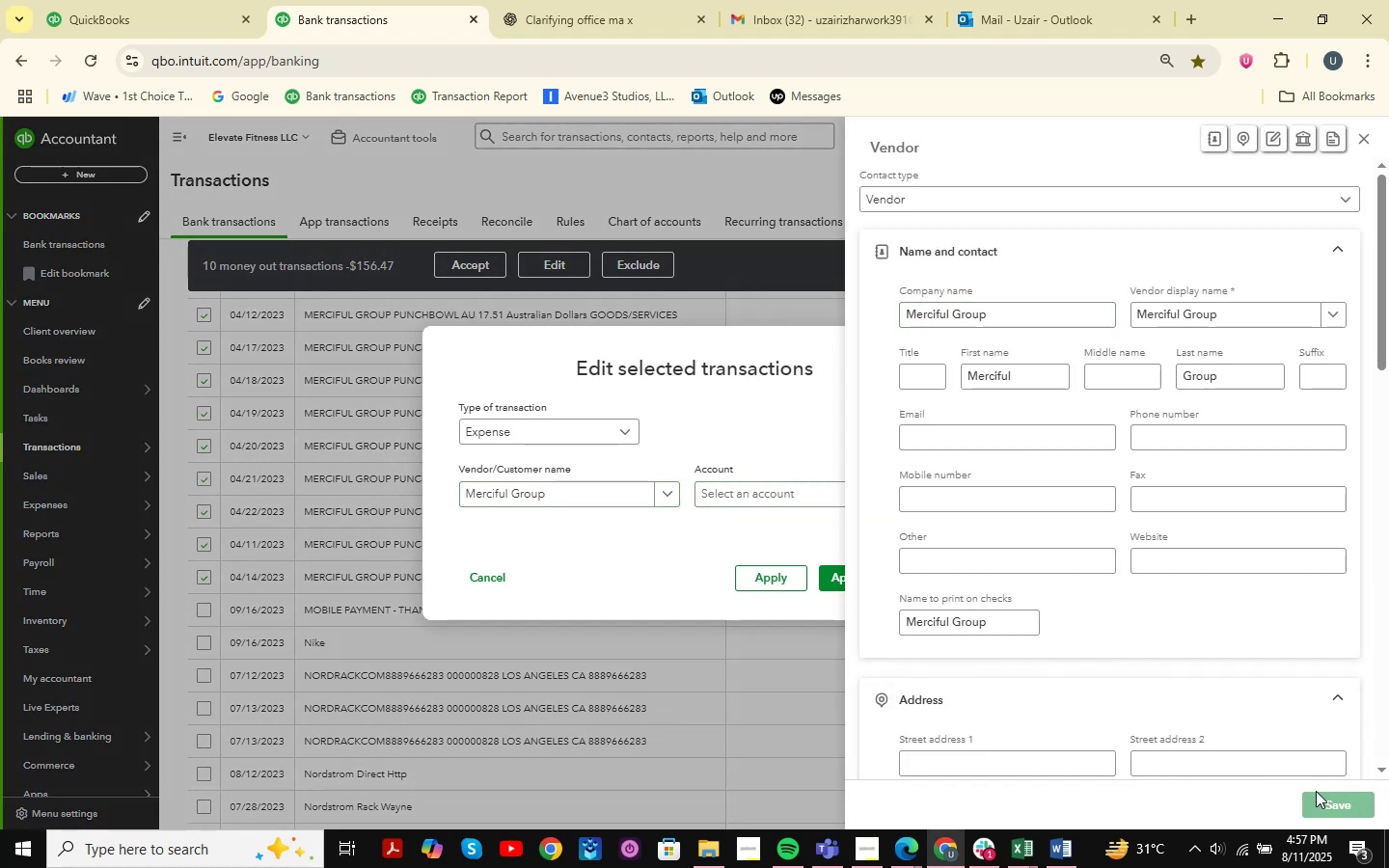 
left_click([759, 489])
 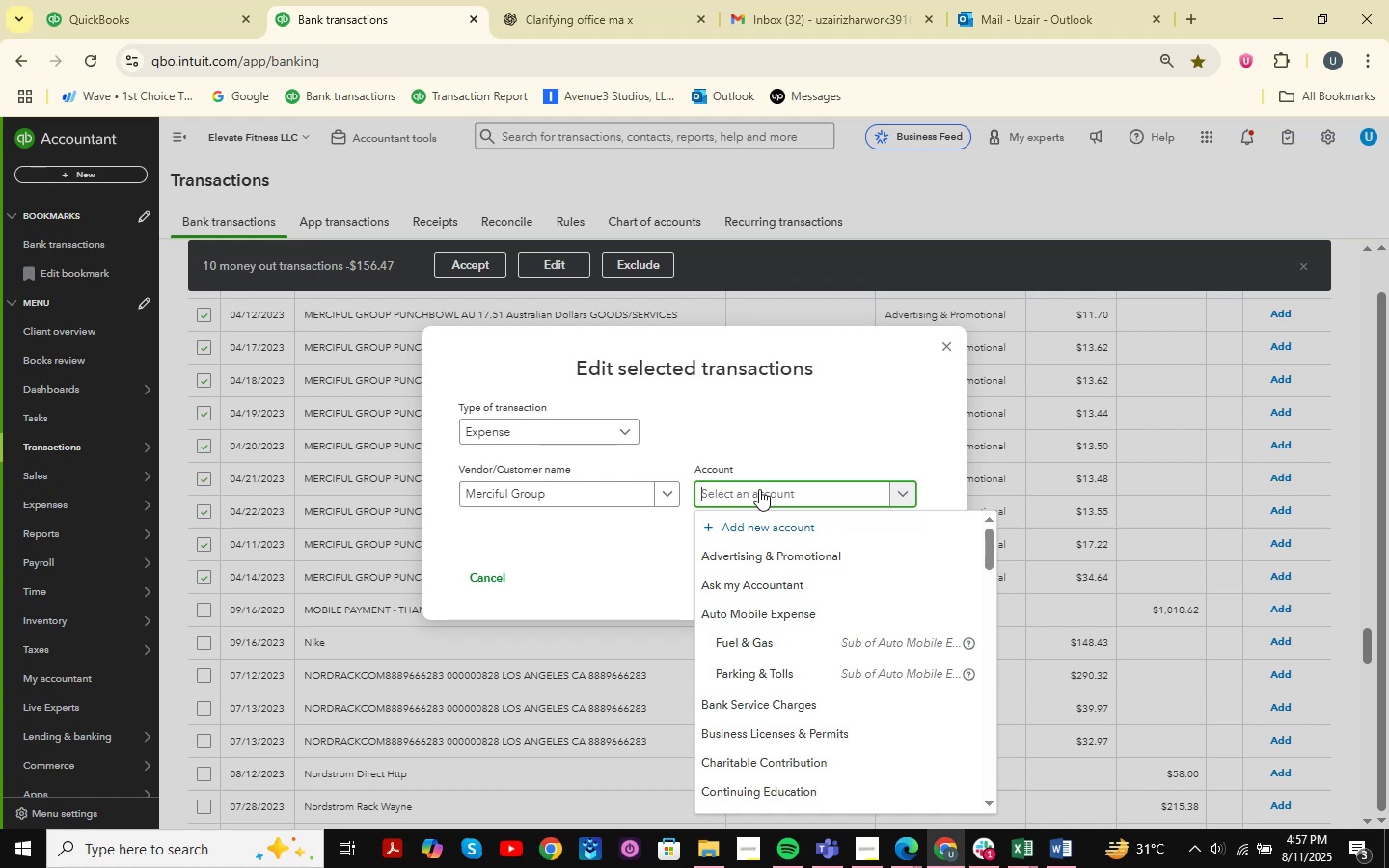 
type(charitable )
 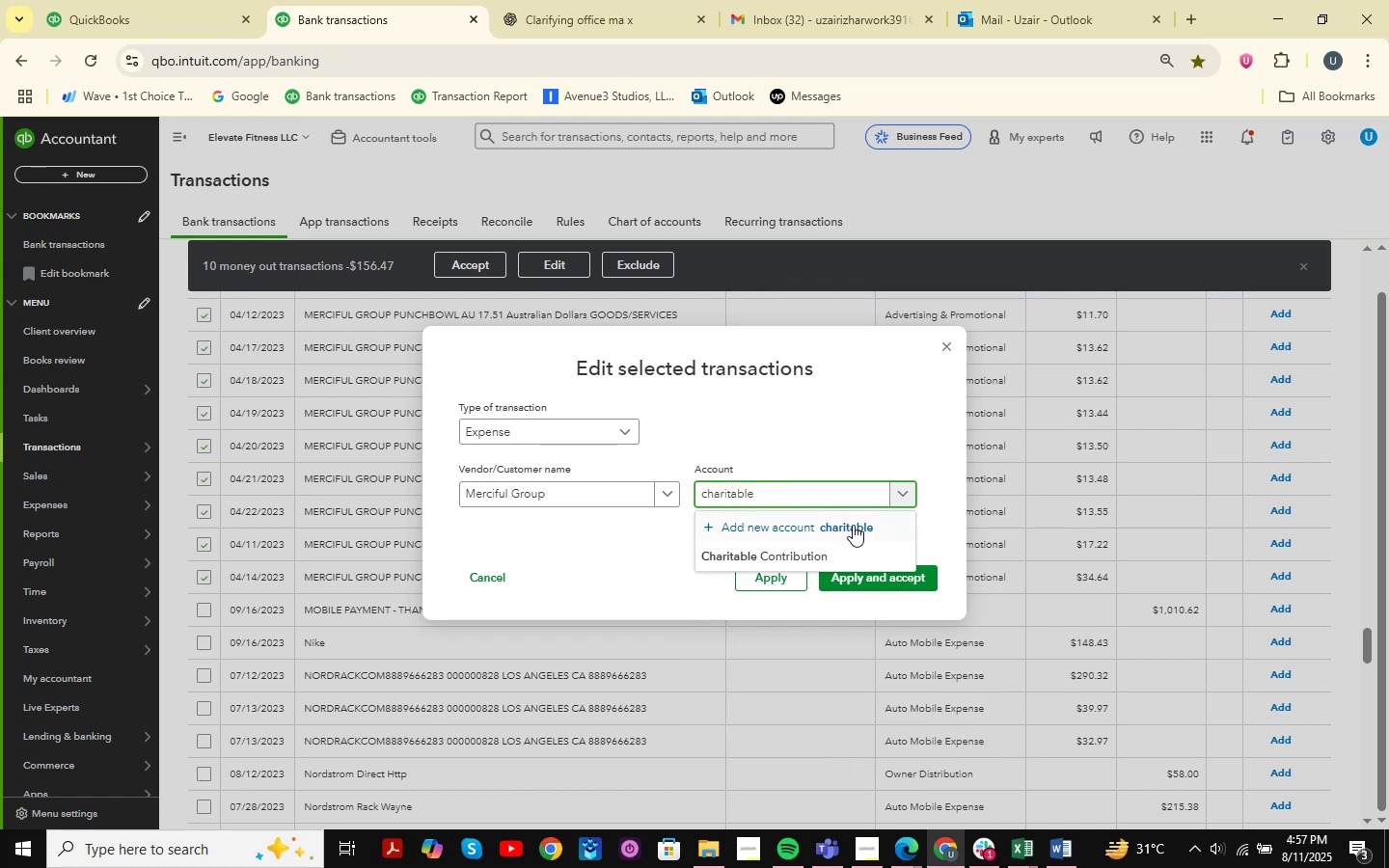 
left_click([815, 548])
 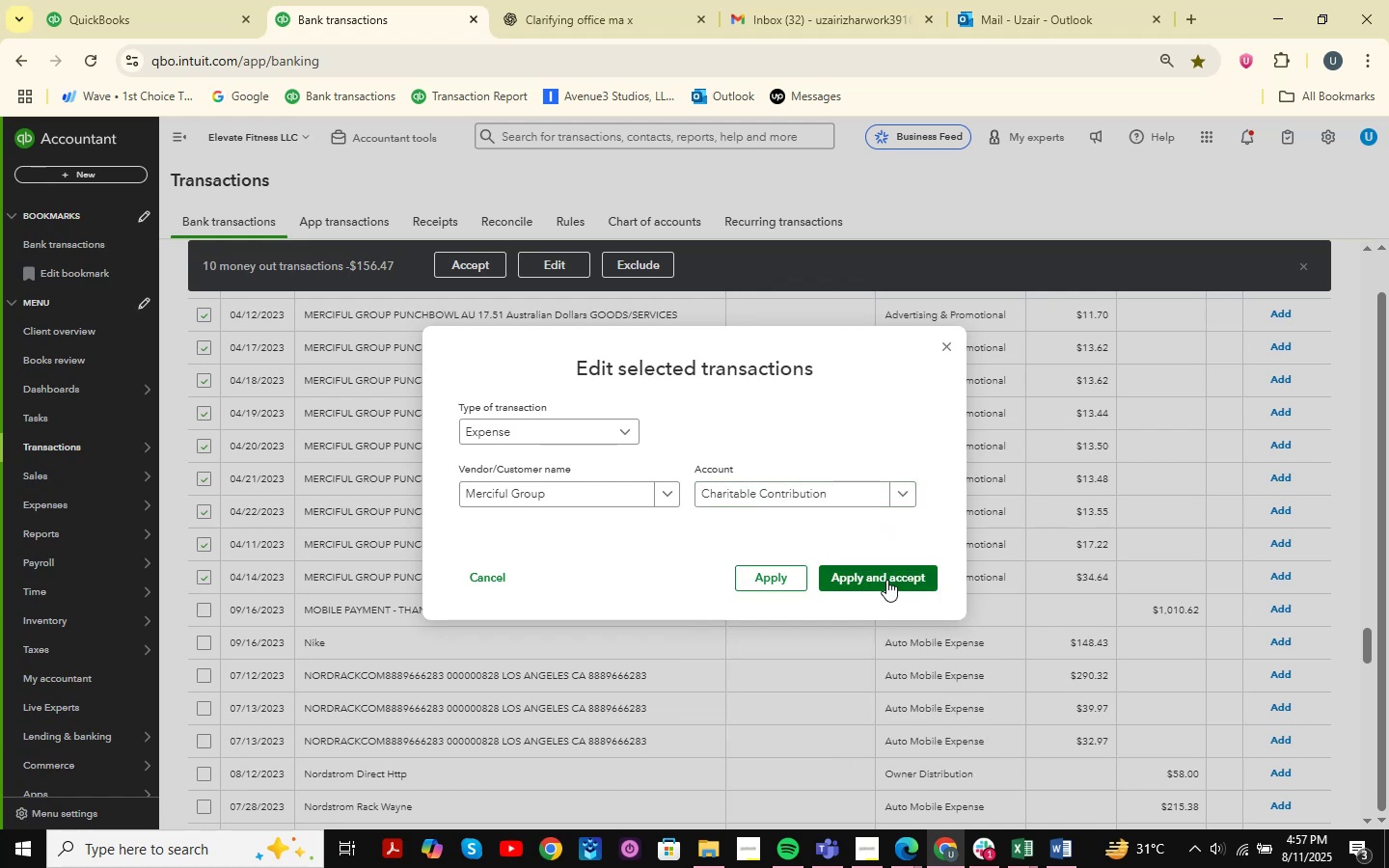 
left_click_drag(start_coordinate=[886, 580], to_coordinate=[871, 568])
 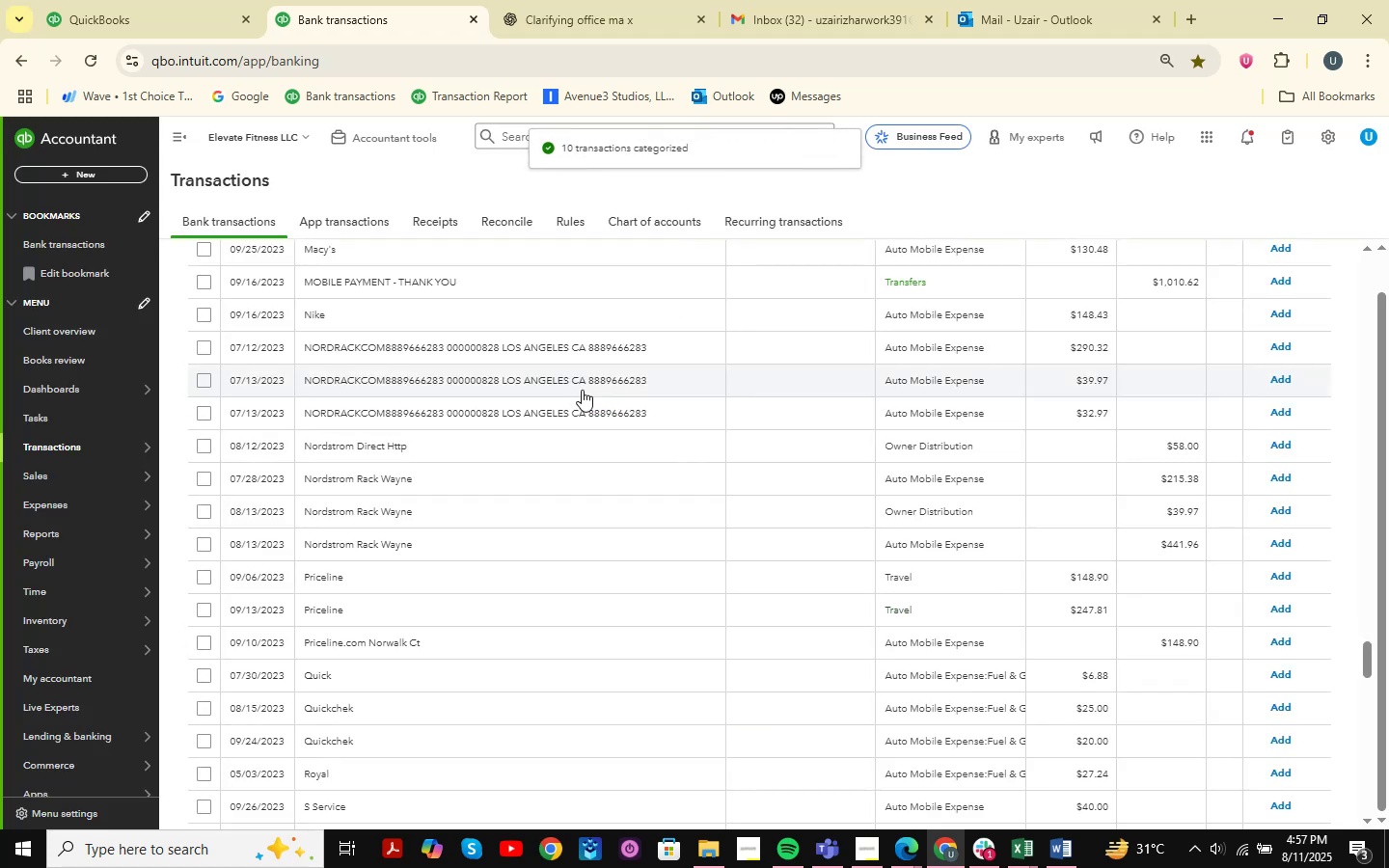 
wait(9.27)
 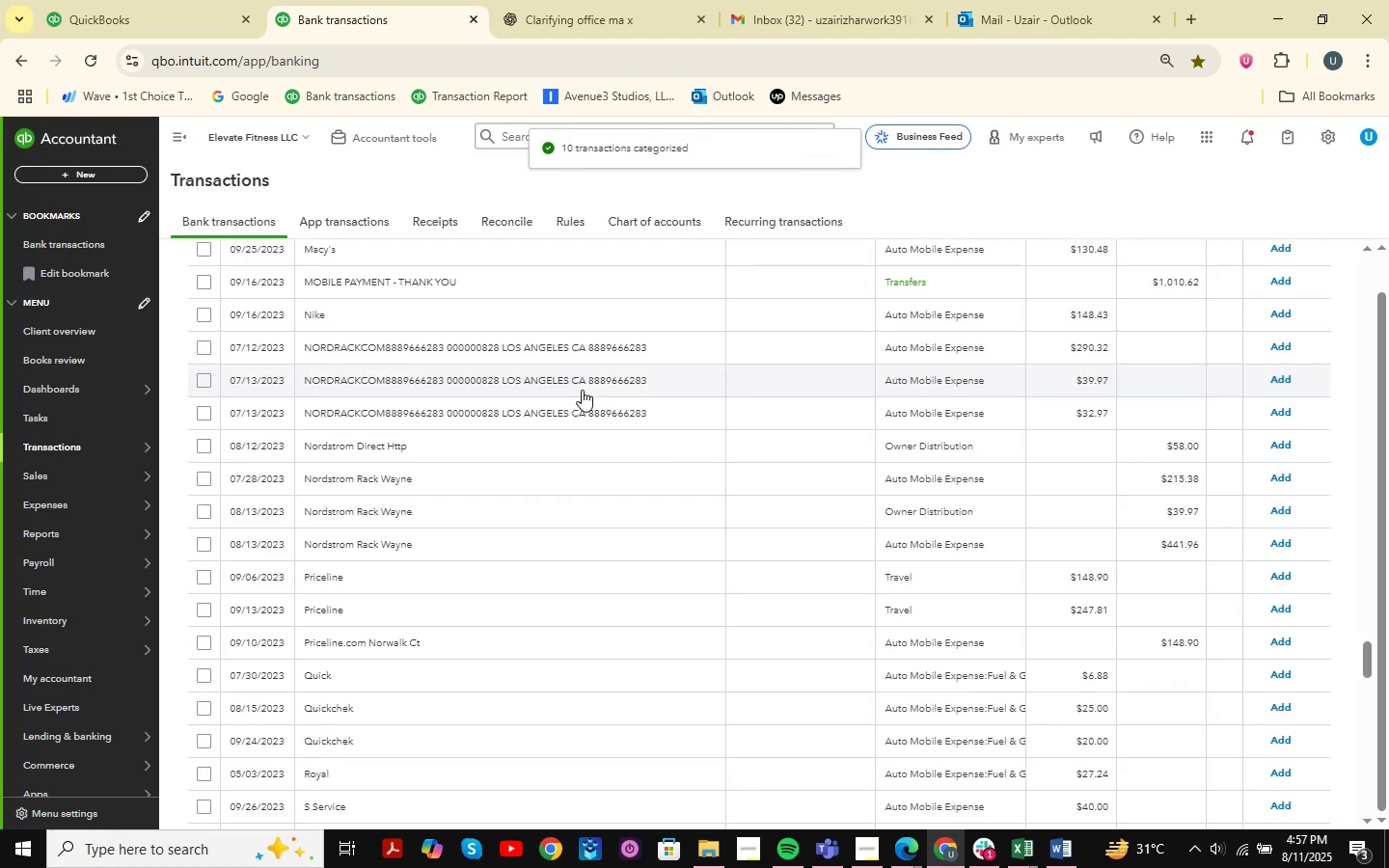 
scroll: coordinate [500, 410], scroll_direction: down, amount: 2.0
 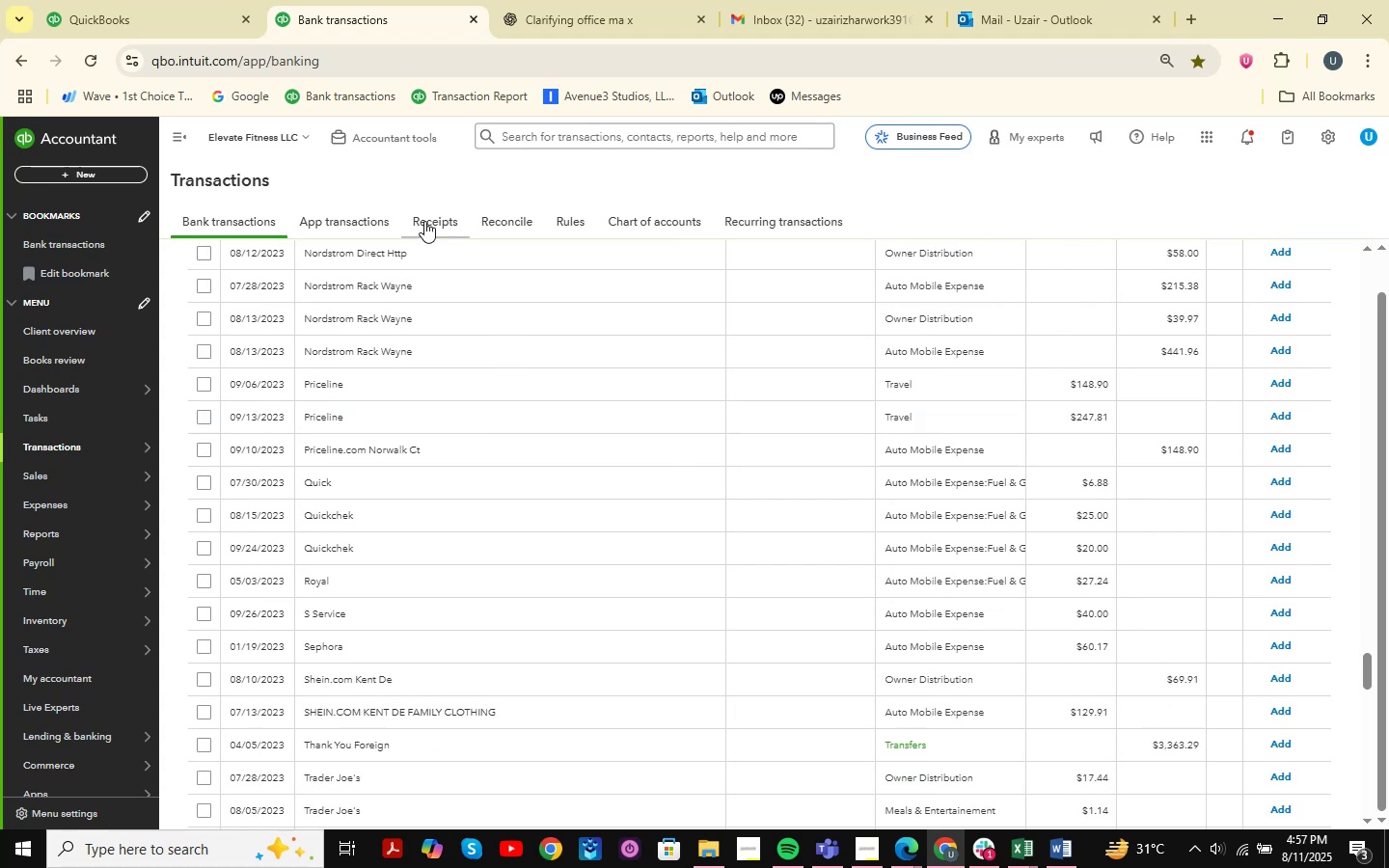 
left_click([184, 0])
 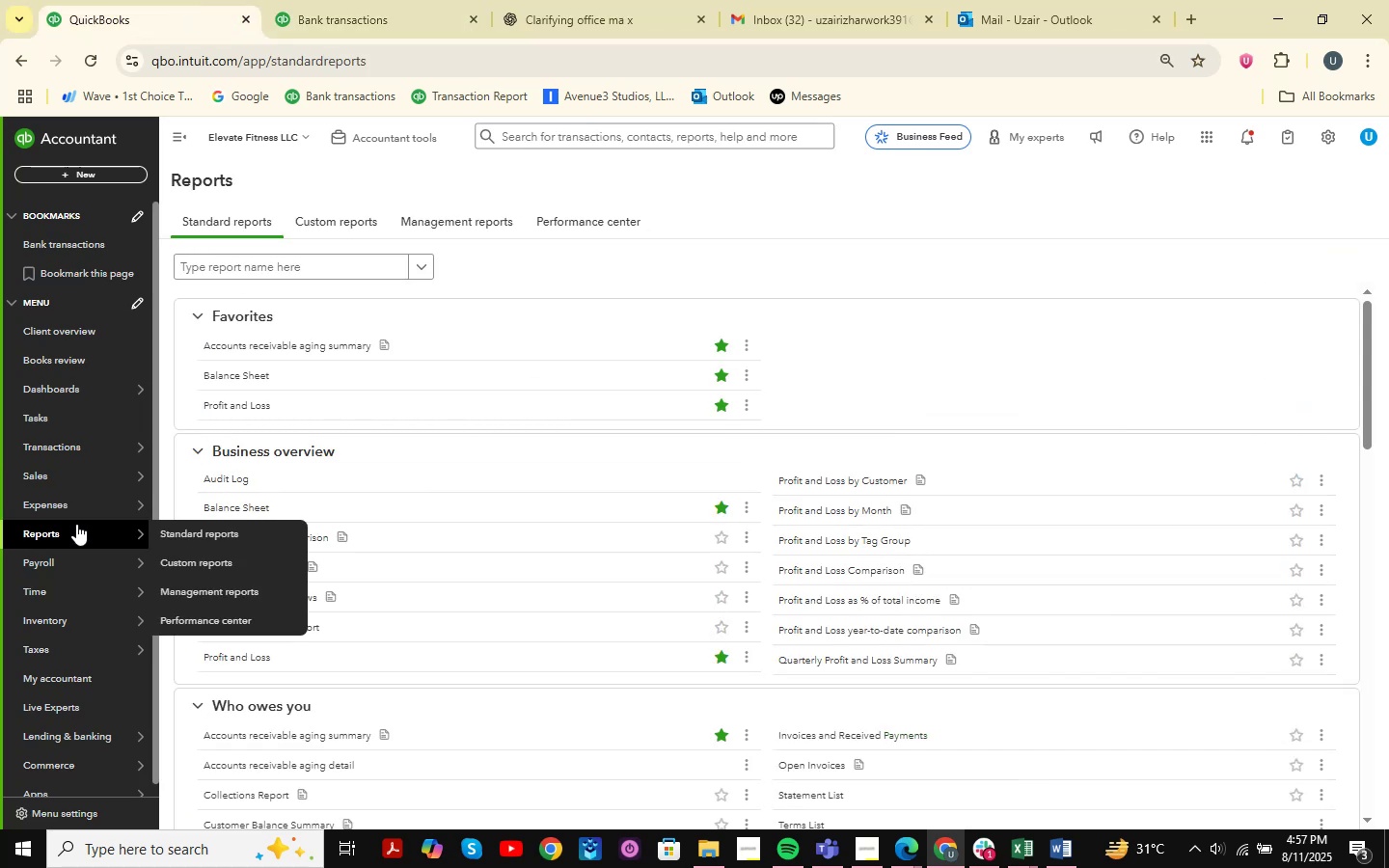 
left_click([181, 527])
 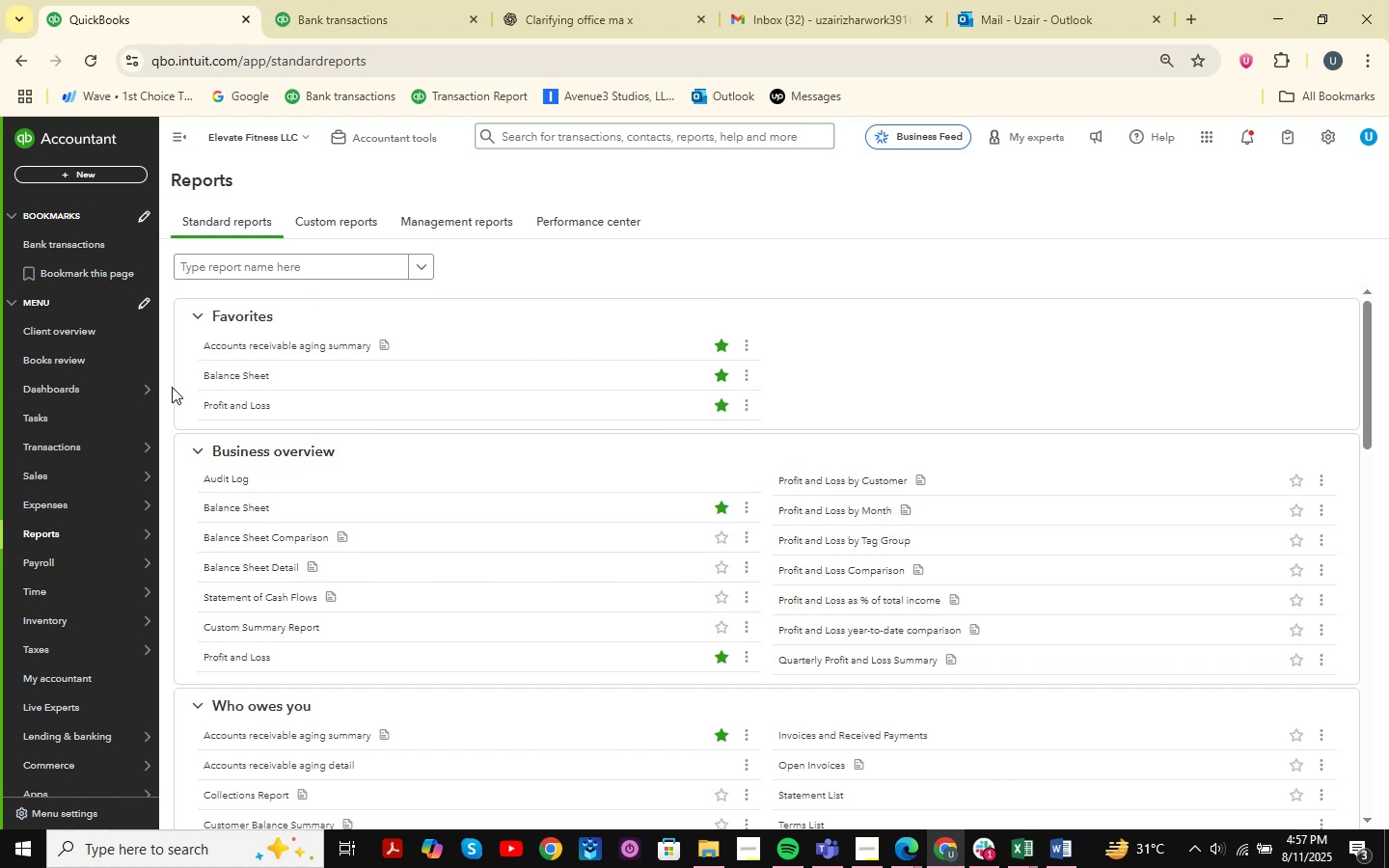 
wait(13.31)
 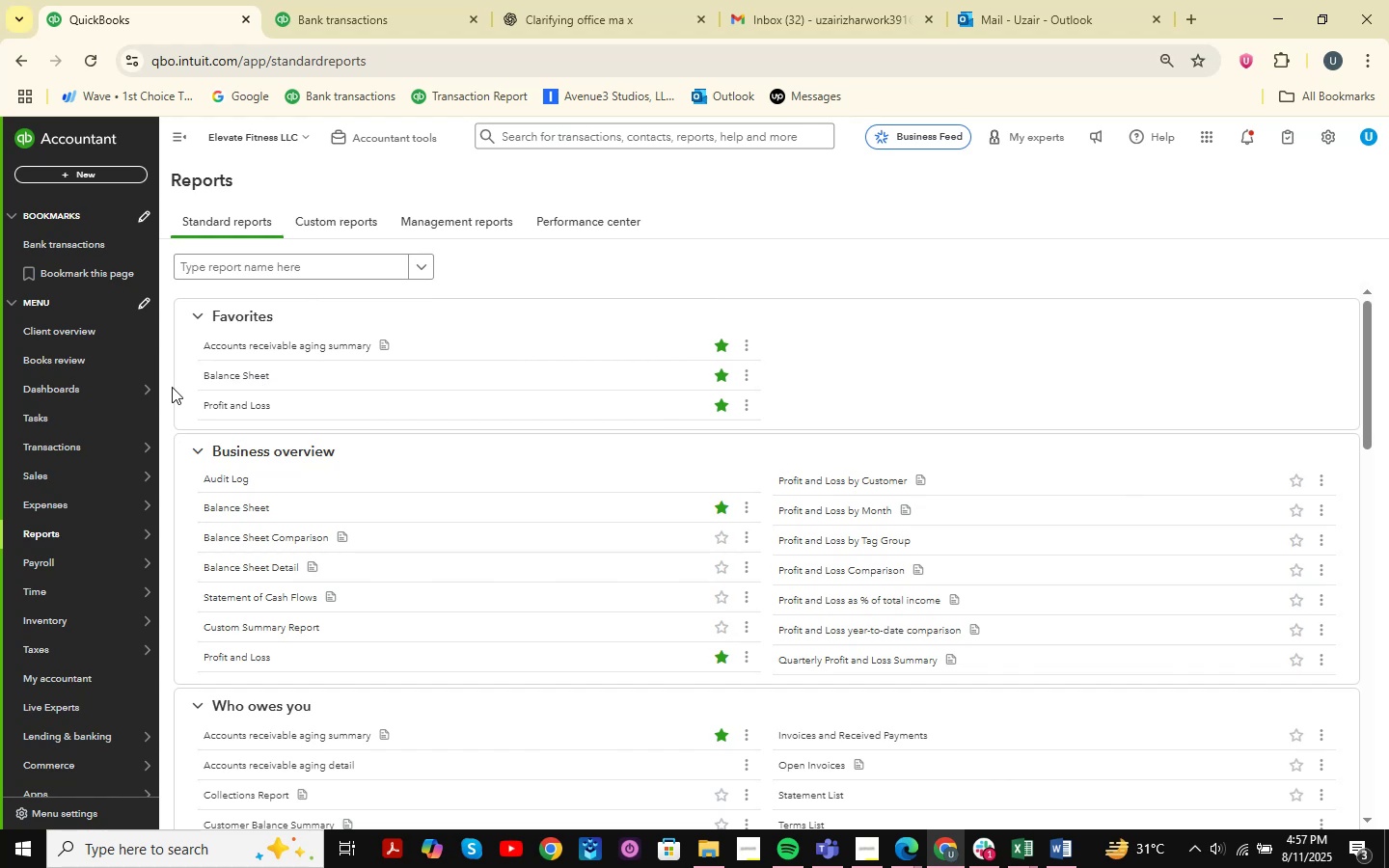 
left_click([358, 0])
 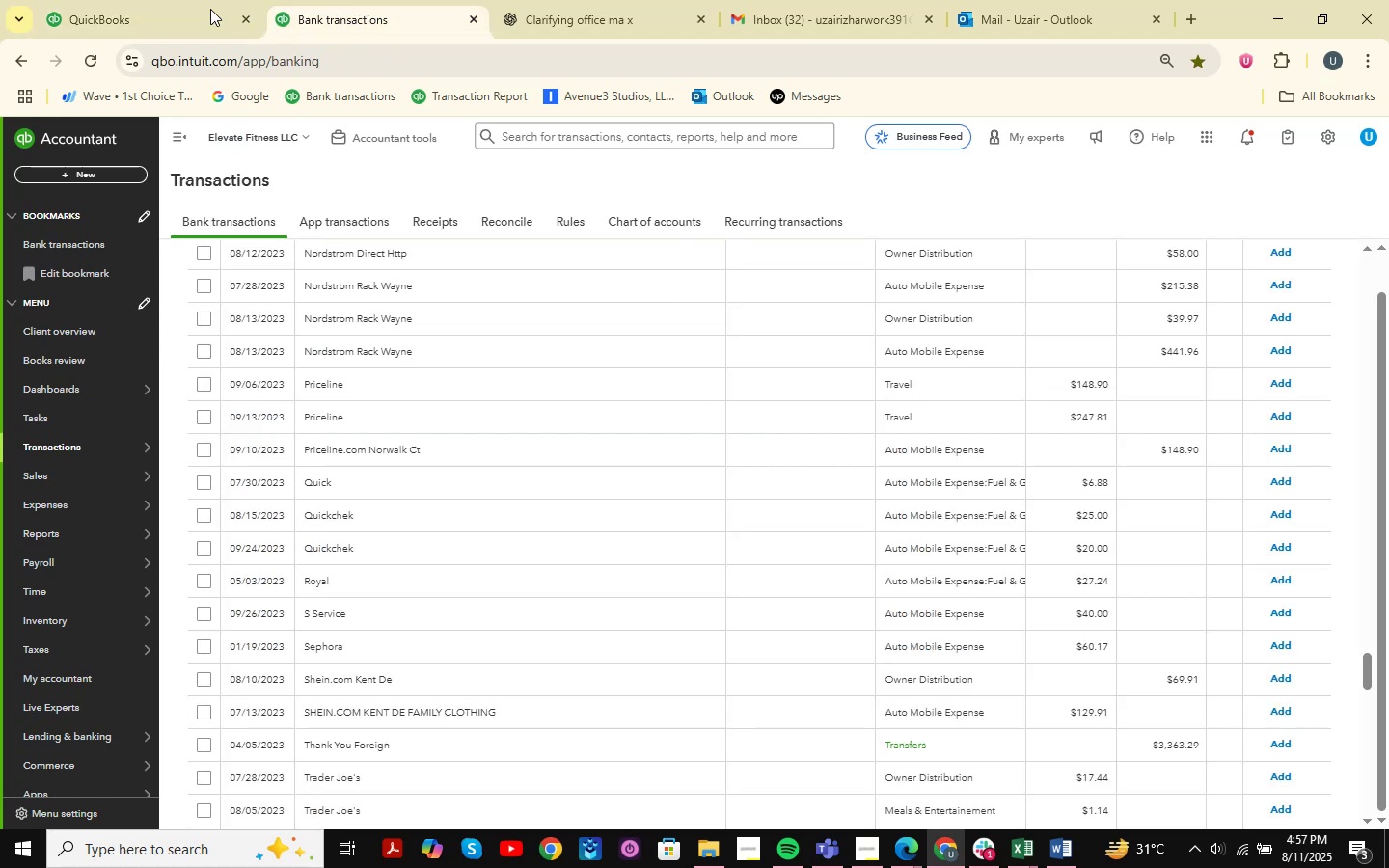 
double_click([212, 0])
 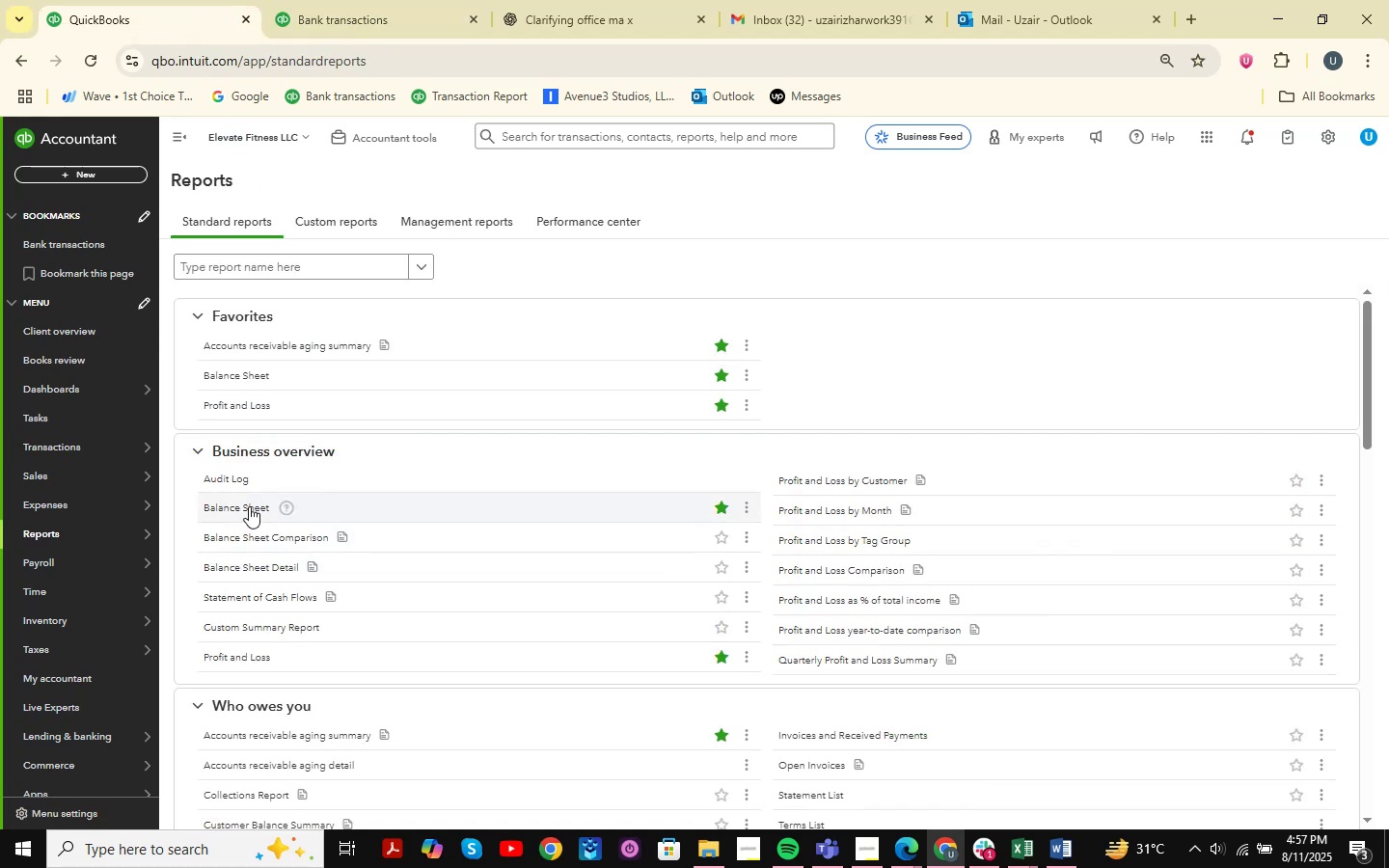 
left_click([249, 506])
 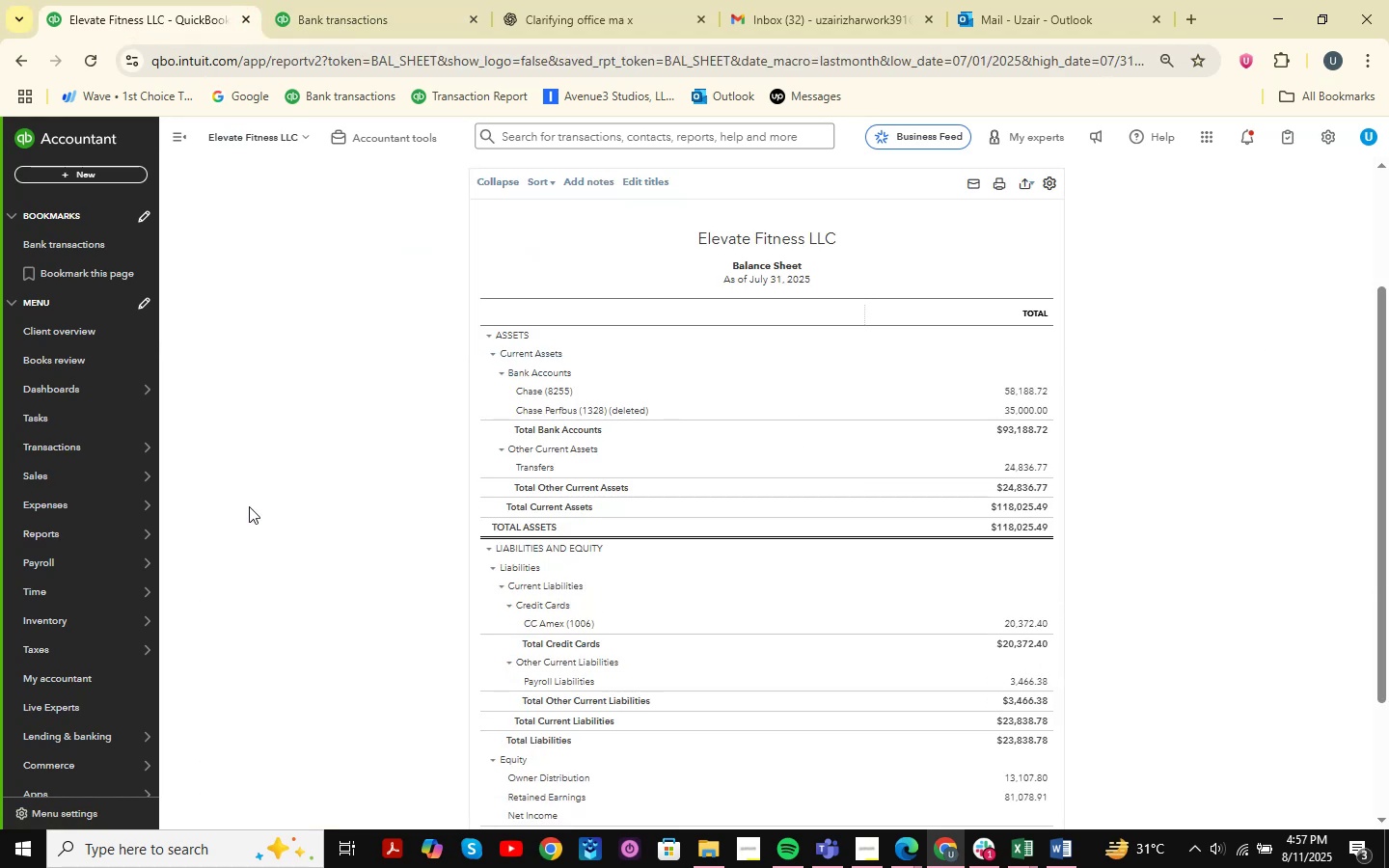 
wait(9.45)
 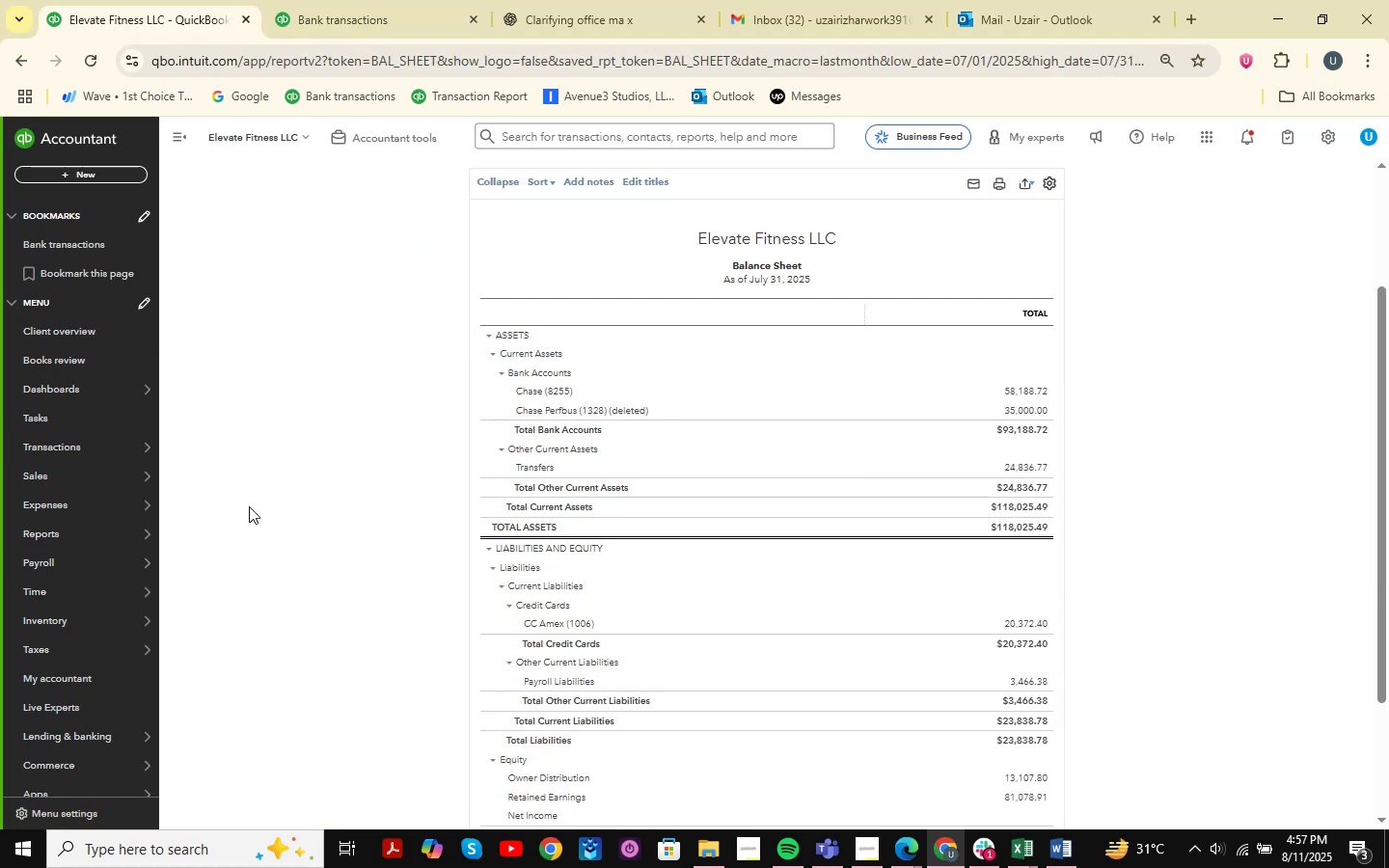 
scroll: coordinate [327, 467], scroll_direction: down, amount: 3.0
 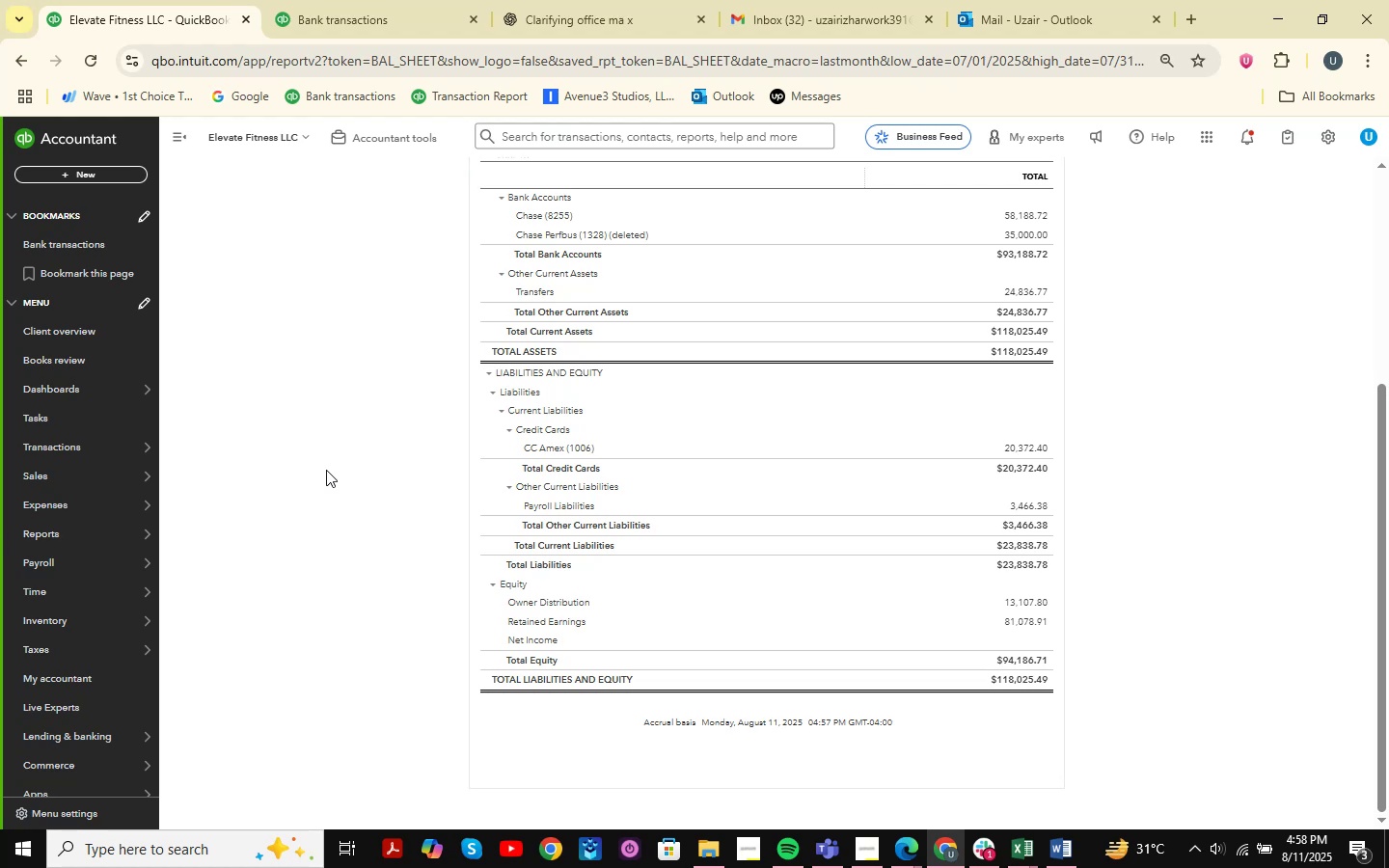 
wait(12.01)
 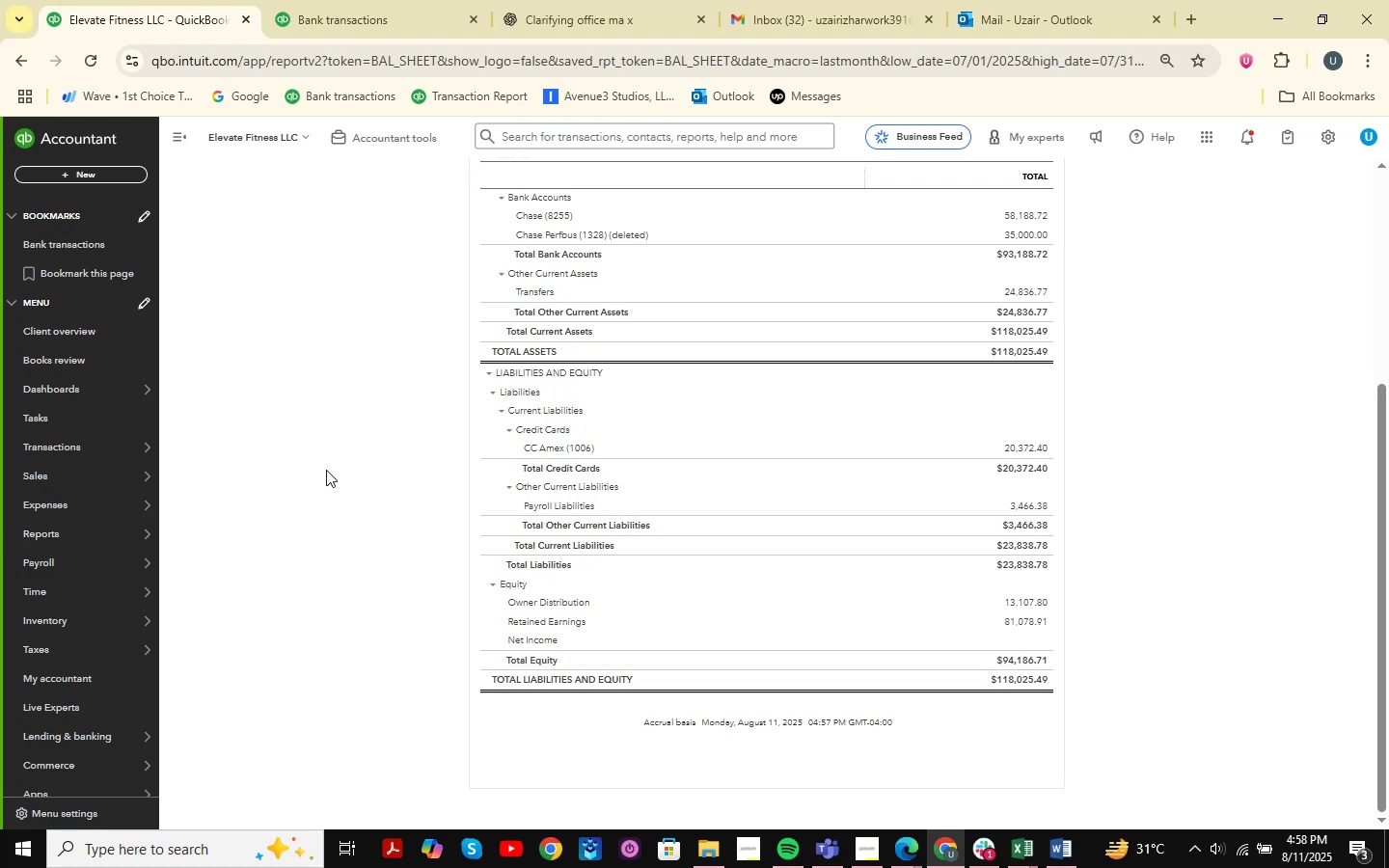 
scroll: coordinate [329, 523], scroll_direction: down, amount: 2.0
 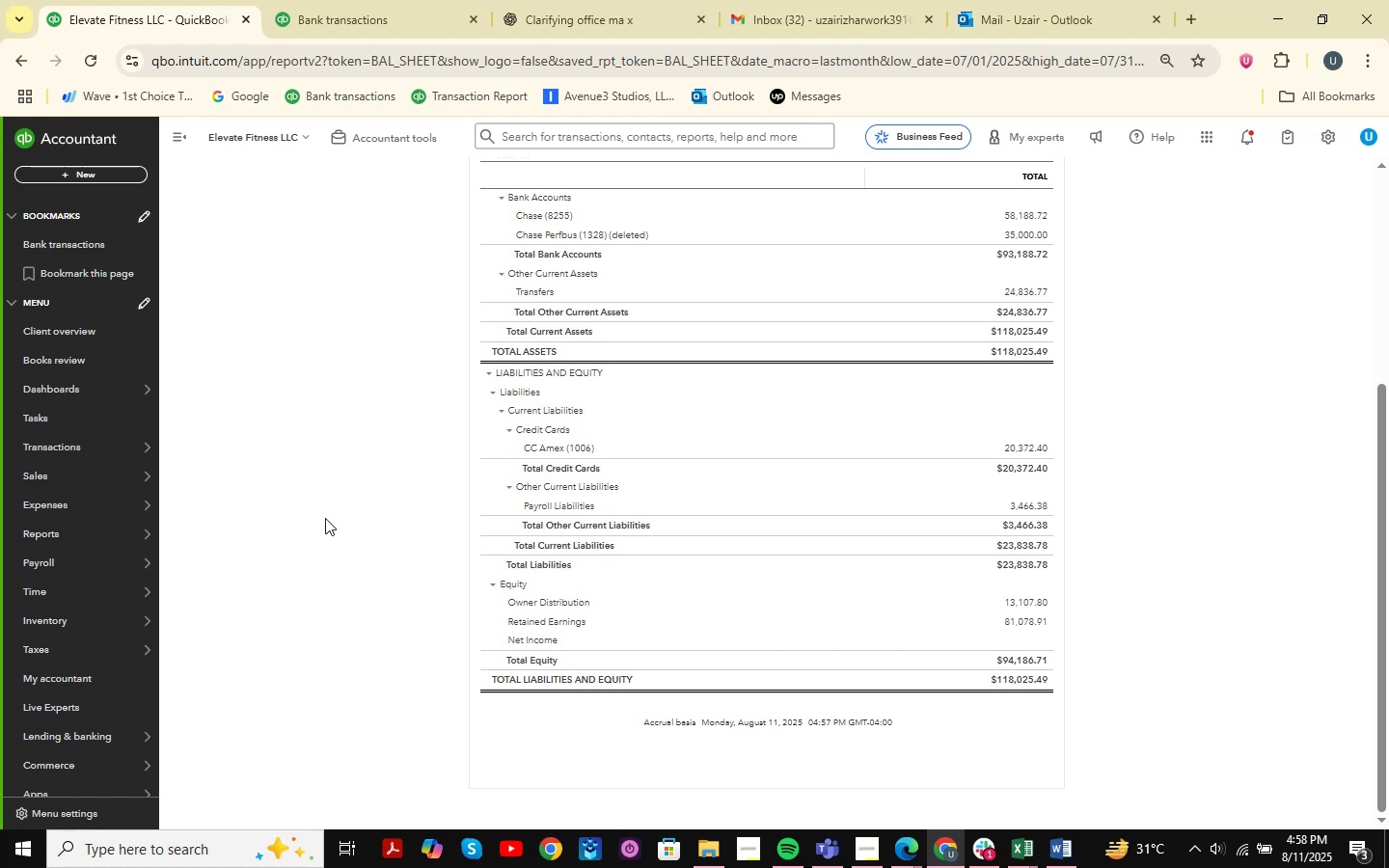 
scroll: coordinate [535, 476], scroll_direction: up, amount: 5.0
 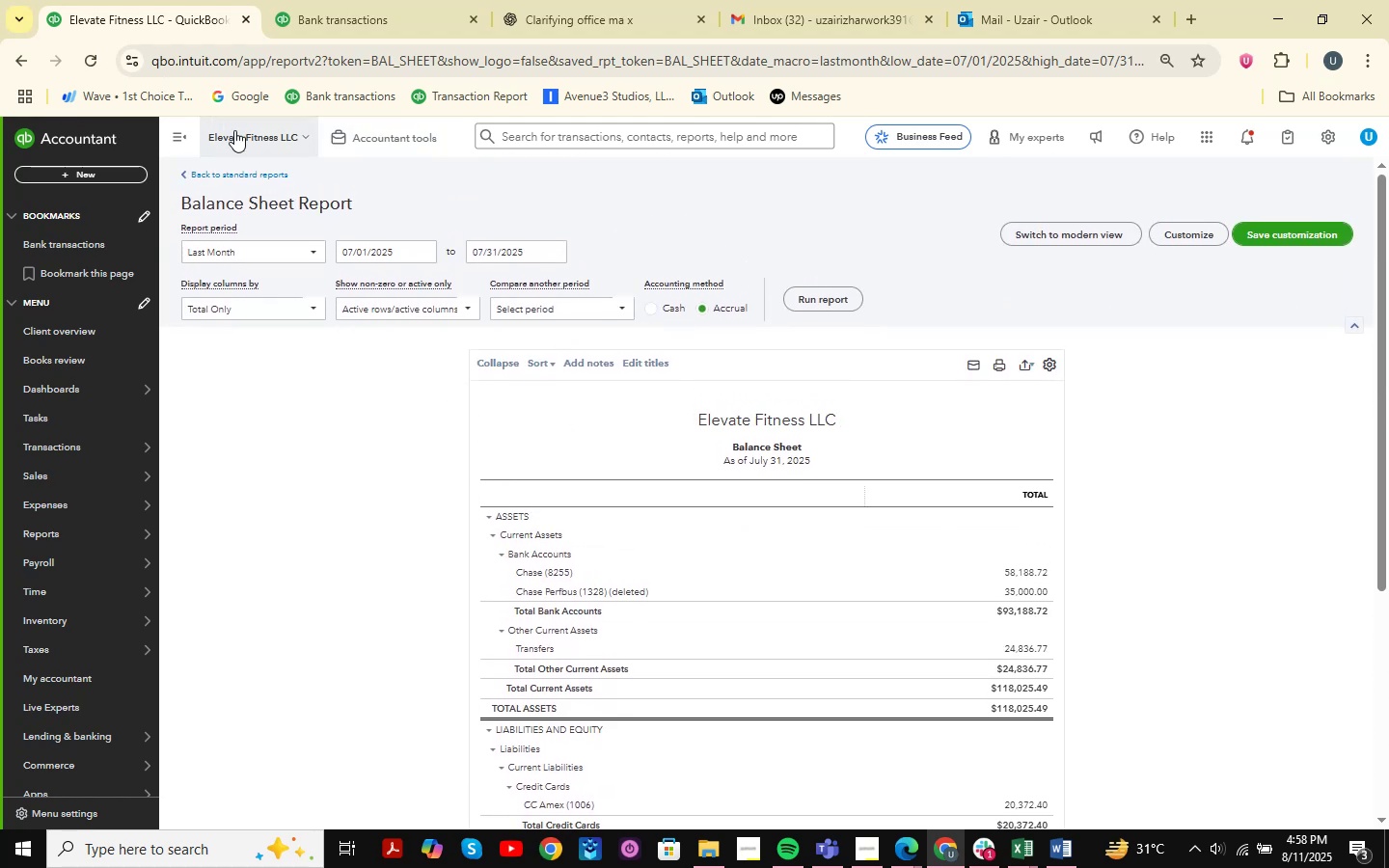 
left_click([222, 169])
 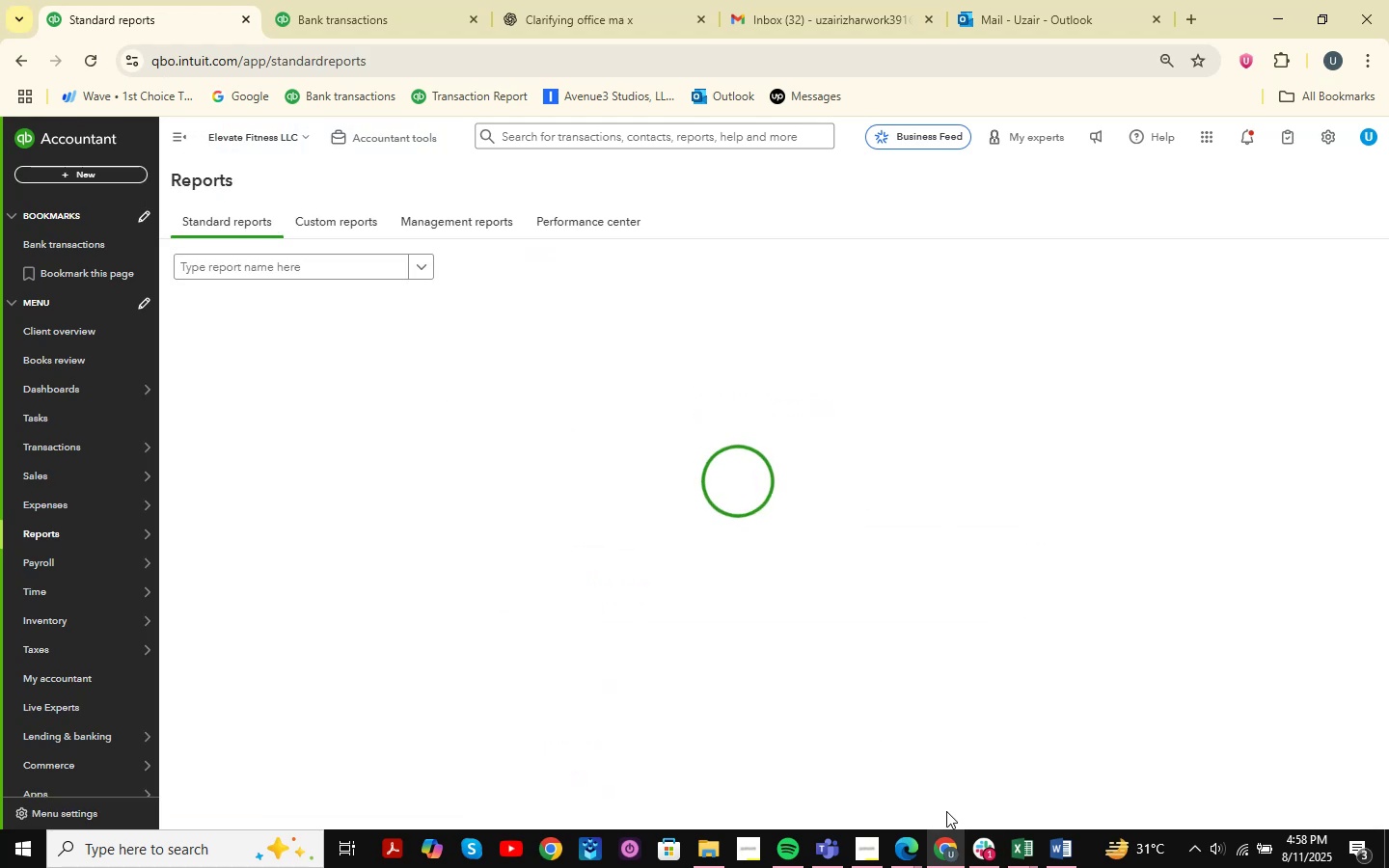 
wait(8.05)
 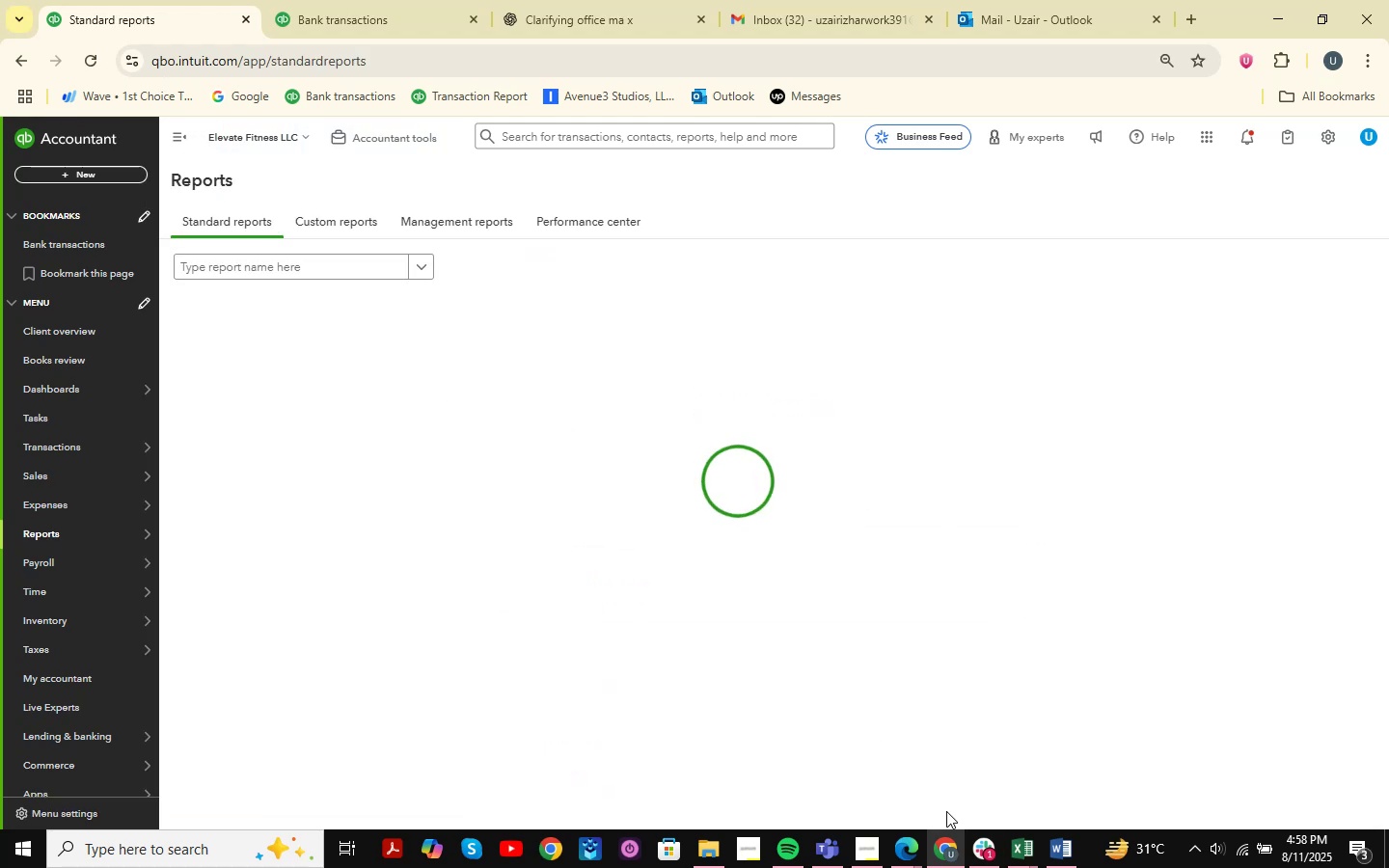 
left_click([874, 854])
 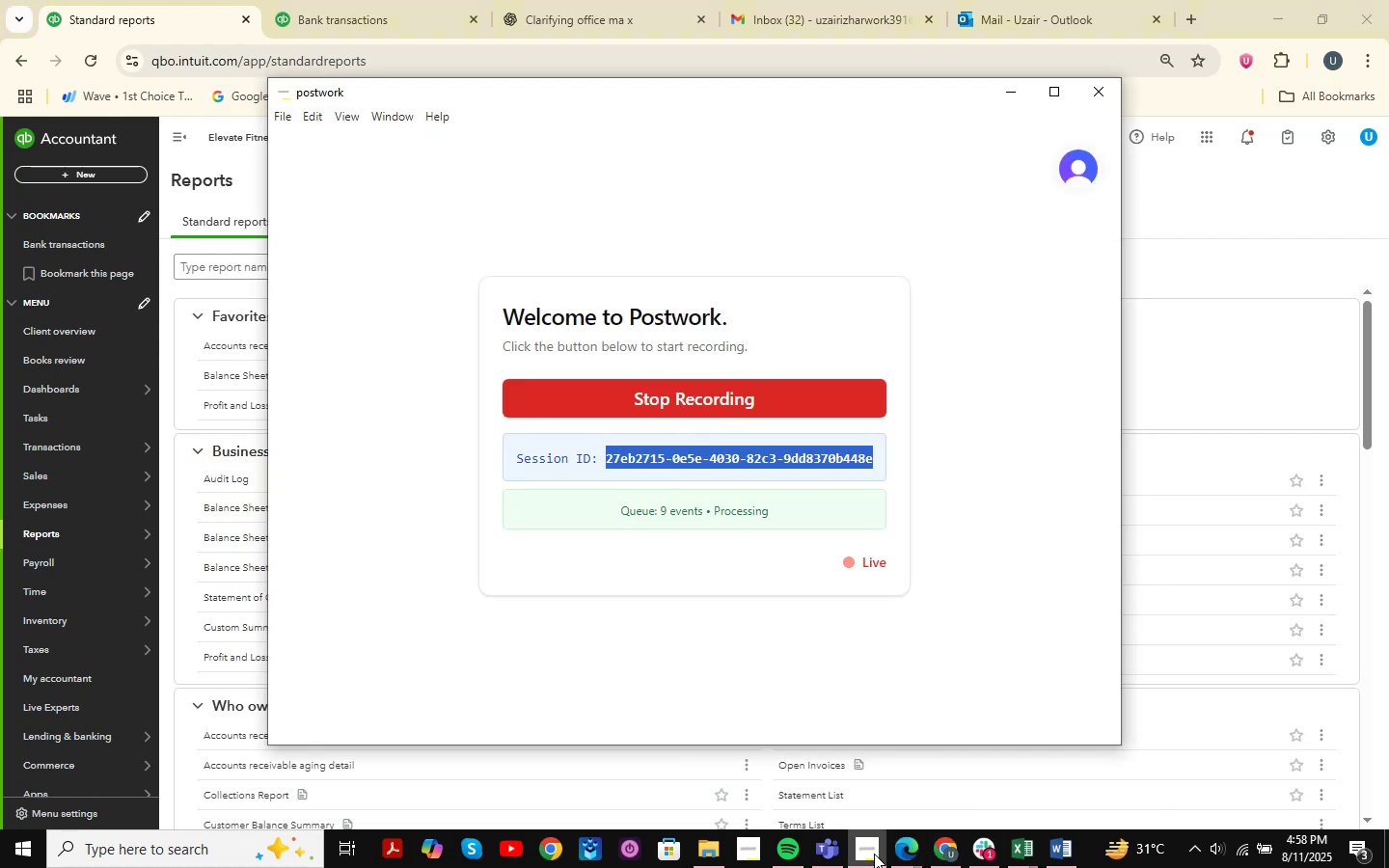 
left_click([874, 854])
 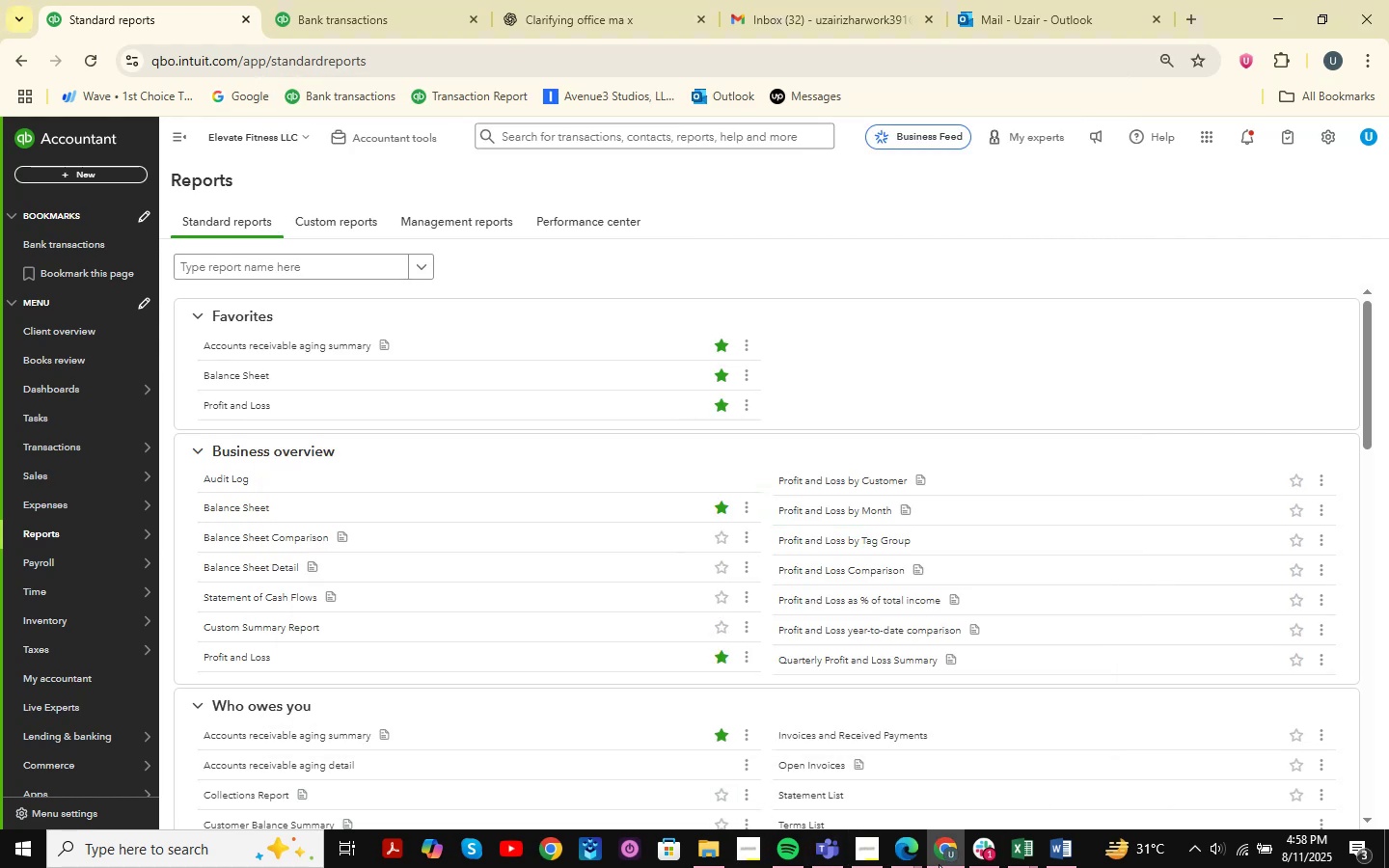 
left_click([909, 854])
 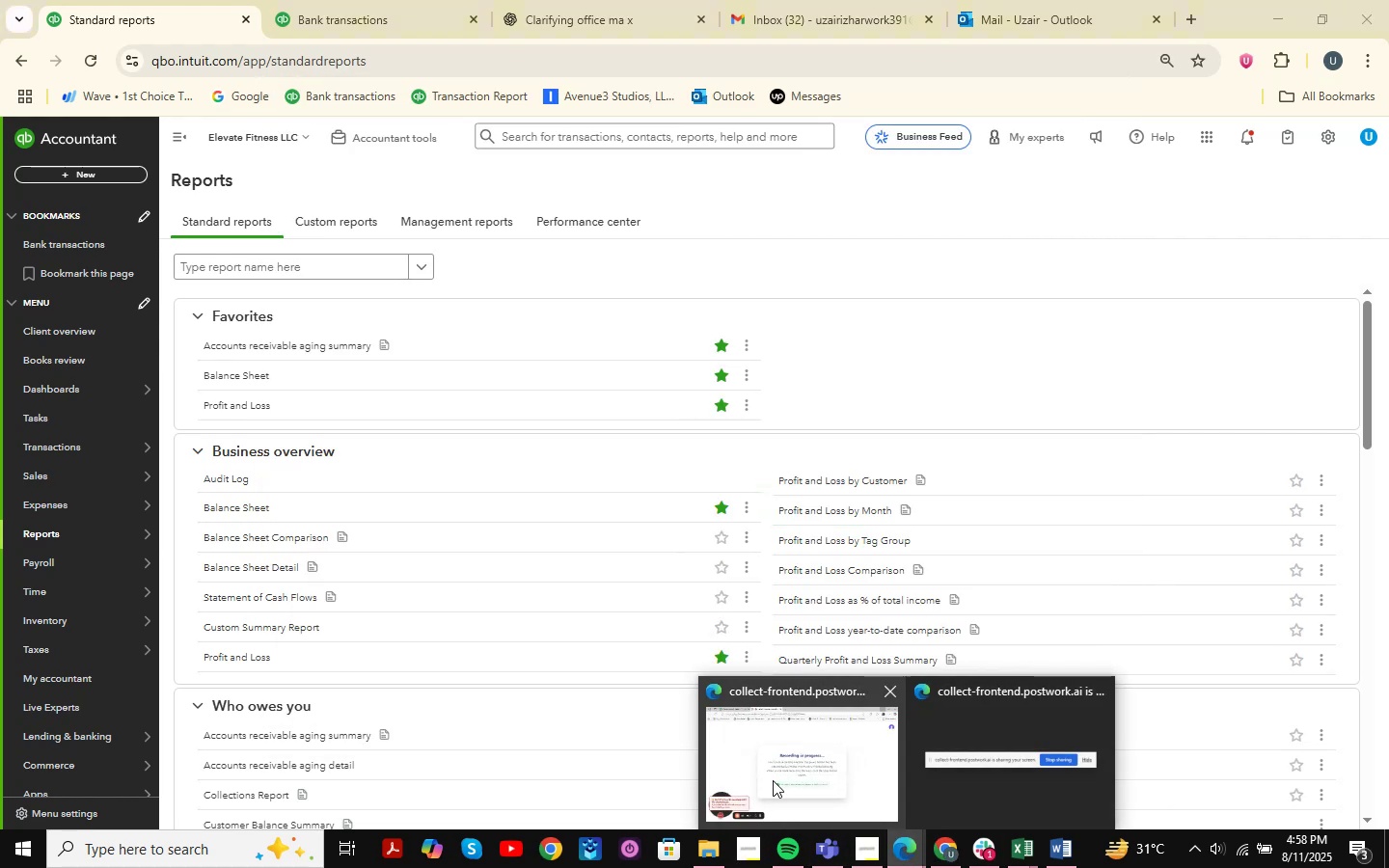 
left_click([786, 754])
 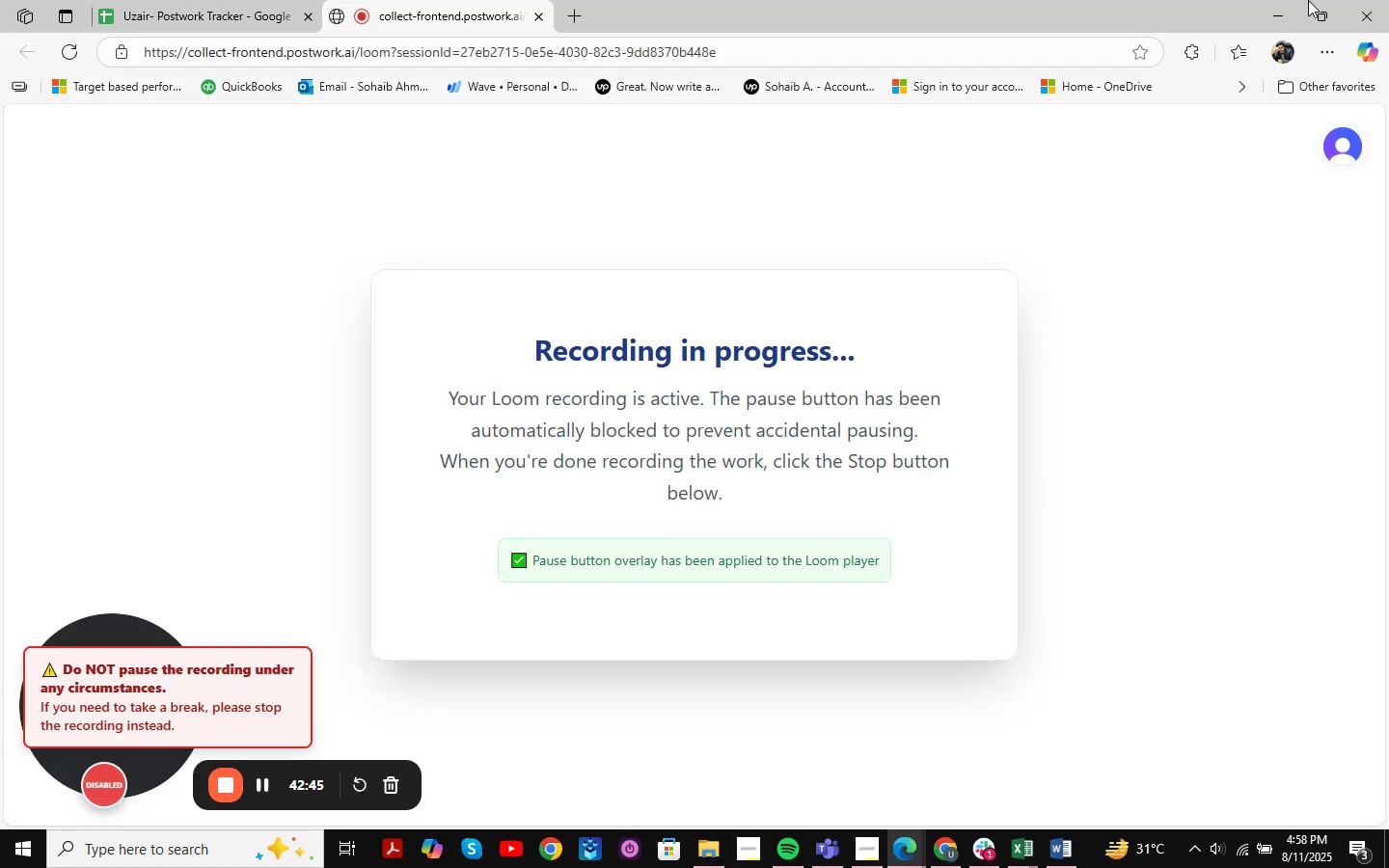 
left_click([1269, 8])
 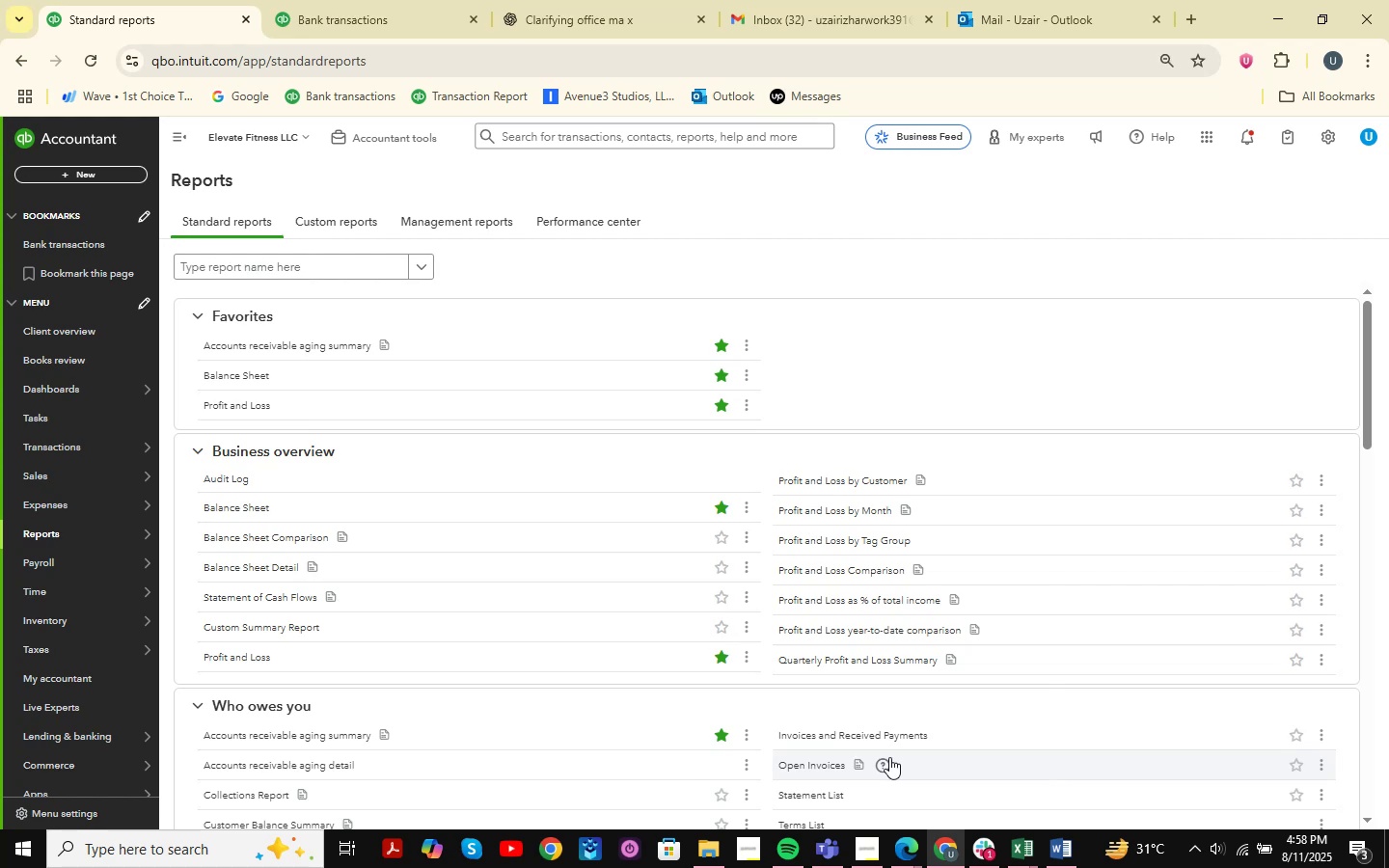 
wait(20.71)
 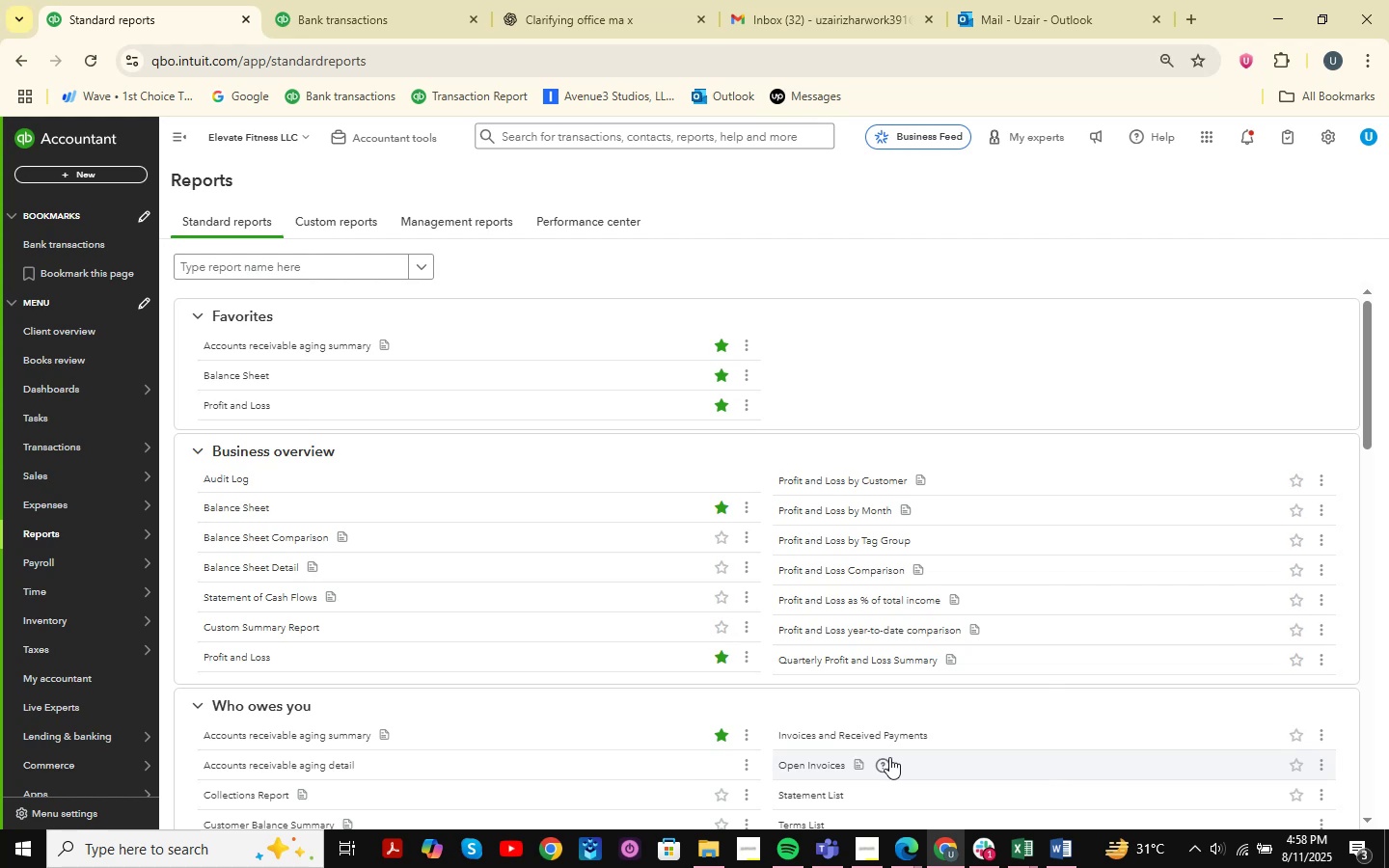 
scroll: coordinate [516, 475], scroll_direction: up, amount: 4.0
 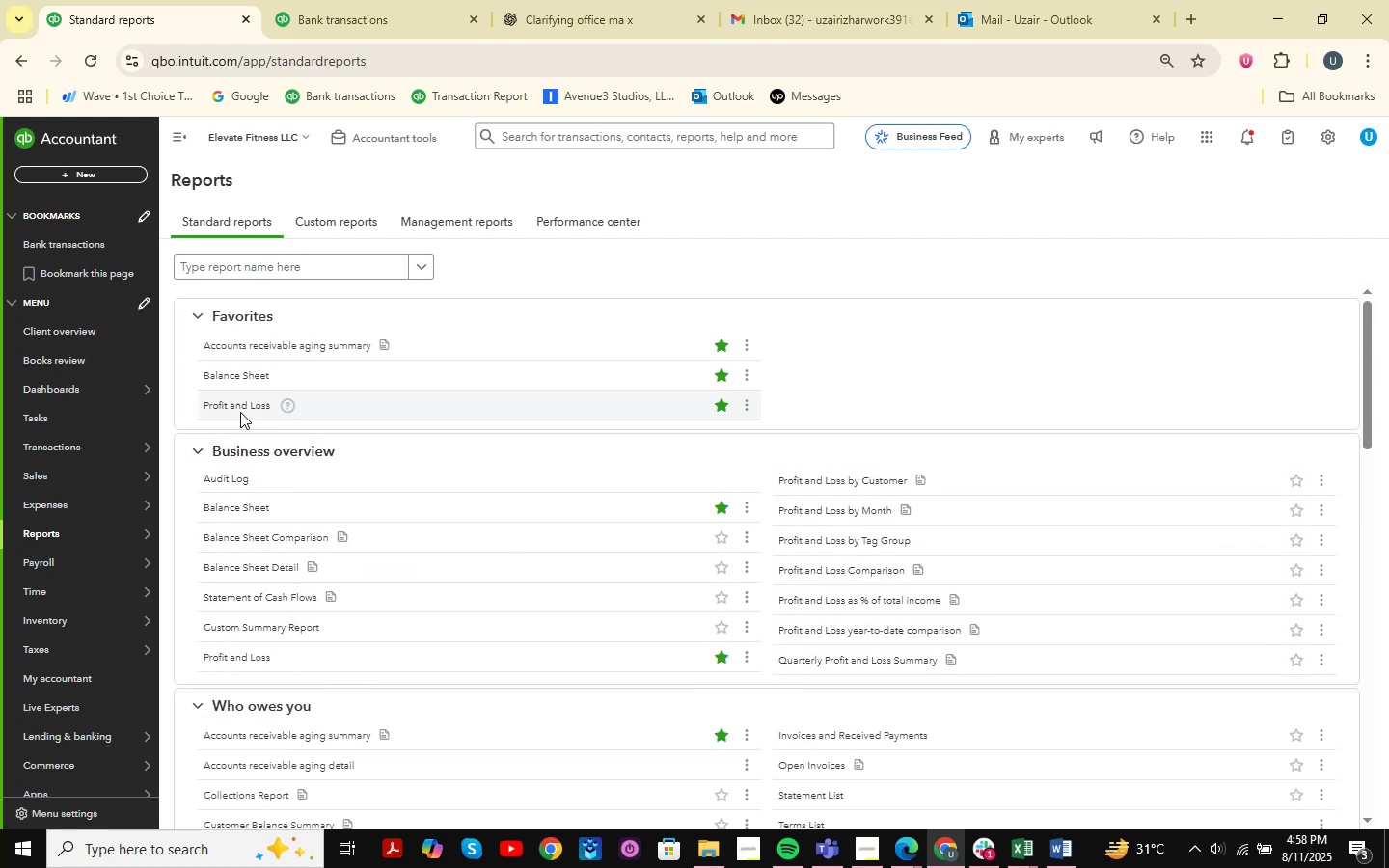 
left_click([225, 410])
 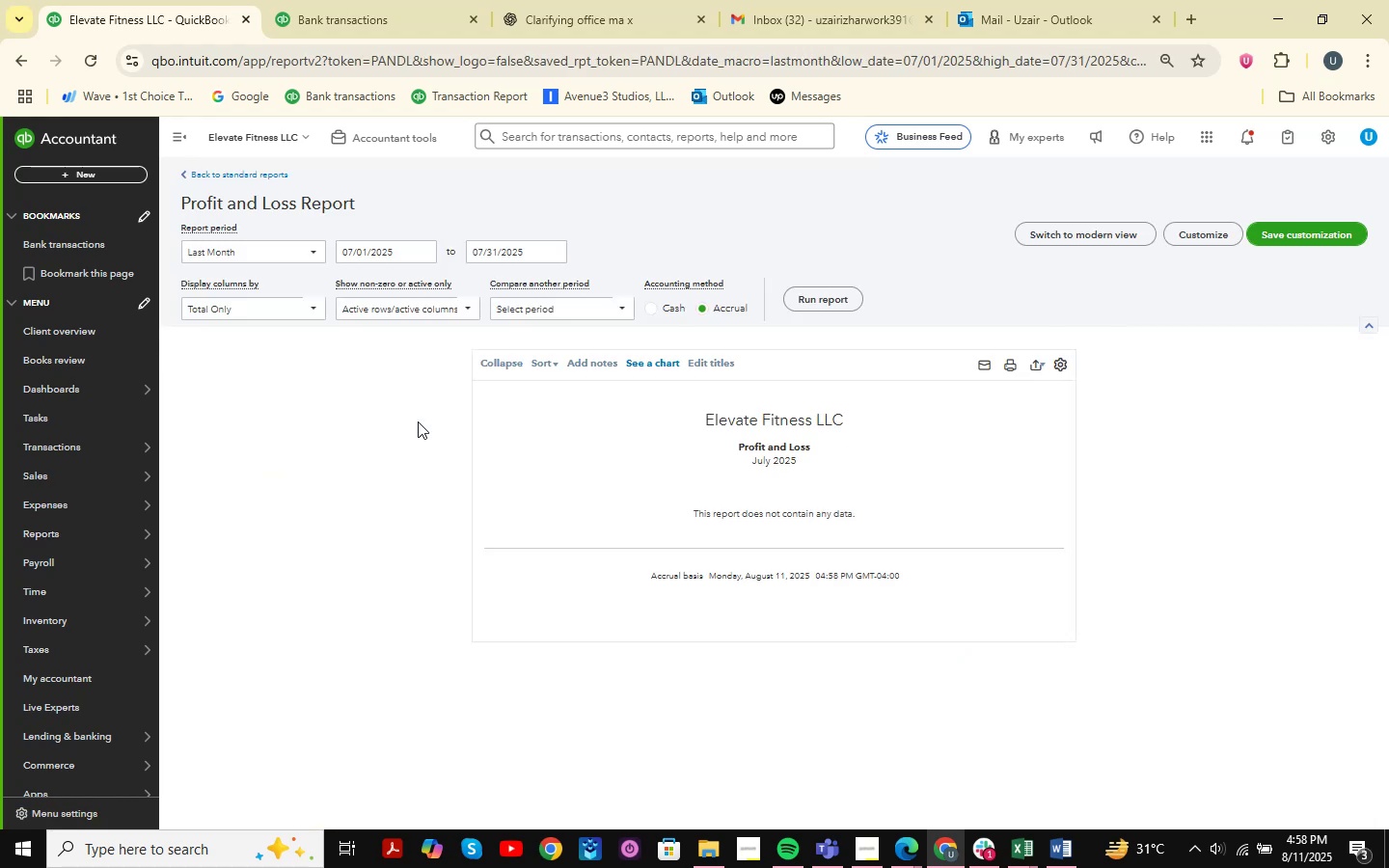 
wait(7.56)
 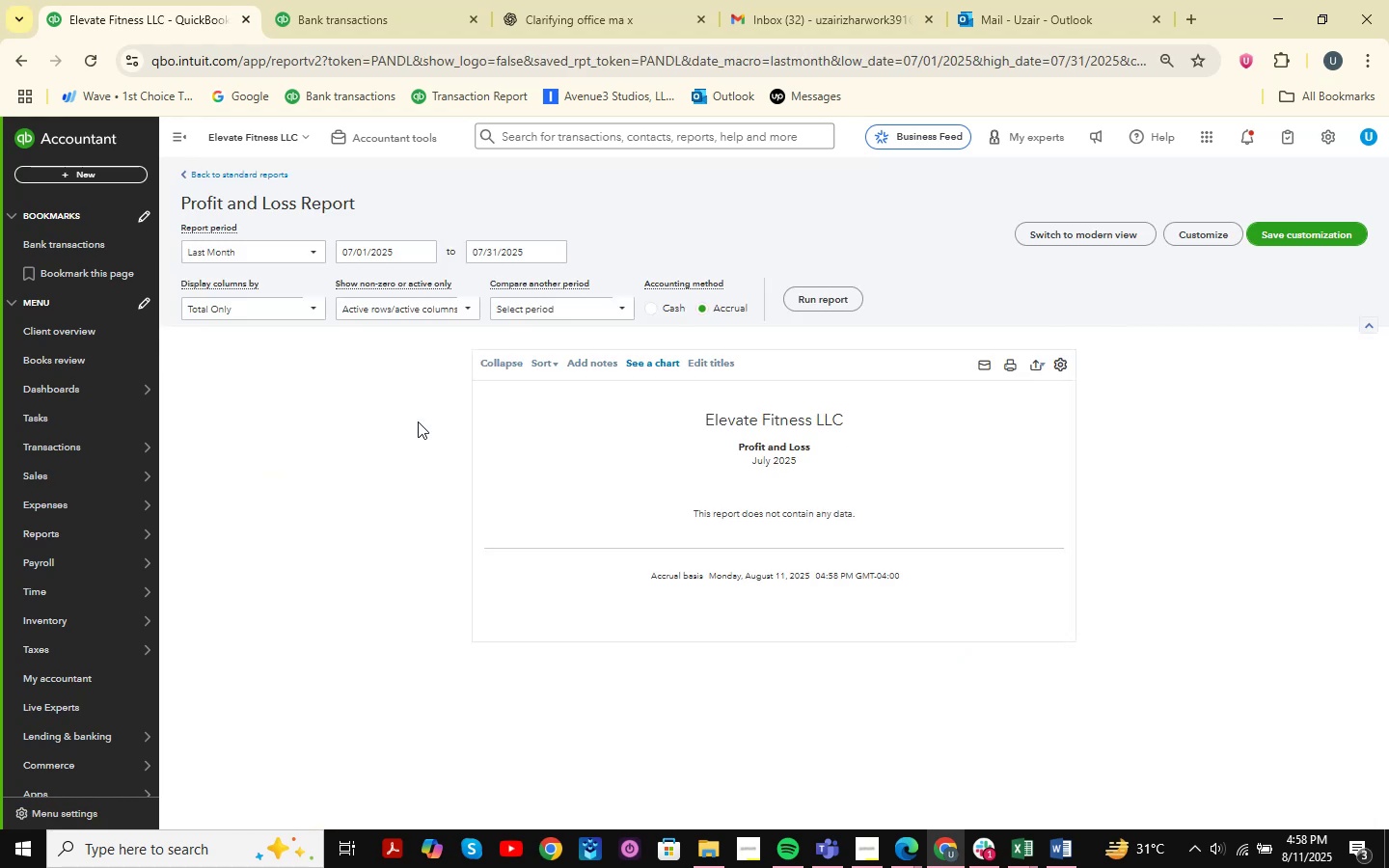 
left_click([292, 251])
 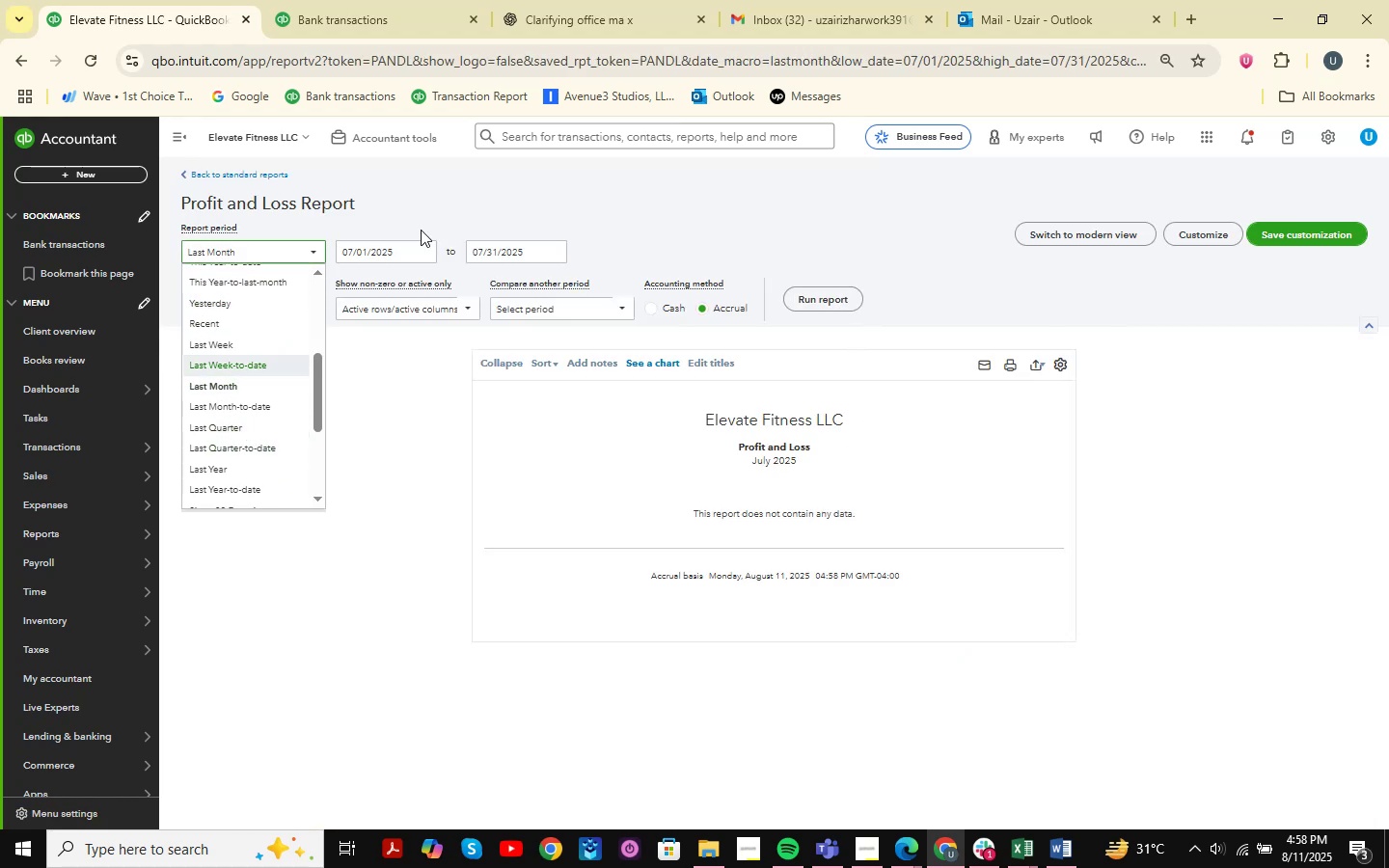 
left_click([420, 258])
 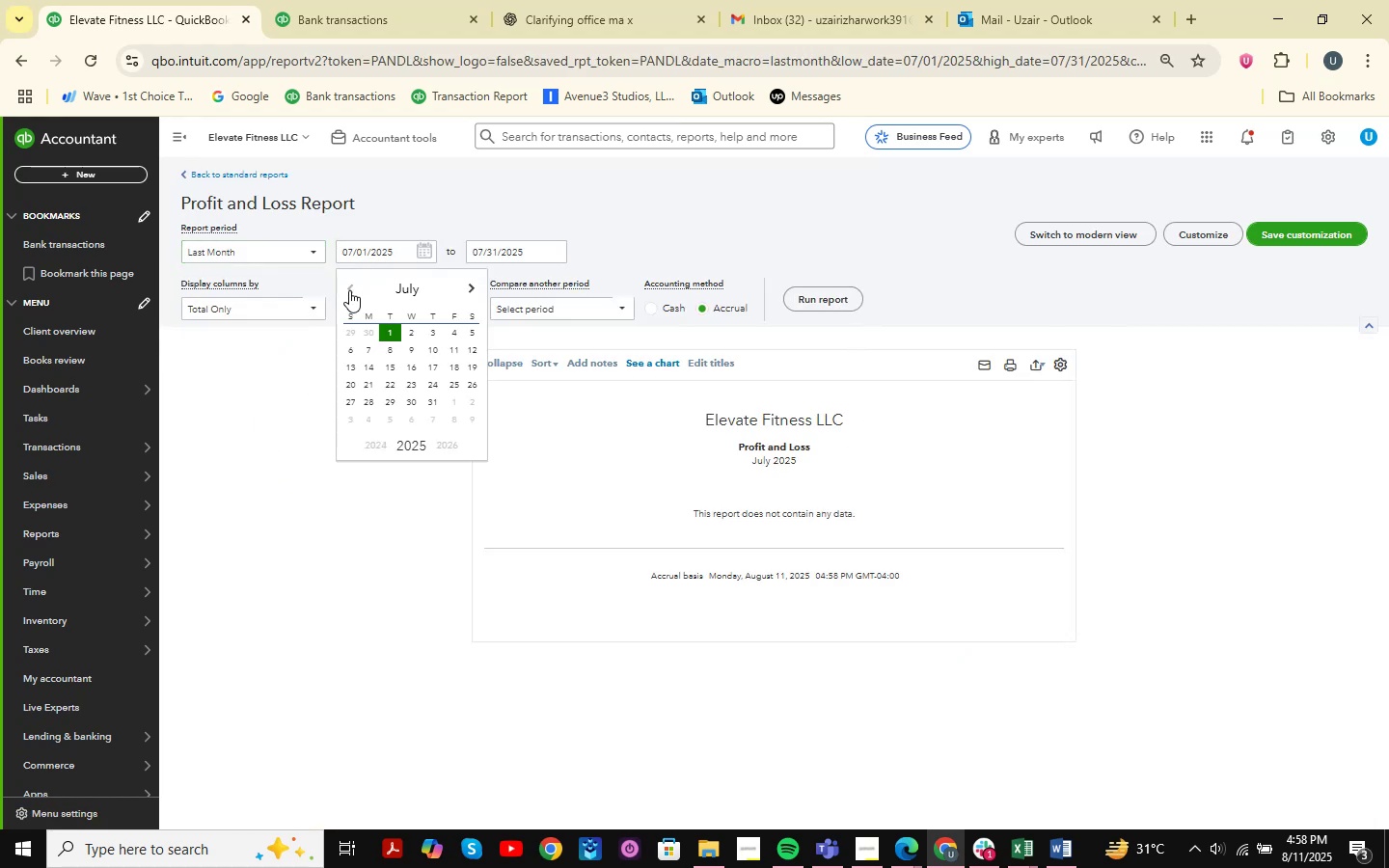 
triple_click([349, 290])
 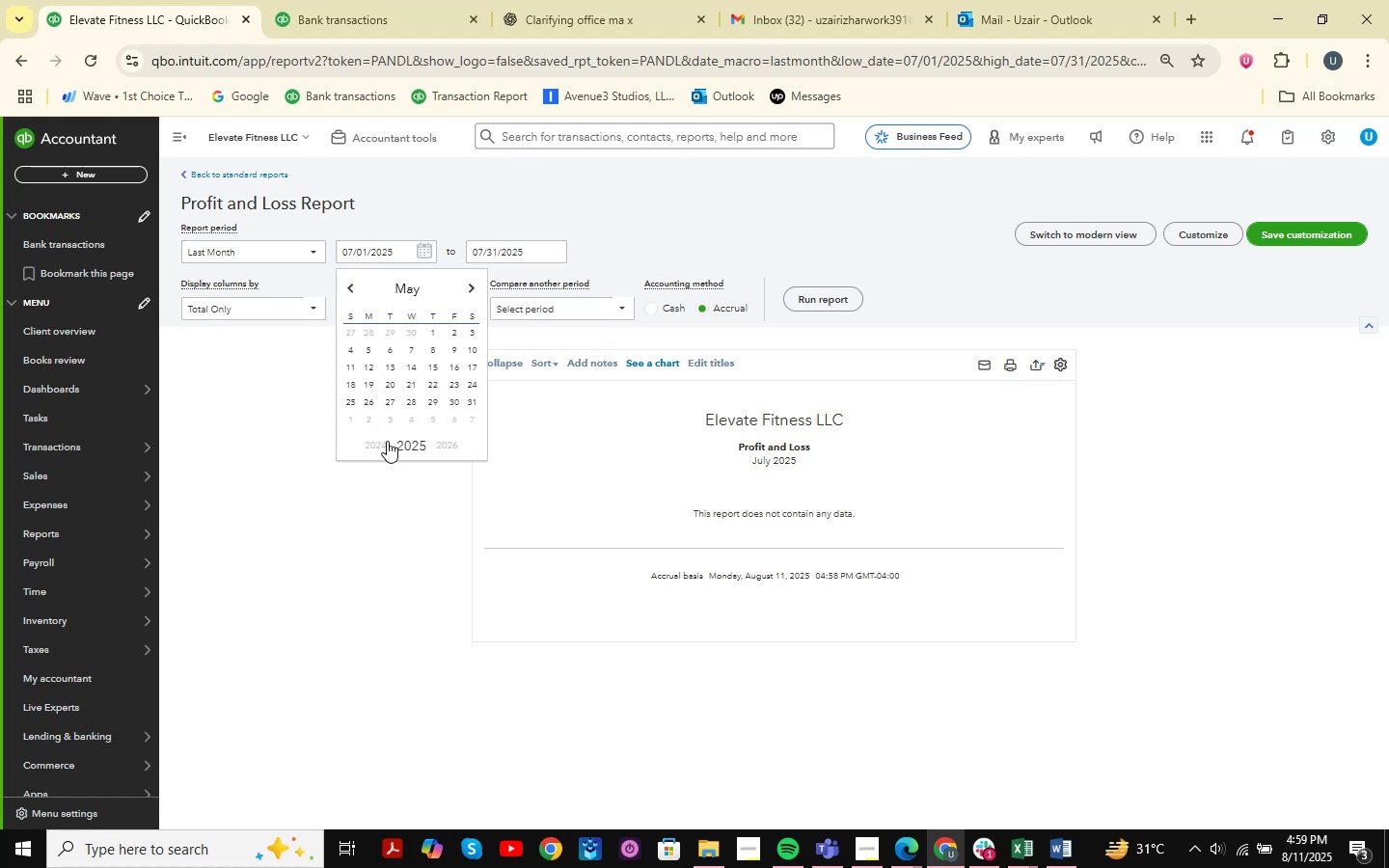 
double_click([385, 446])
 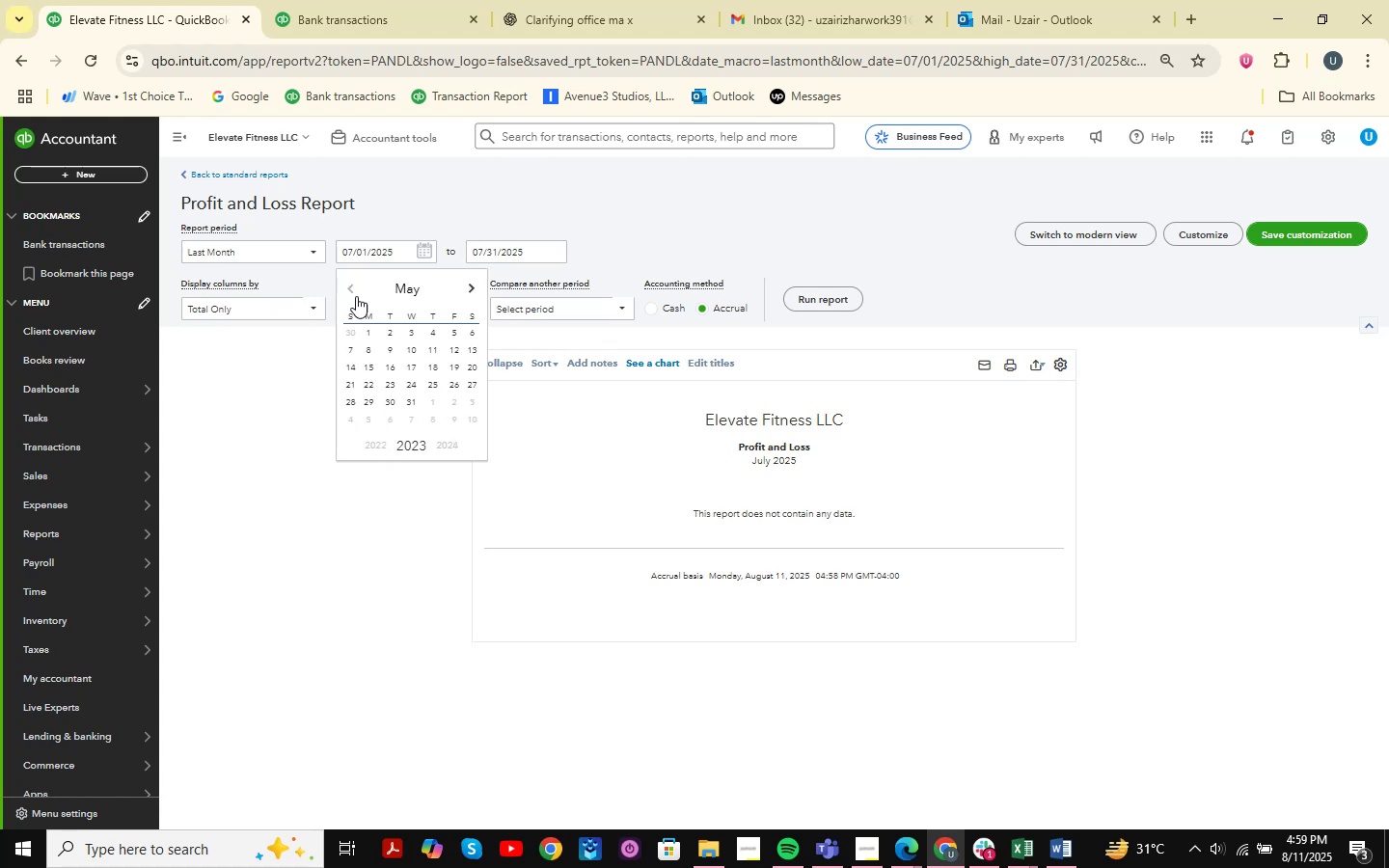 
double_click([355, 286])
 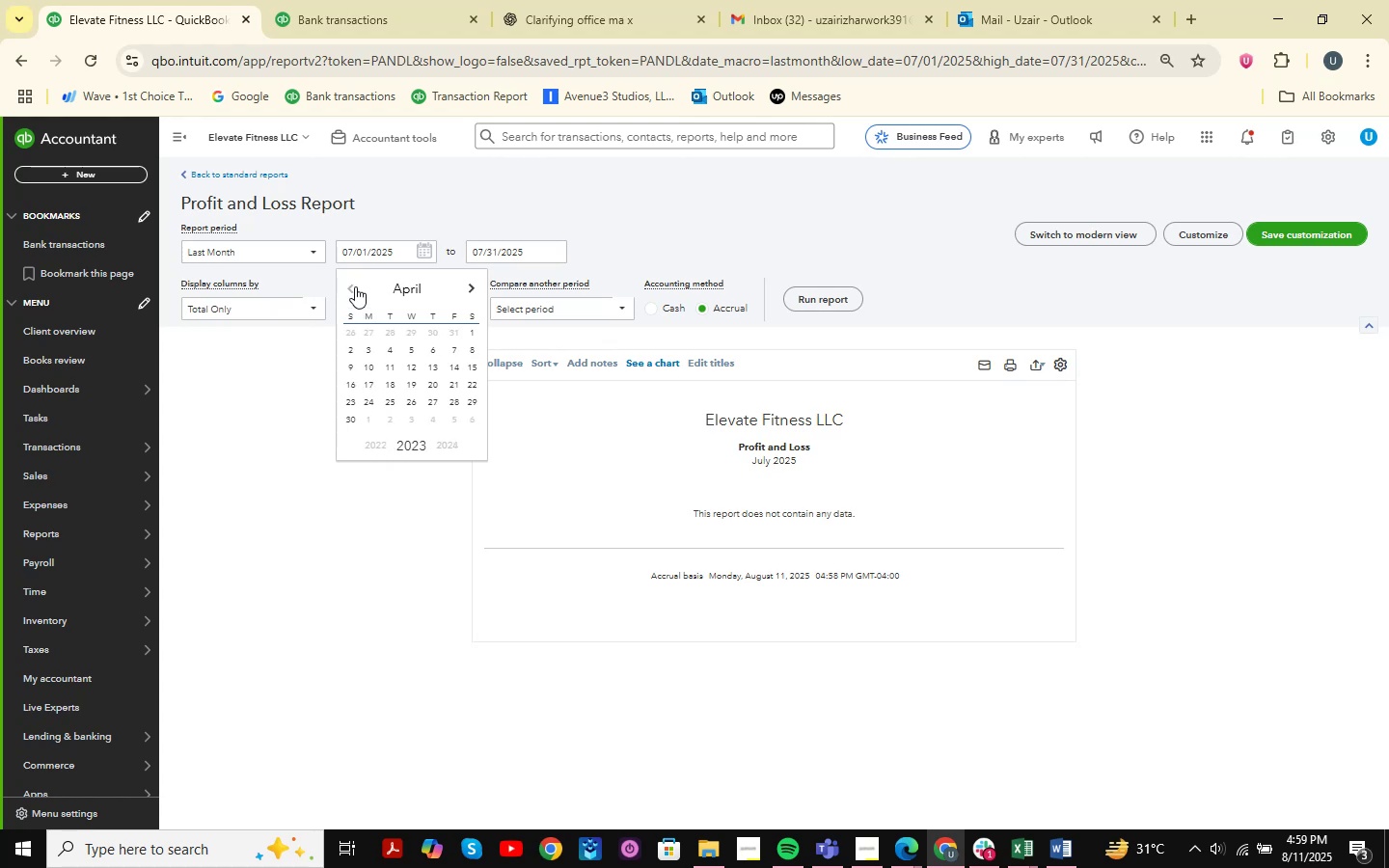 
triple_click([355, 286])
 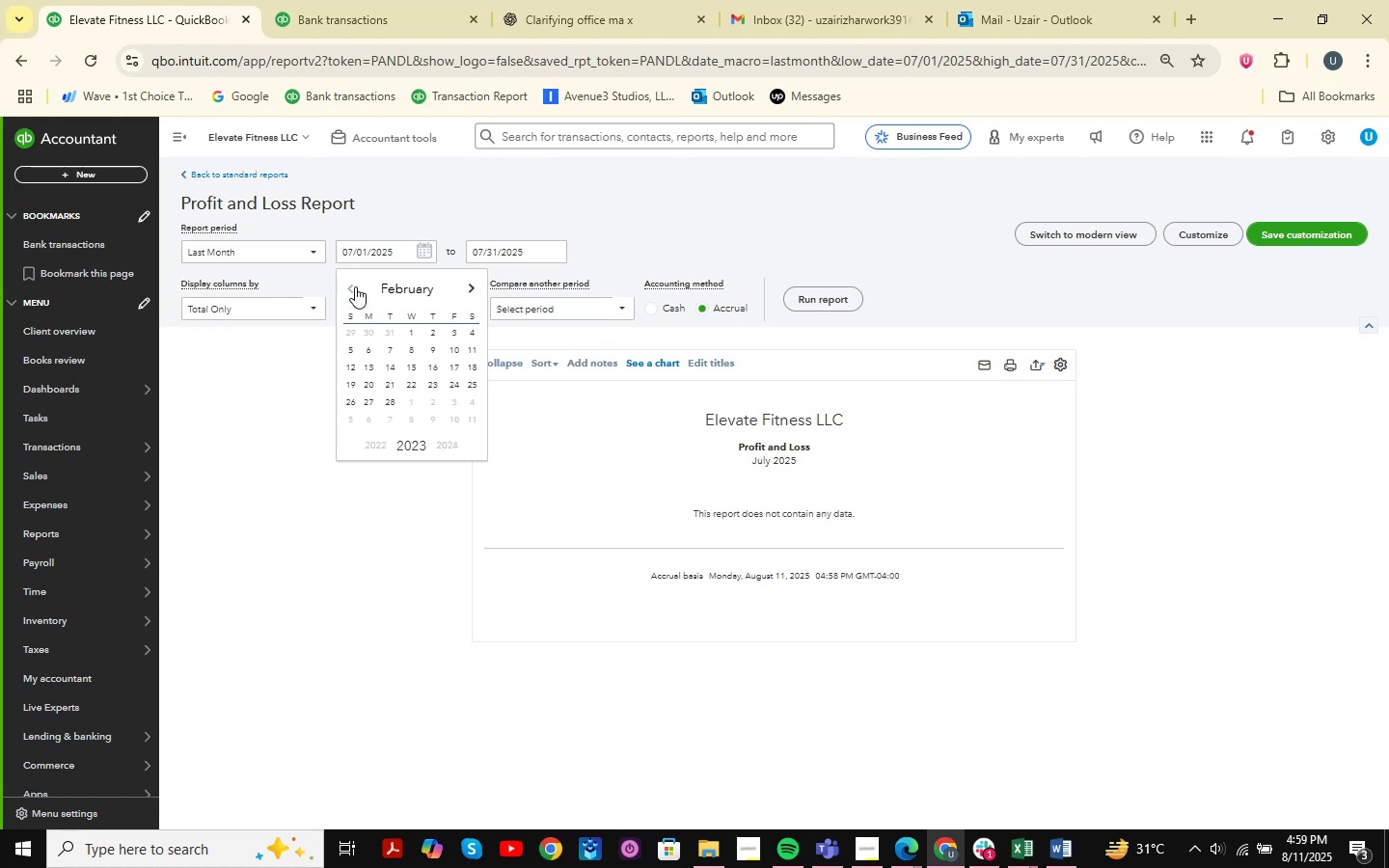 
triple_click([355, 286])
 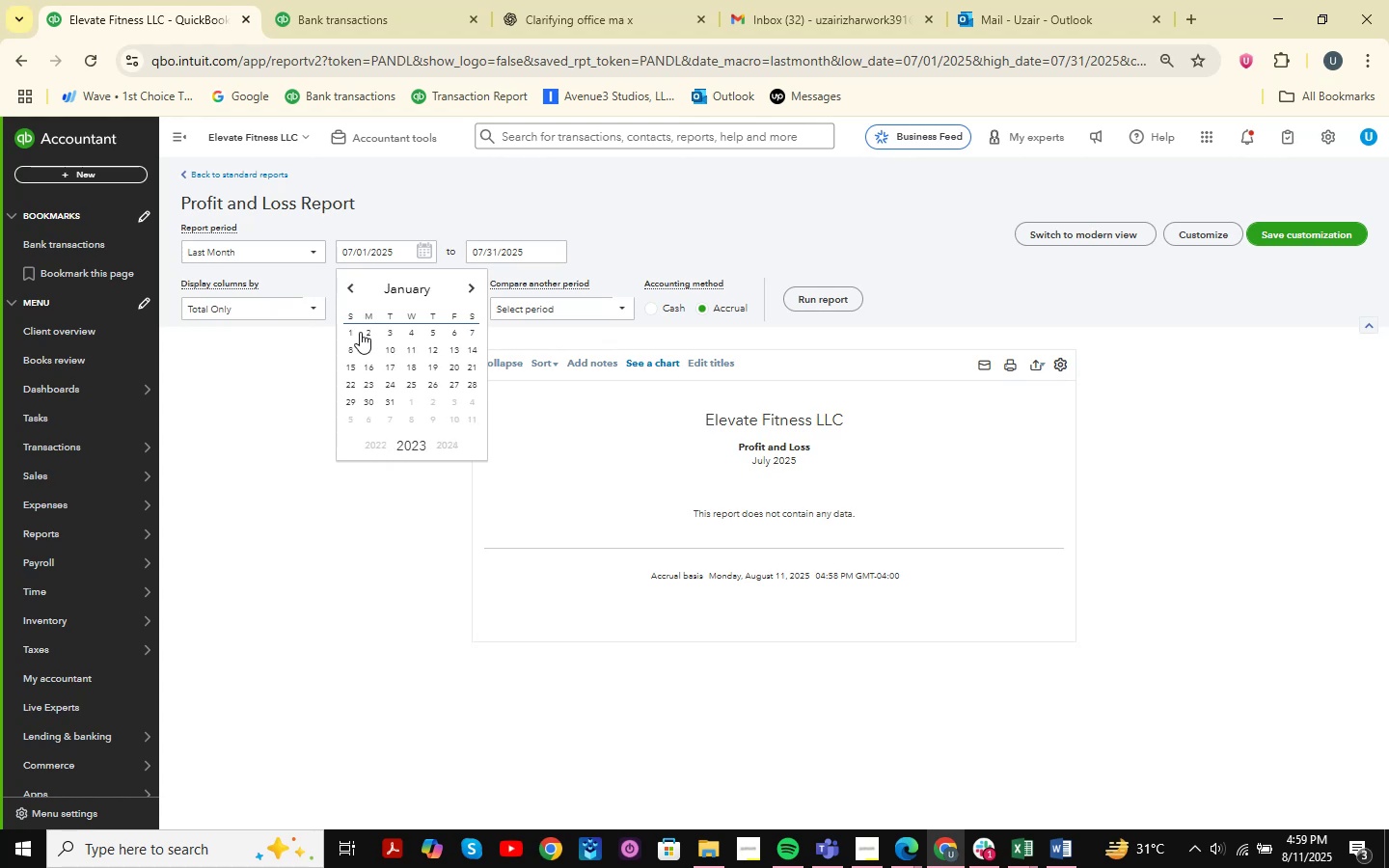 
left_click([353, 333])
 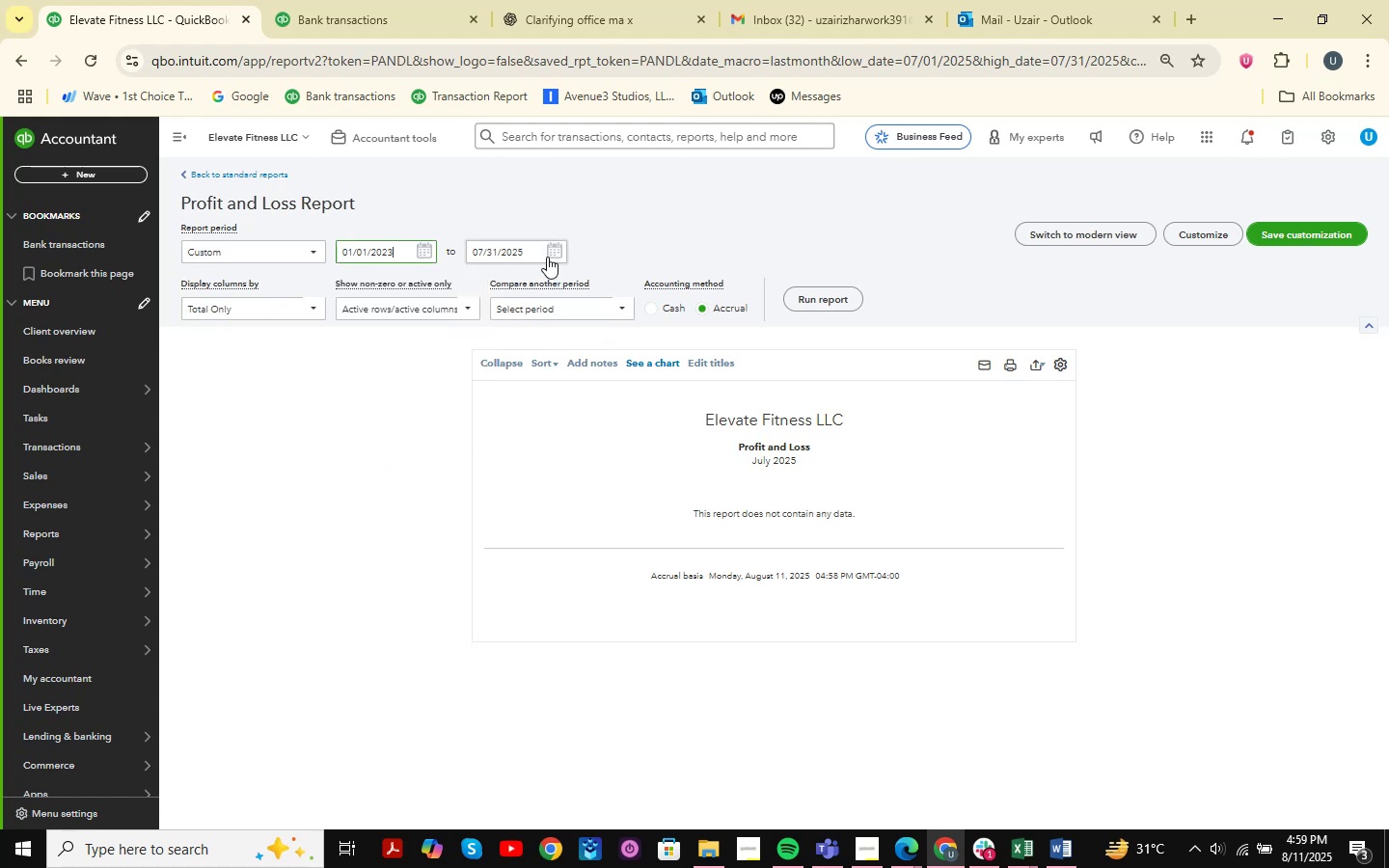 
left_click([548, 251])
 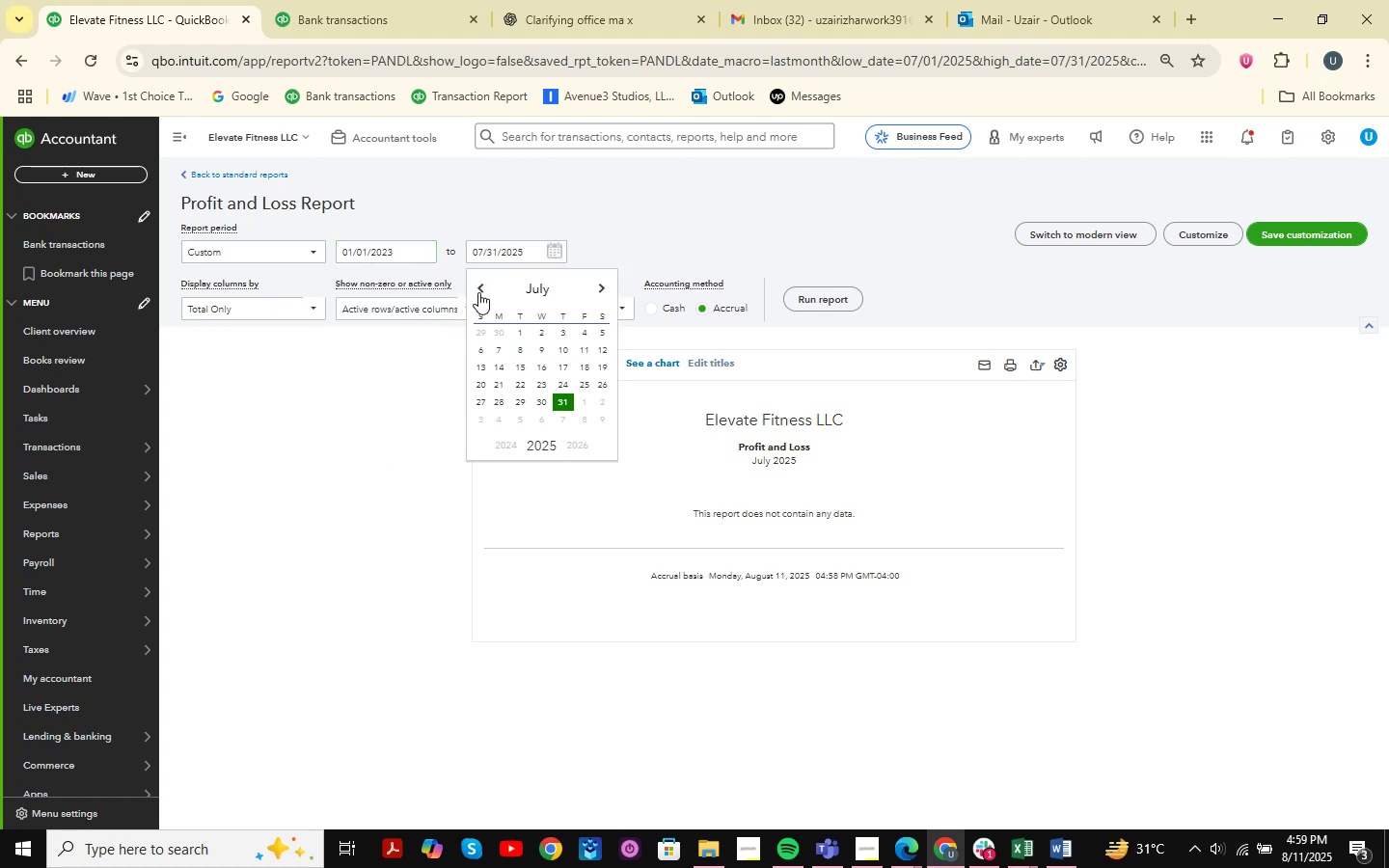 
left_click([481, 294])
 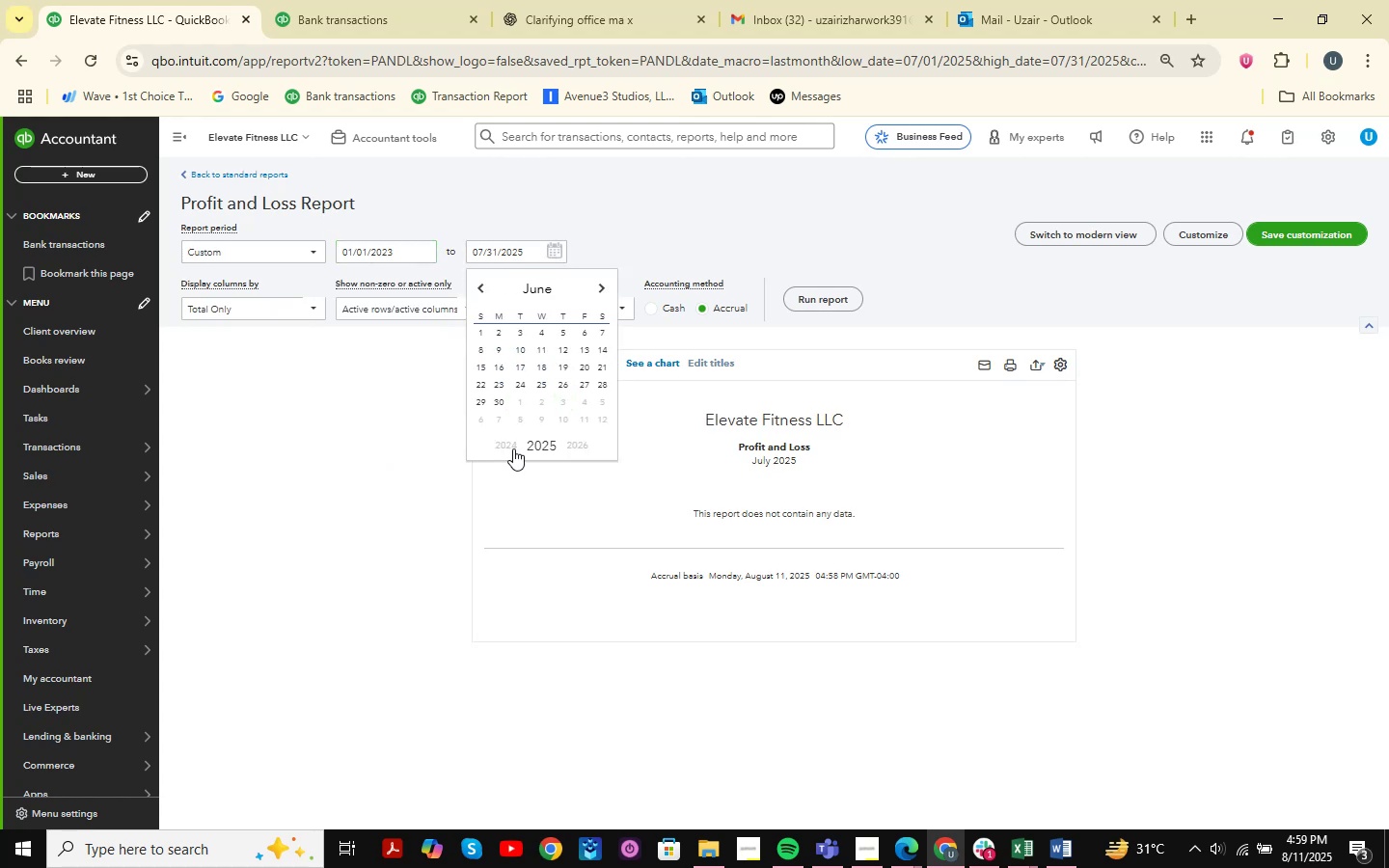 
double_click([513, 448])
 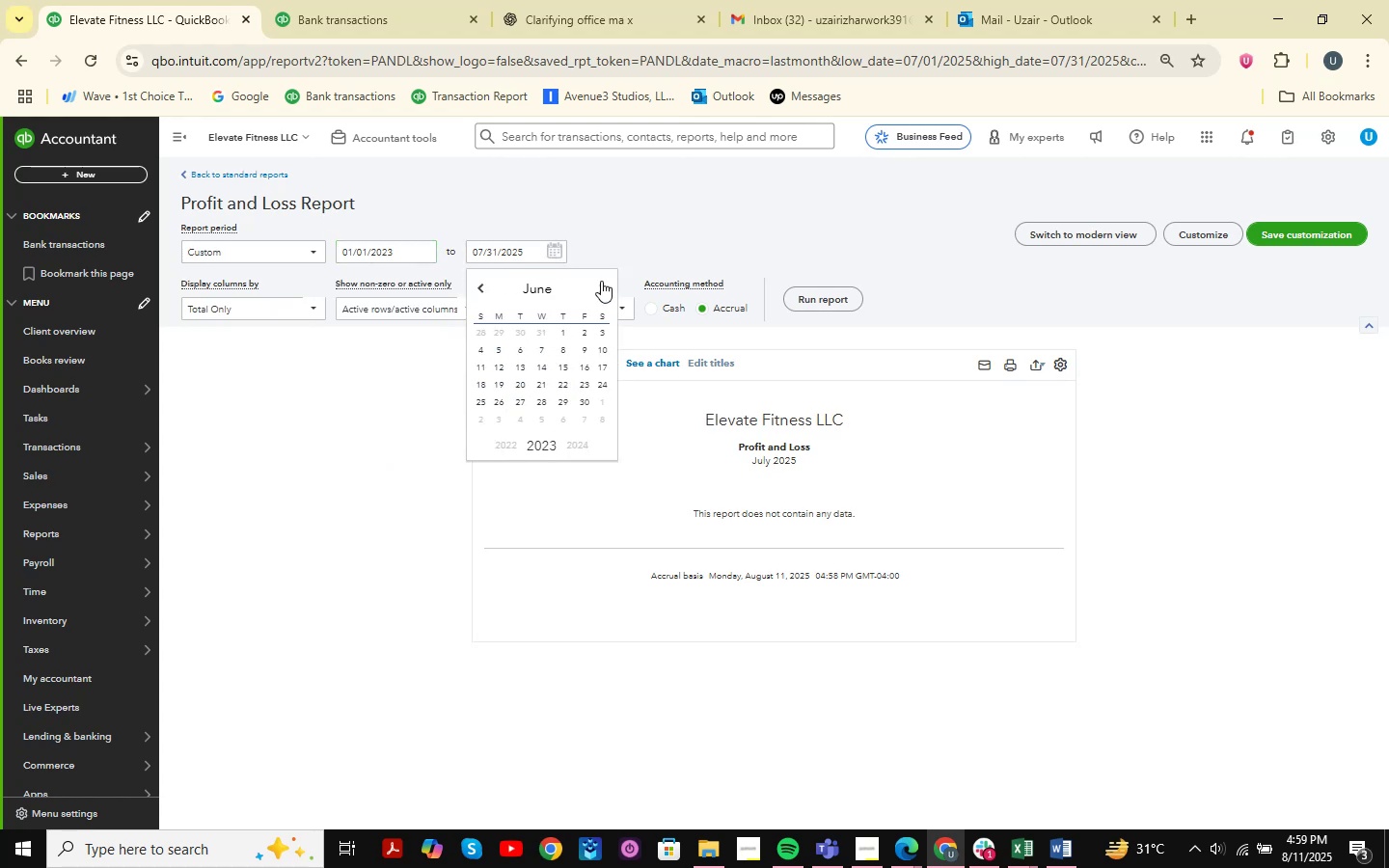 
double_click([601, 281])
 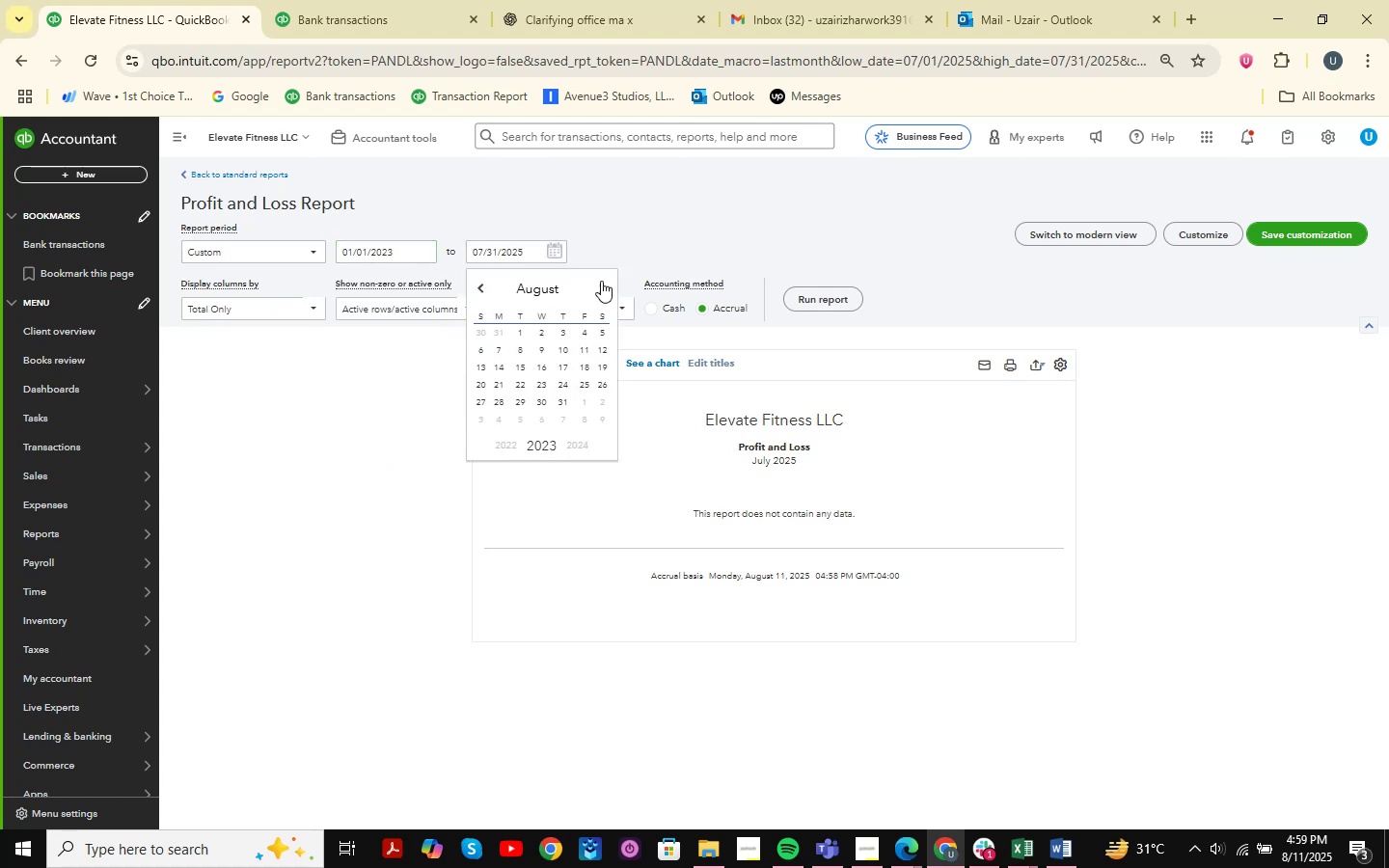 
triple_click([601, 281])
 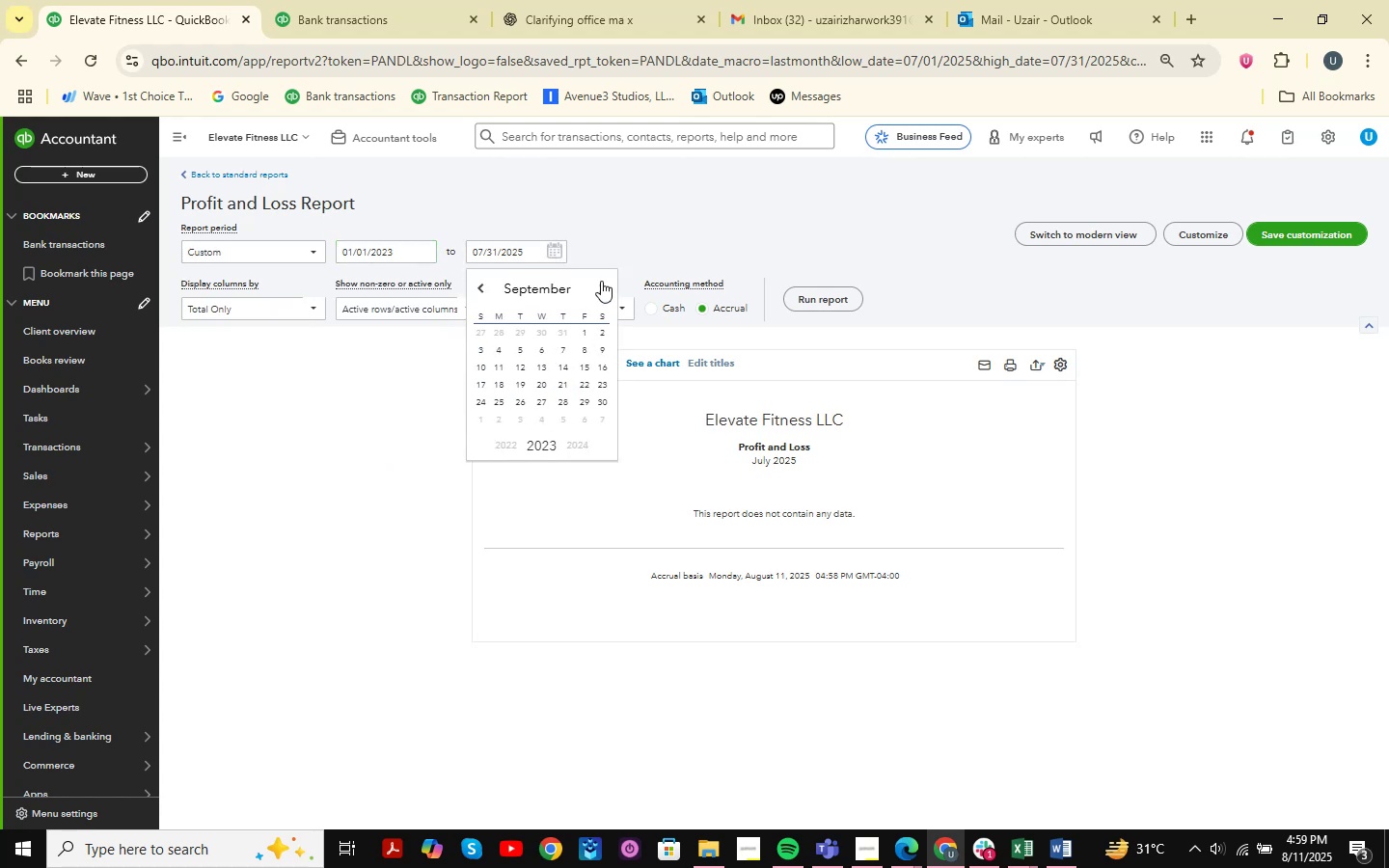 
triple_click([601, 281])
 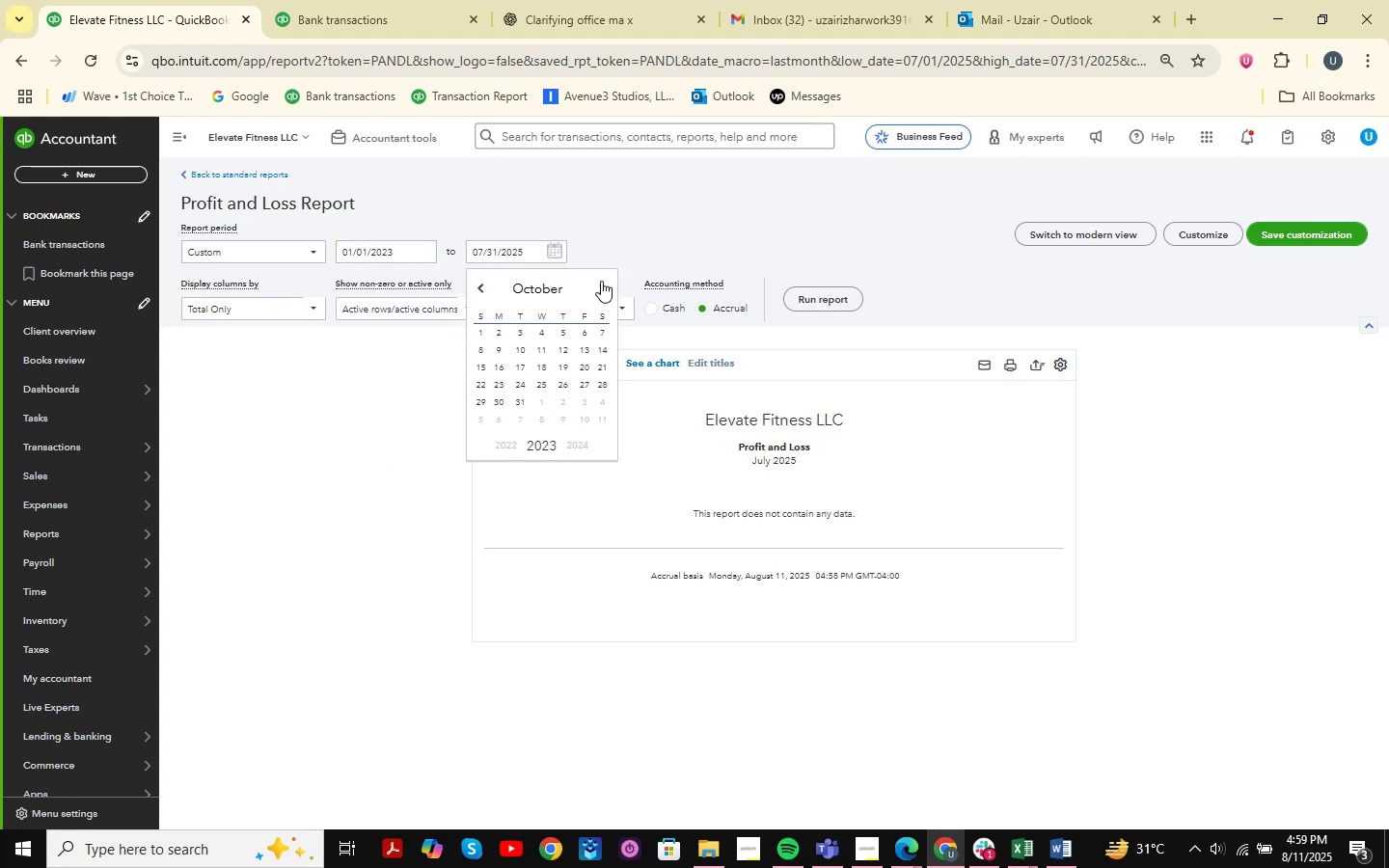 
triple_click([601, 281])
 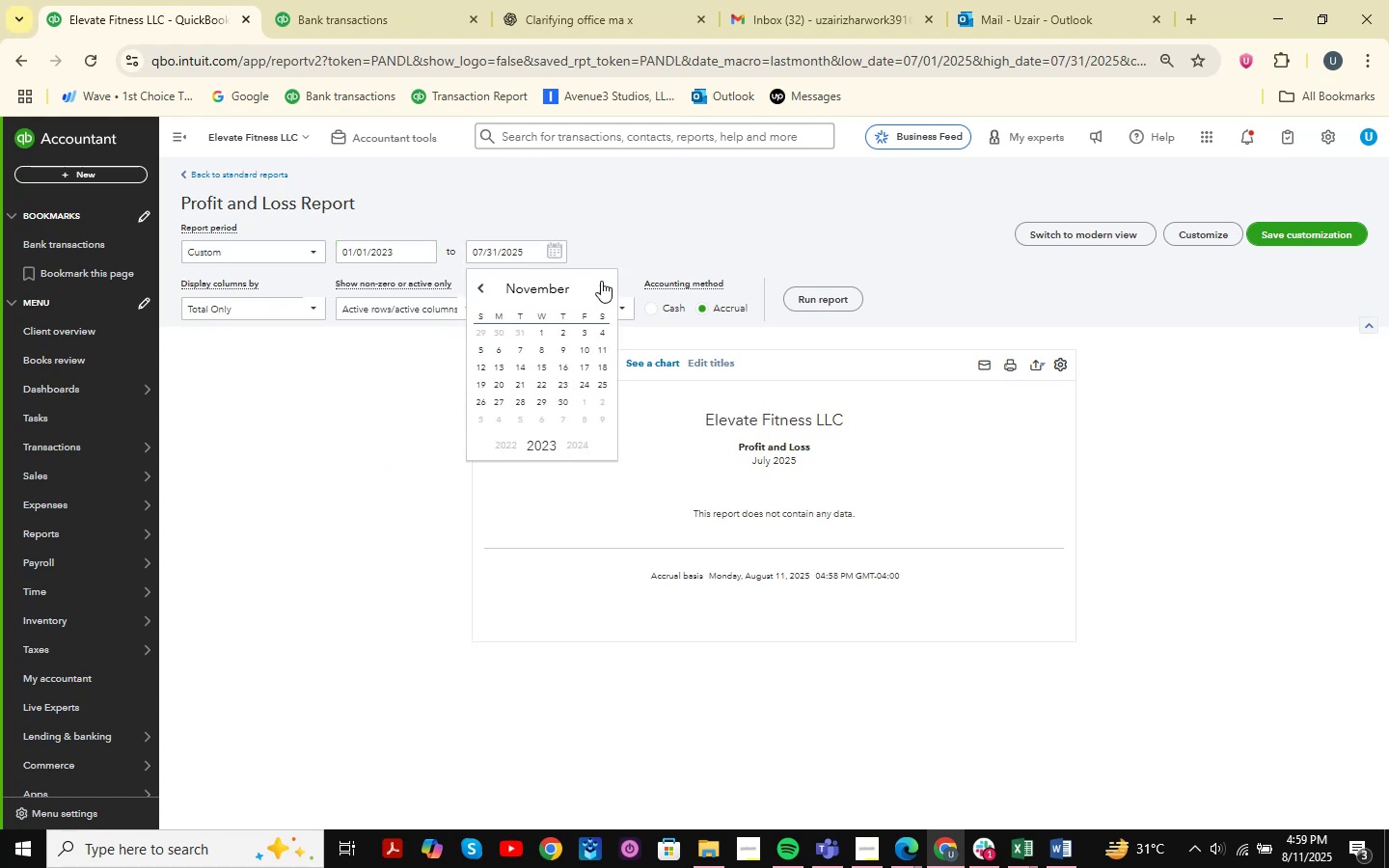 
triple_click([601, 281])
 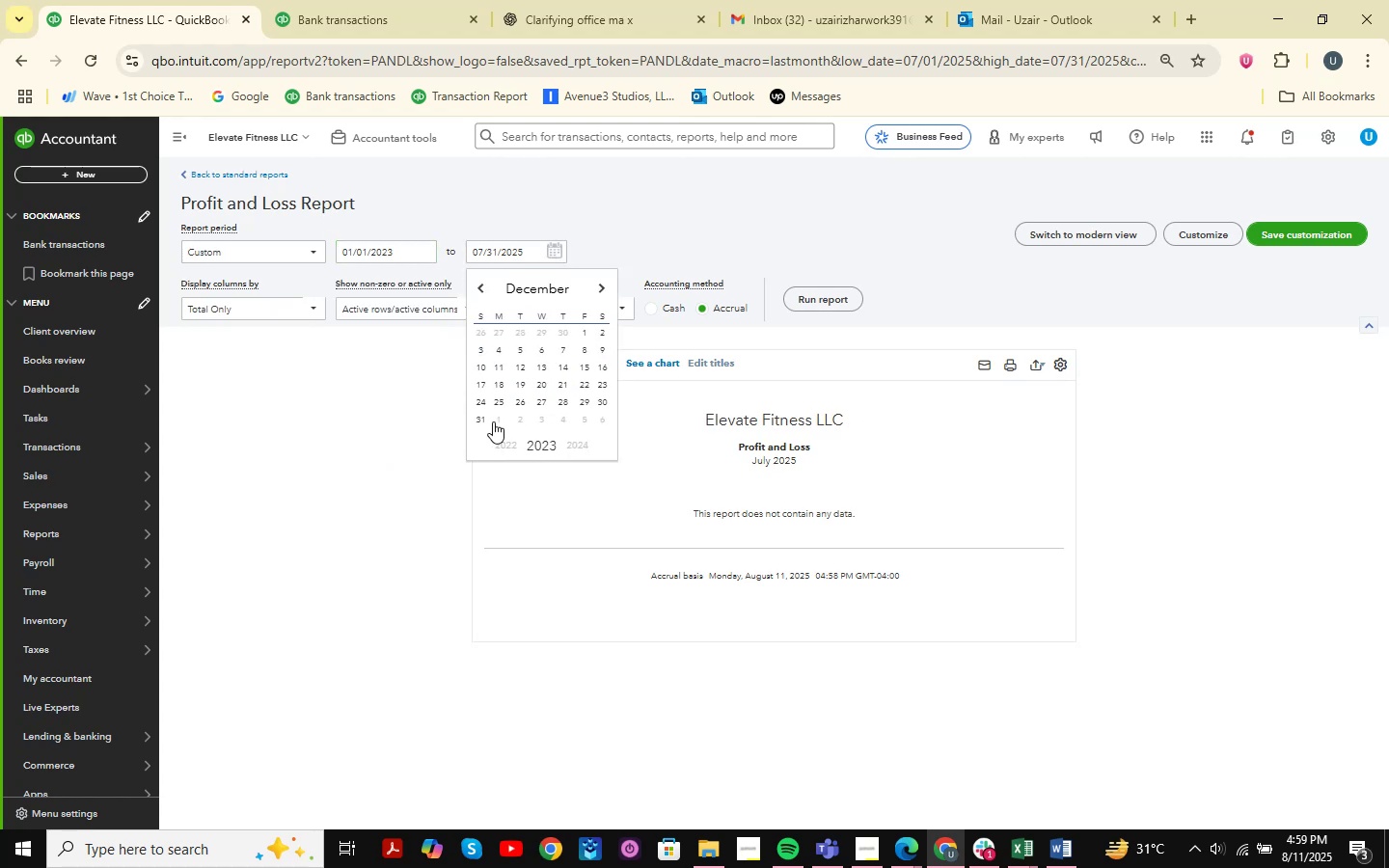 
left_click([485, 421])
 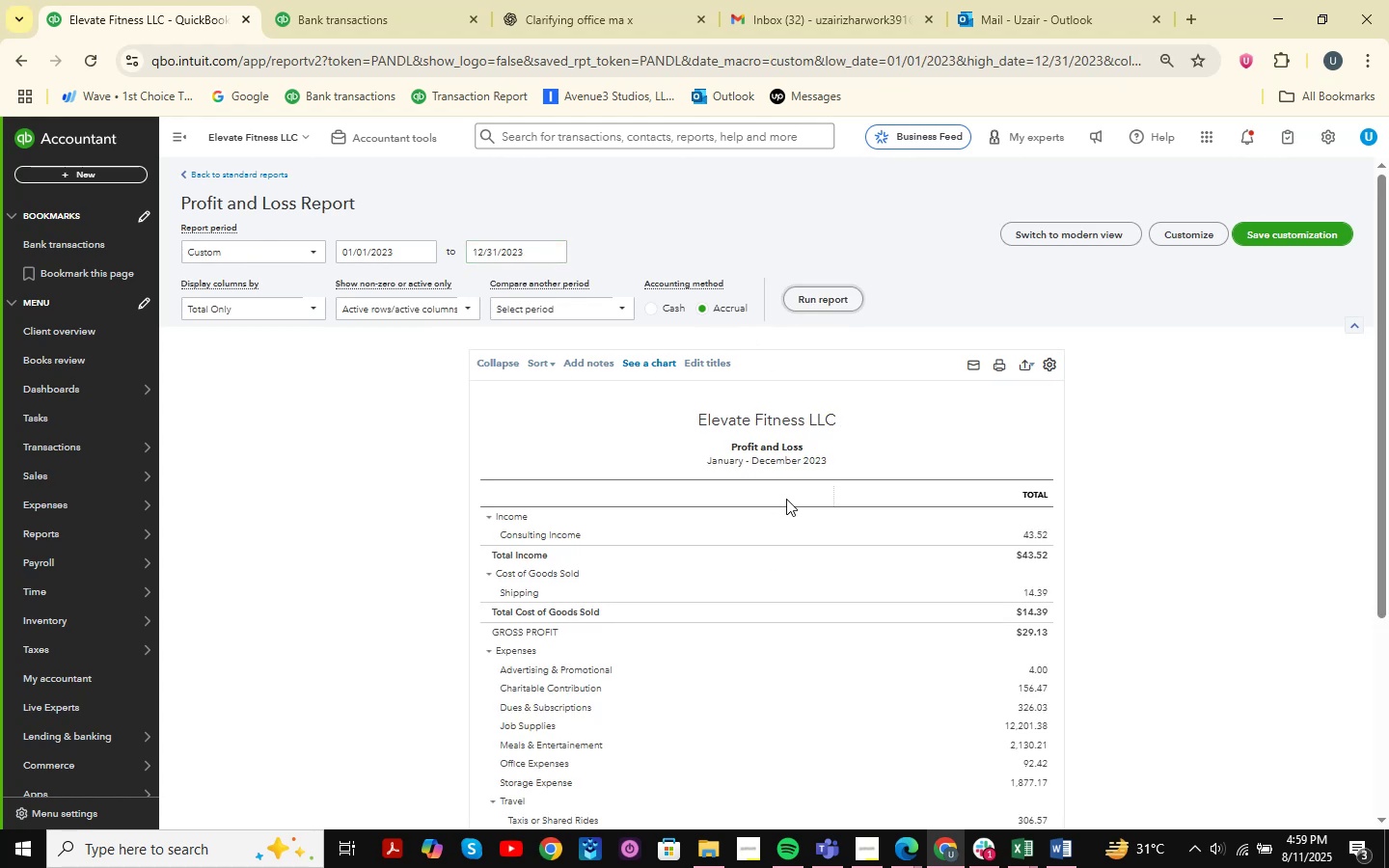 
wait(14.58)
 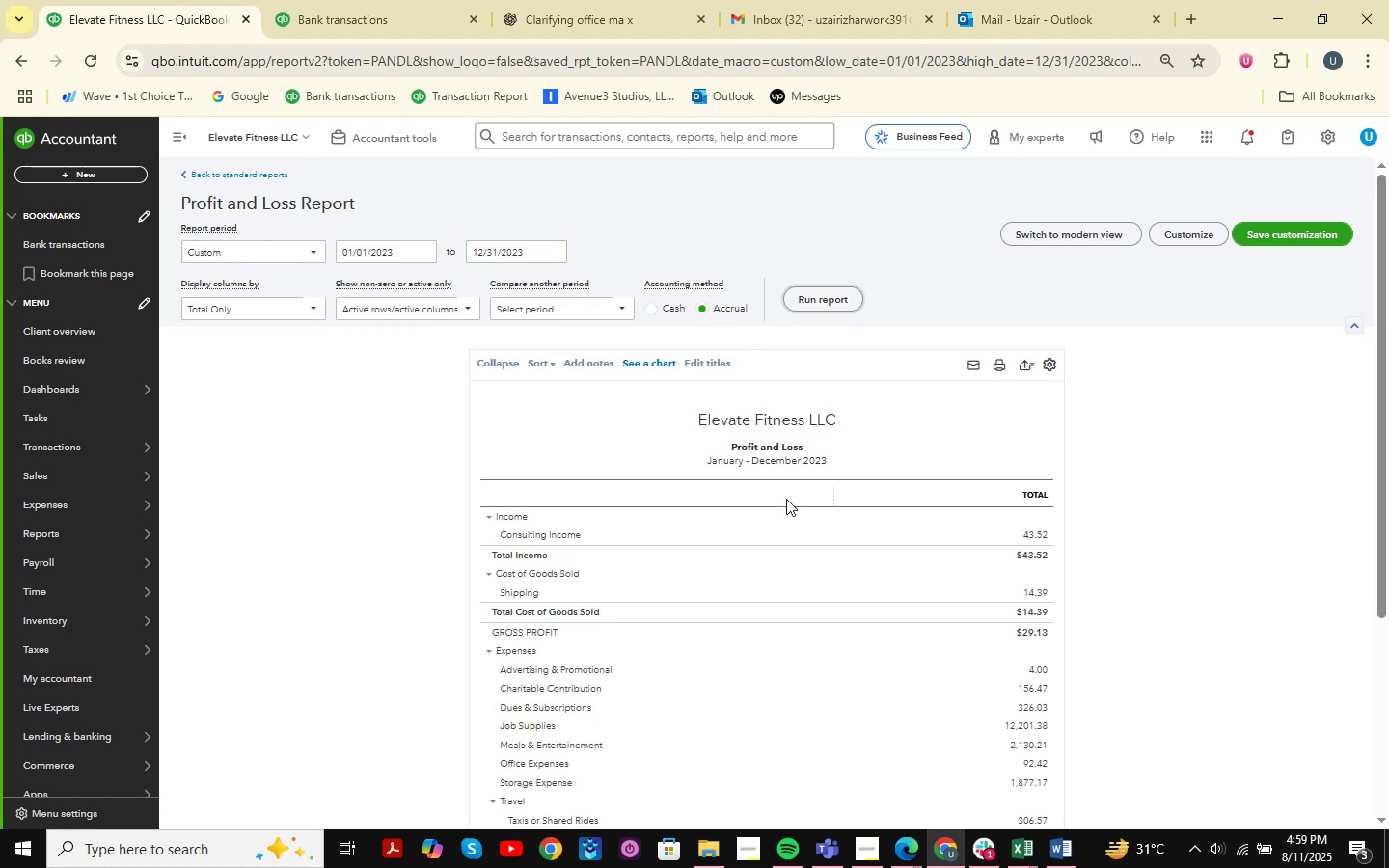 
scroll: coordinate [940, 487], scroll_direction: down, amount: 7.0
 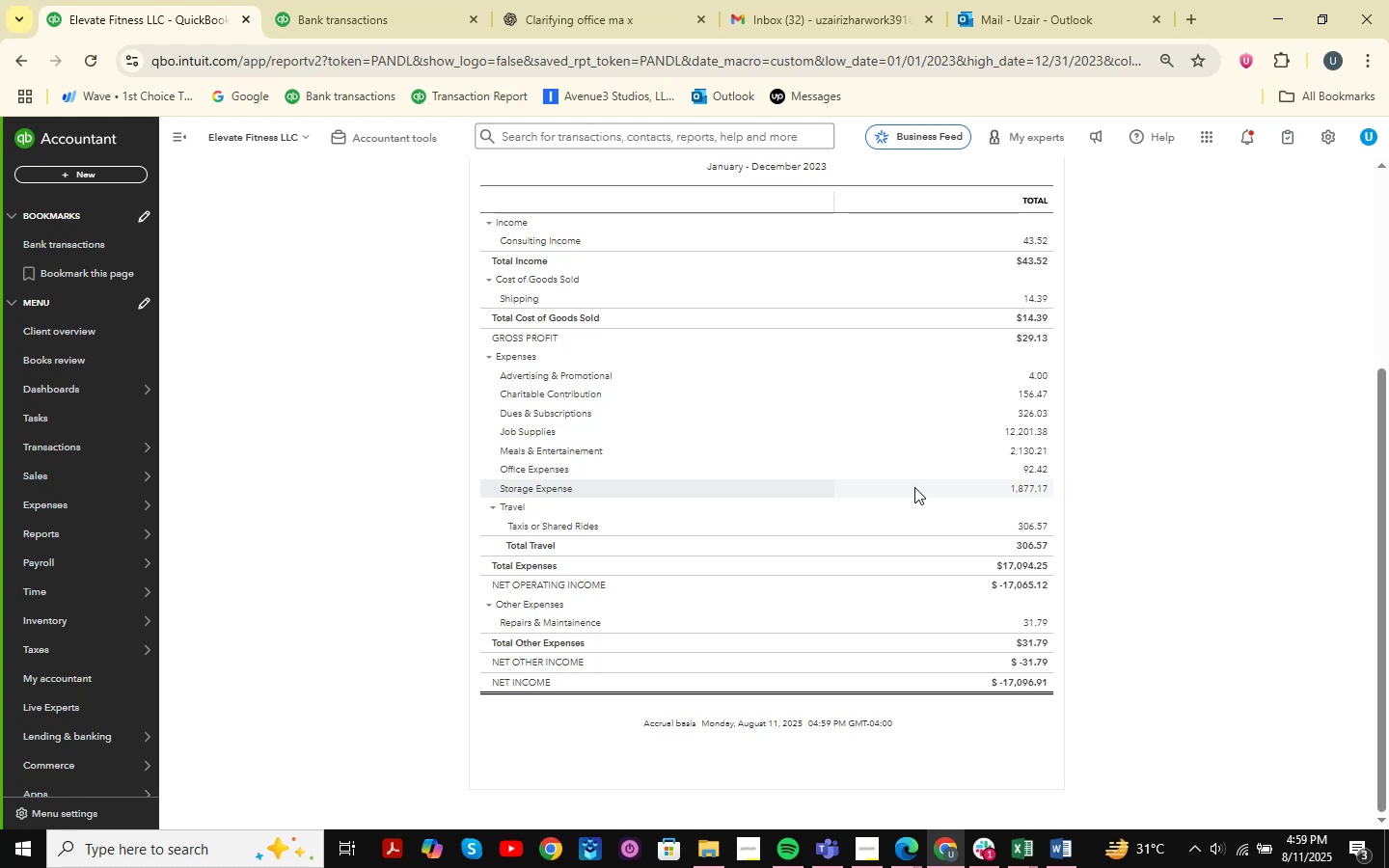 
scroll: coordinate [656, 498], scroll_direction: up, amount: 4.0
 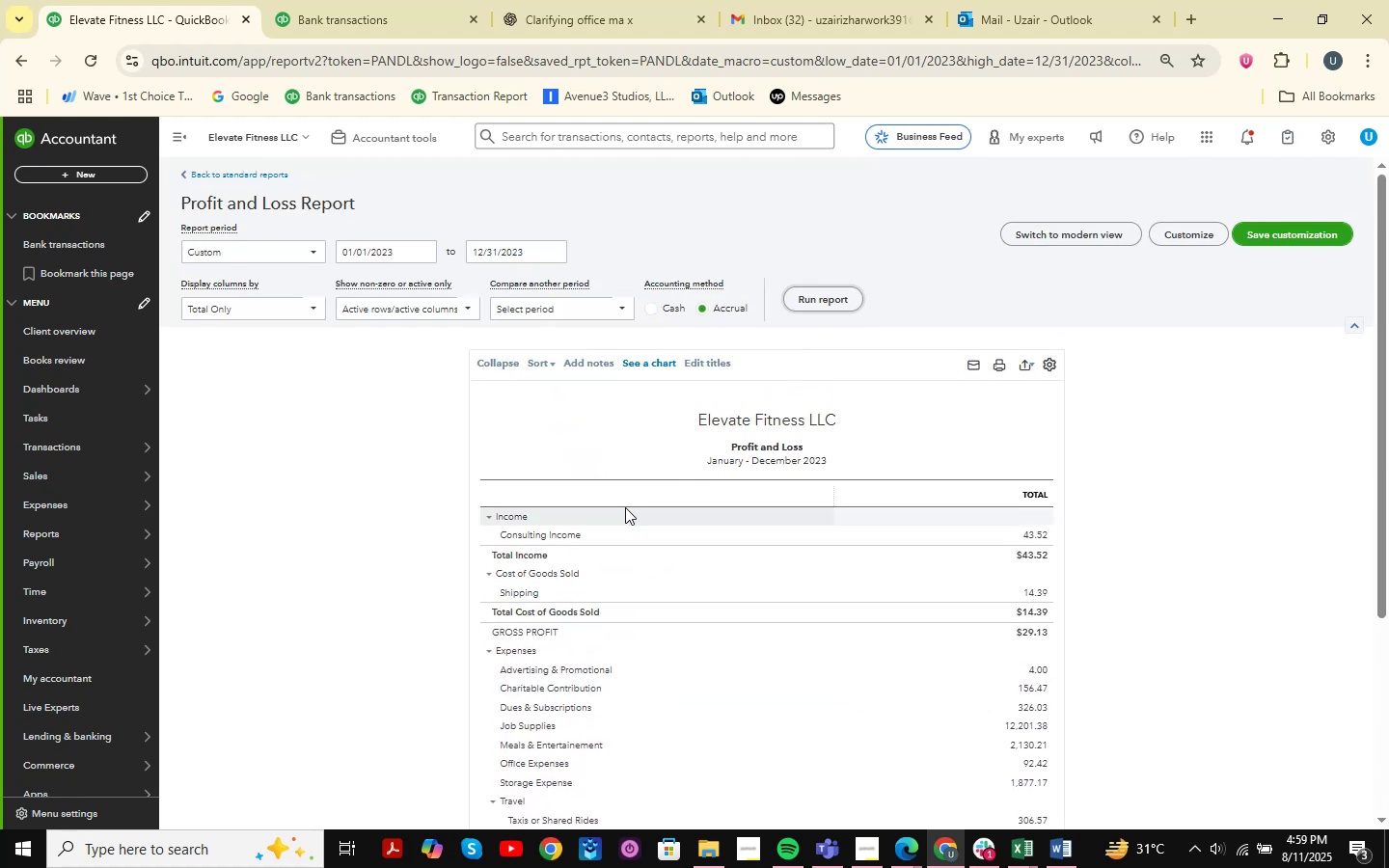 
scroll: coordinate [622, 510], scroll_direction: down, amount: 2.0
 